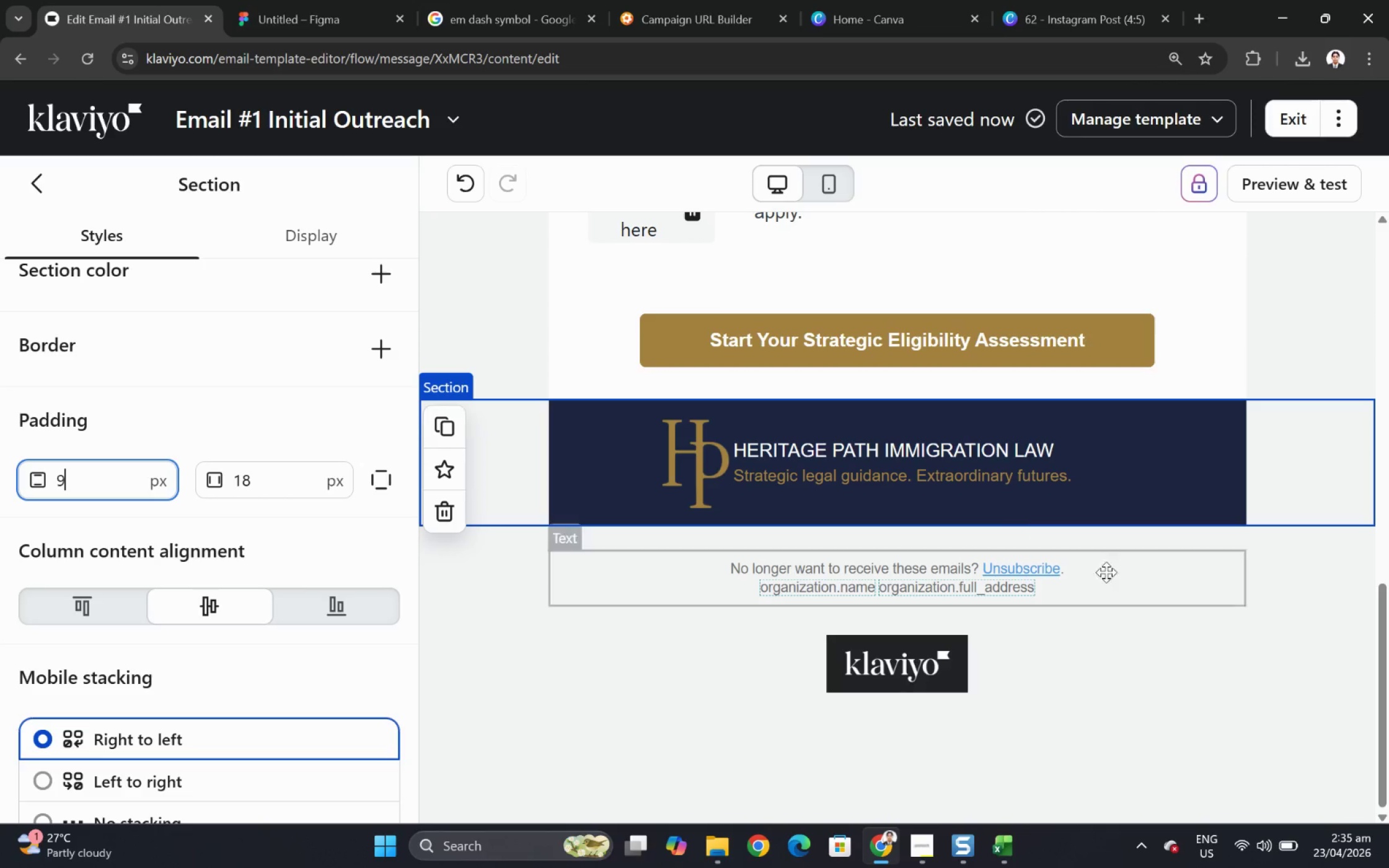 
left_click([1150, 644])
 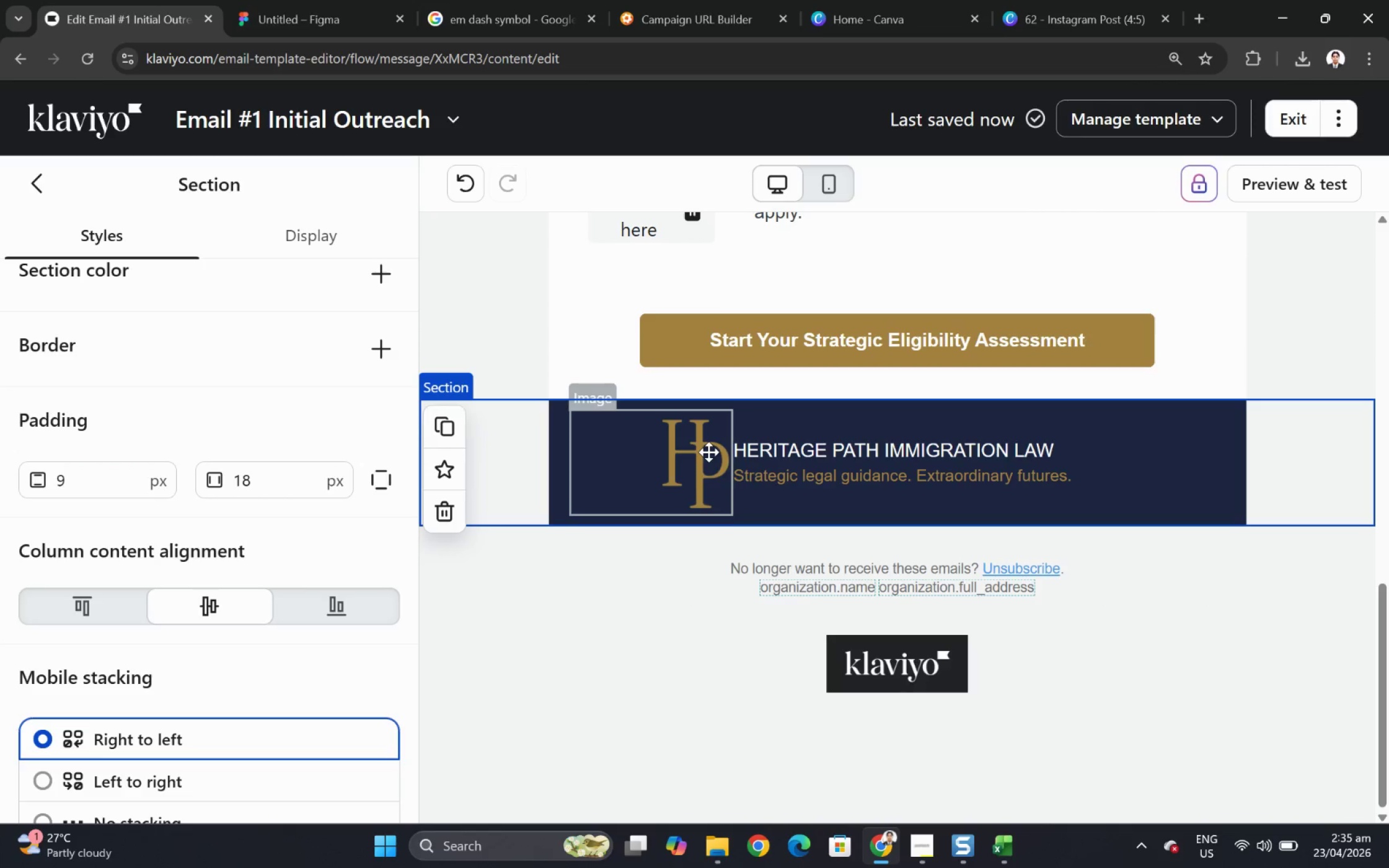 
left_click([708, 452])
 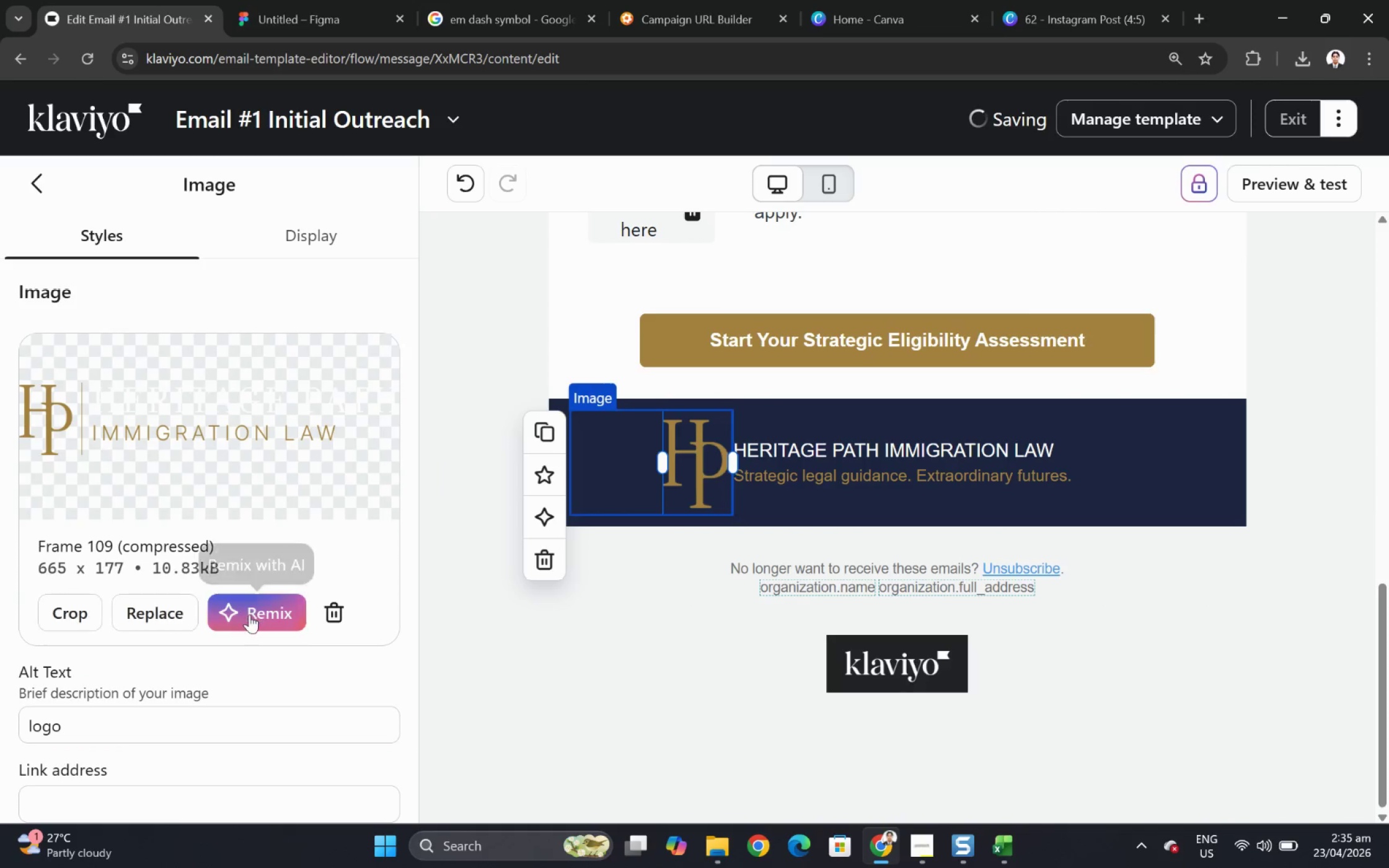 
scroll: coordinate [289, 477], scroll_direction: down, amount: 12.0
 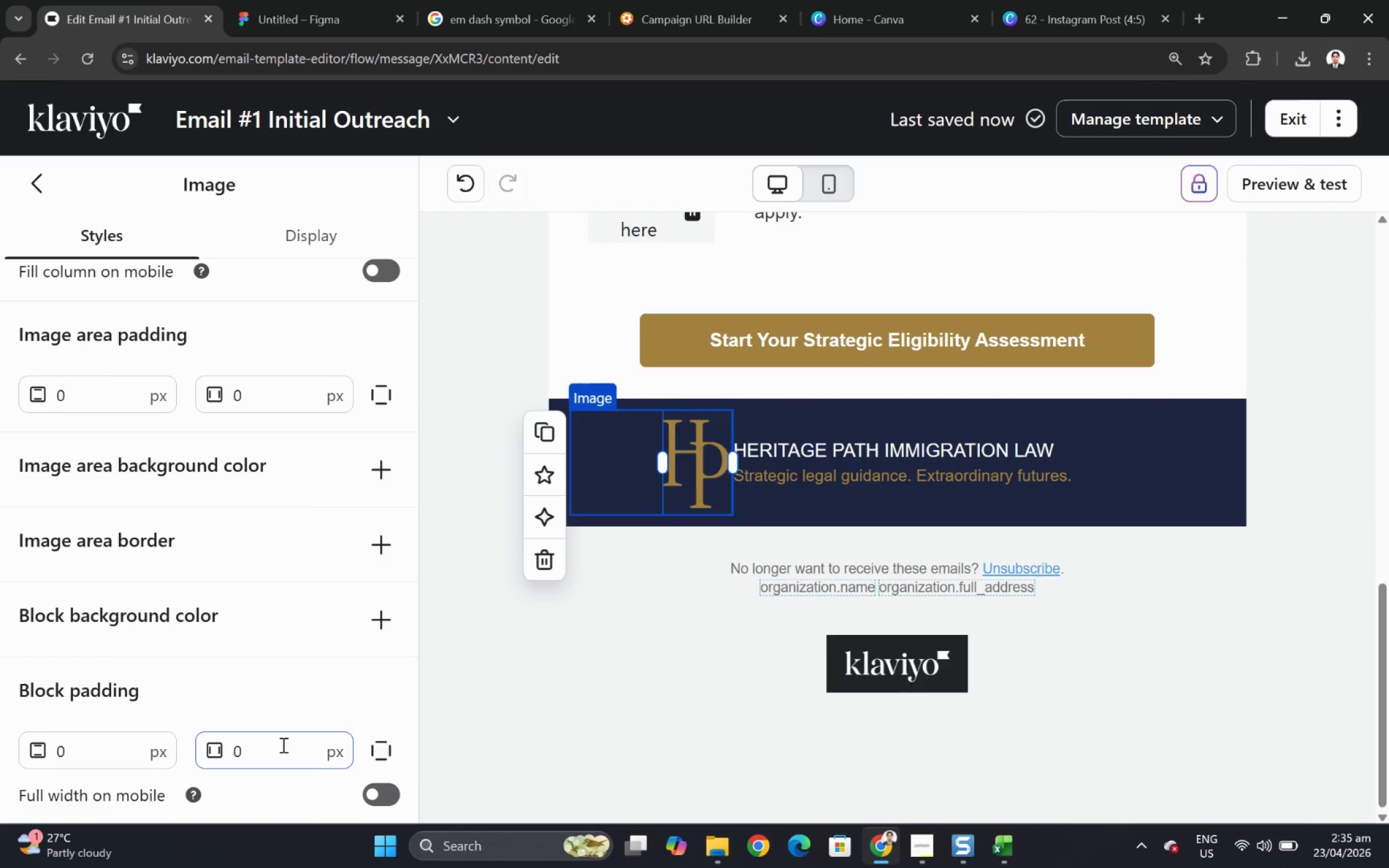 
left_click([283, 750])
 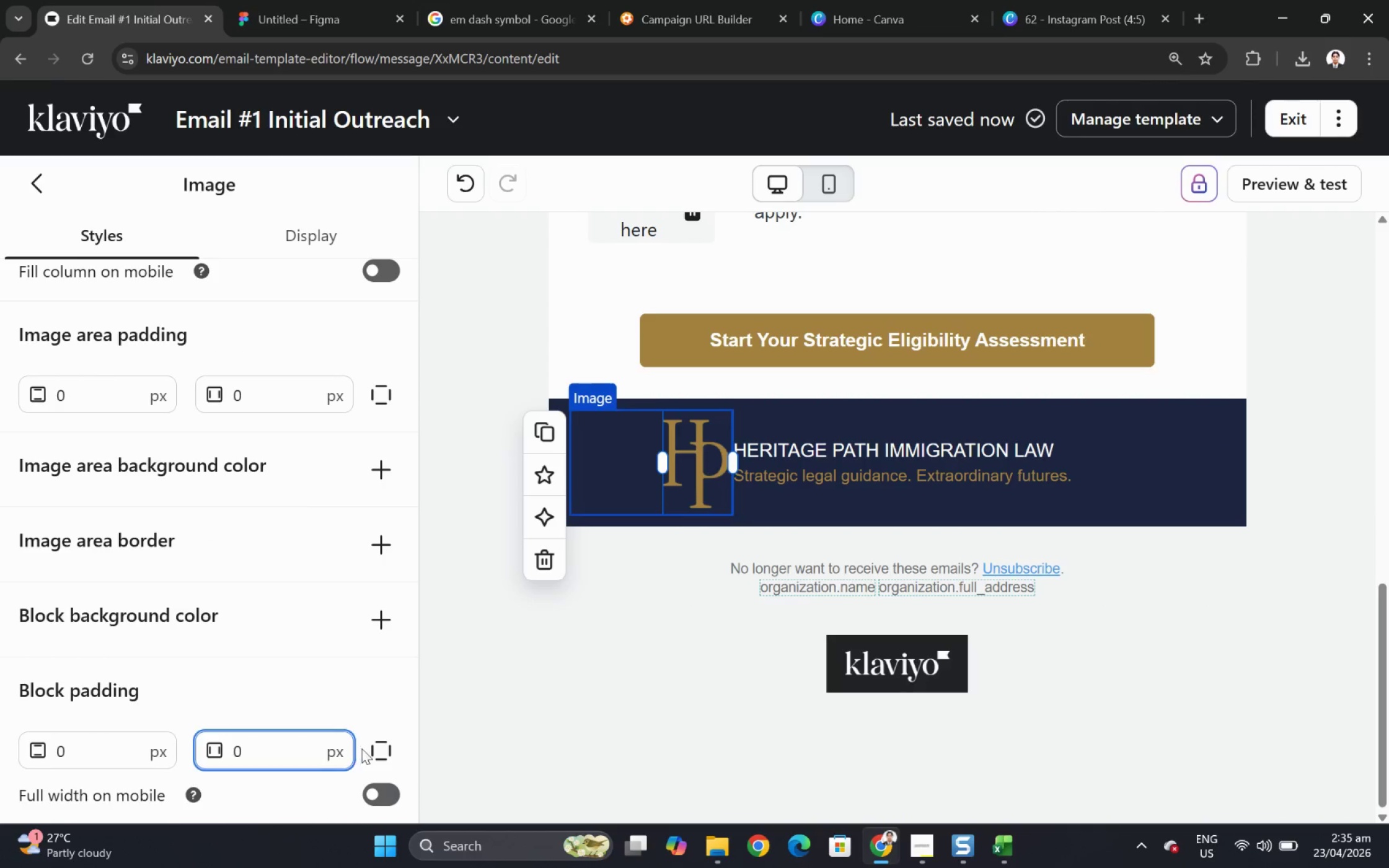 
left_click([364, 748])
 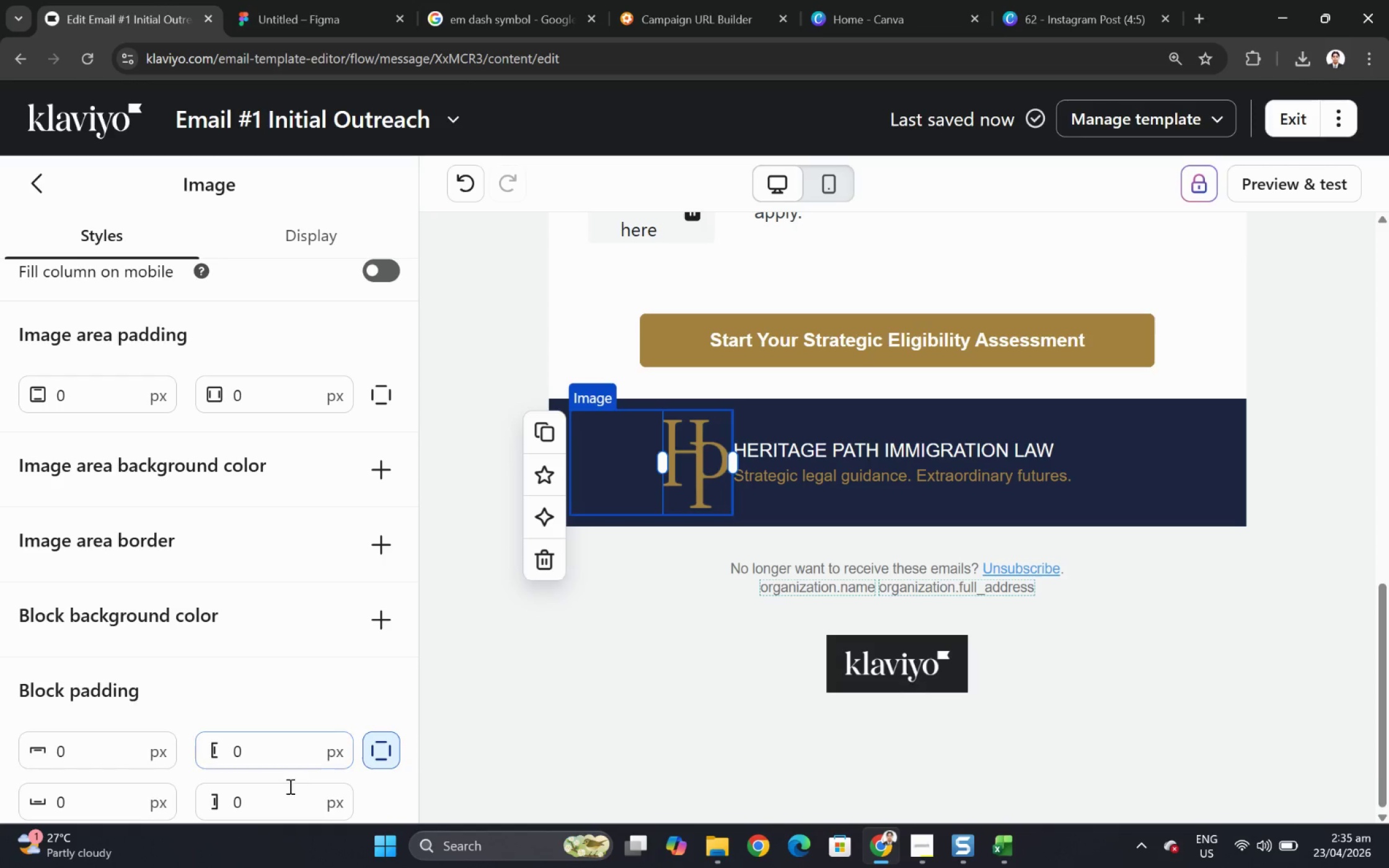 
double_click([289, 800])
 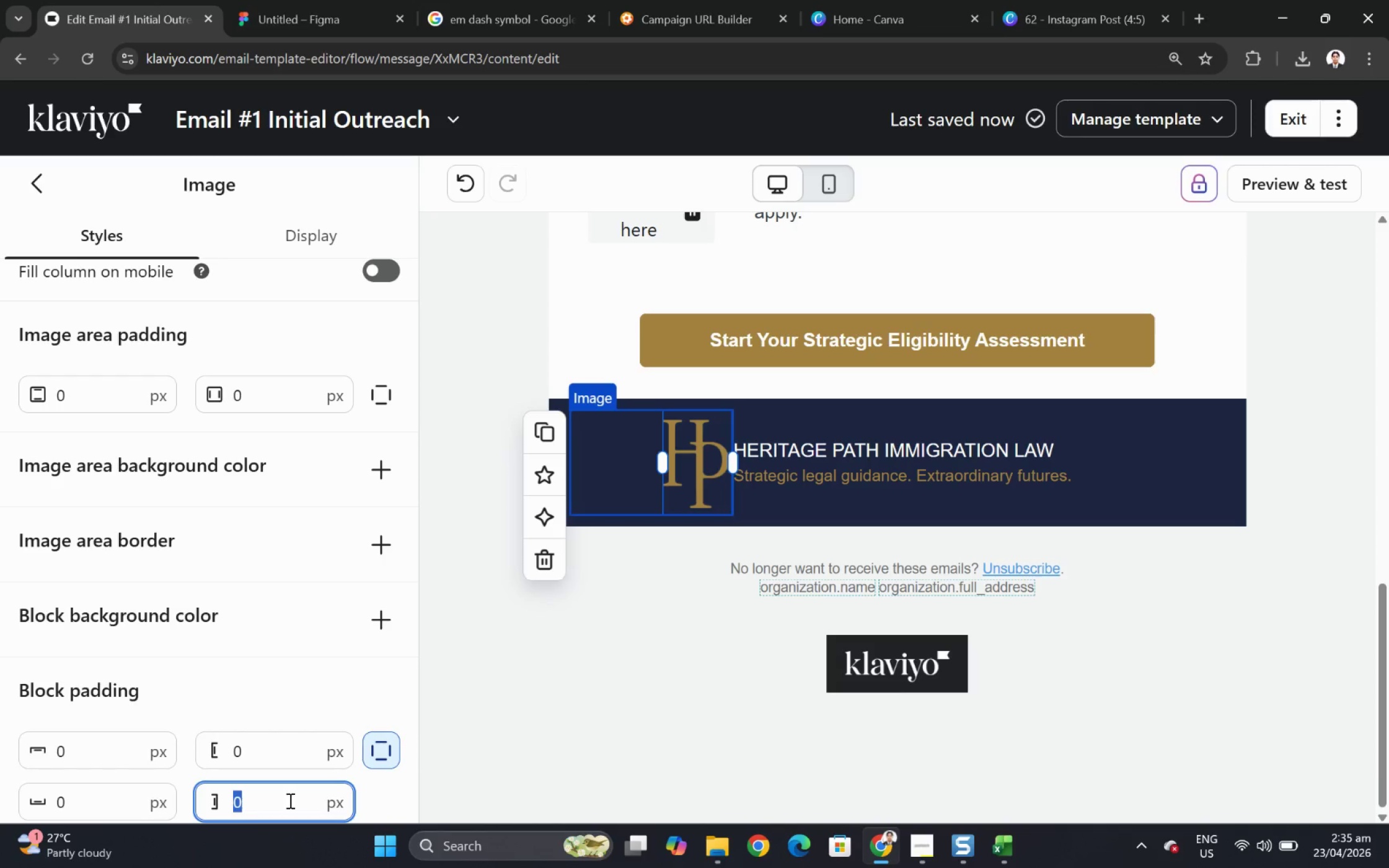 
key(9)
 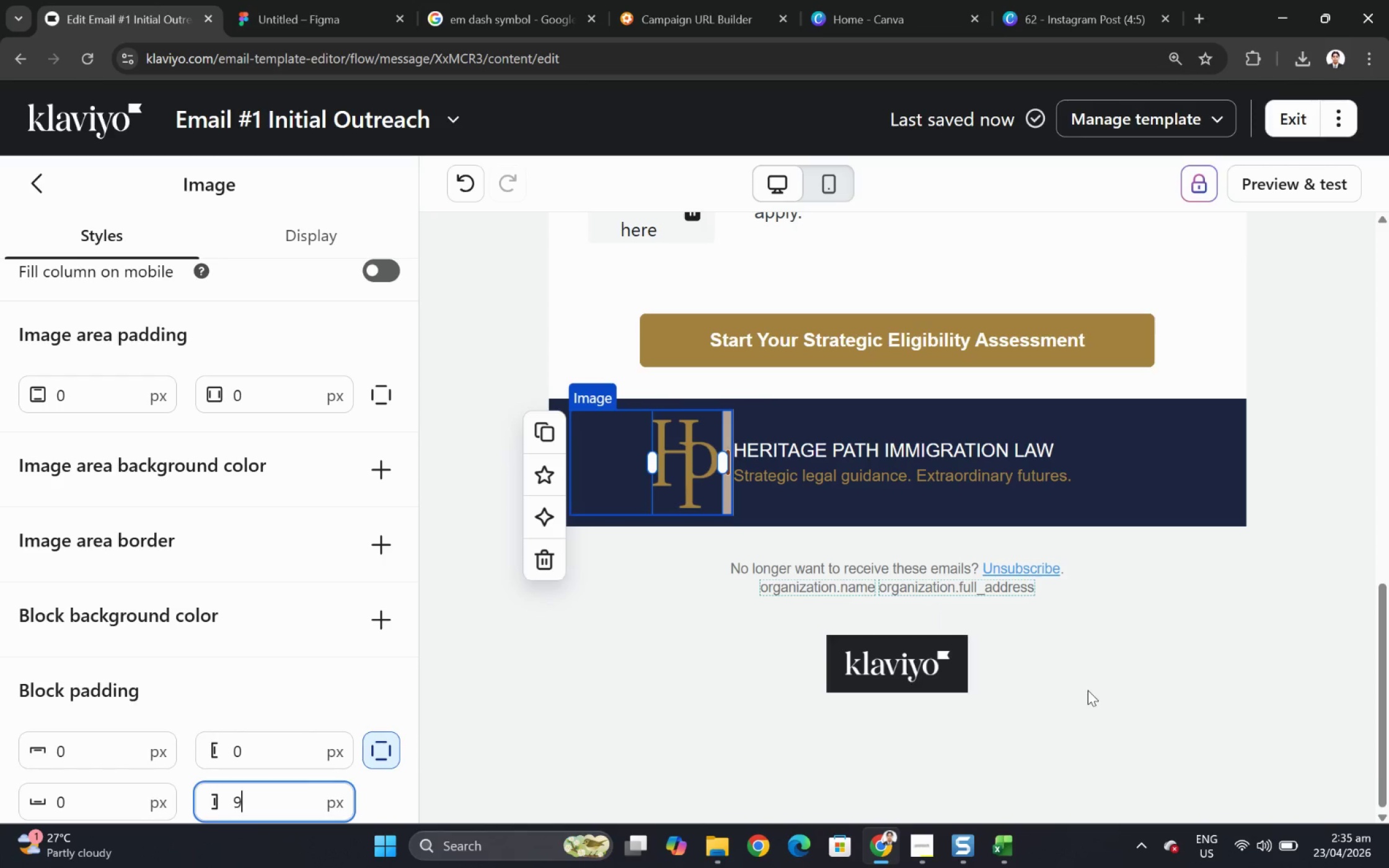 
left_click([1084, 699])
 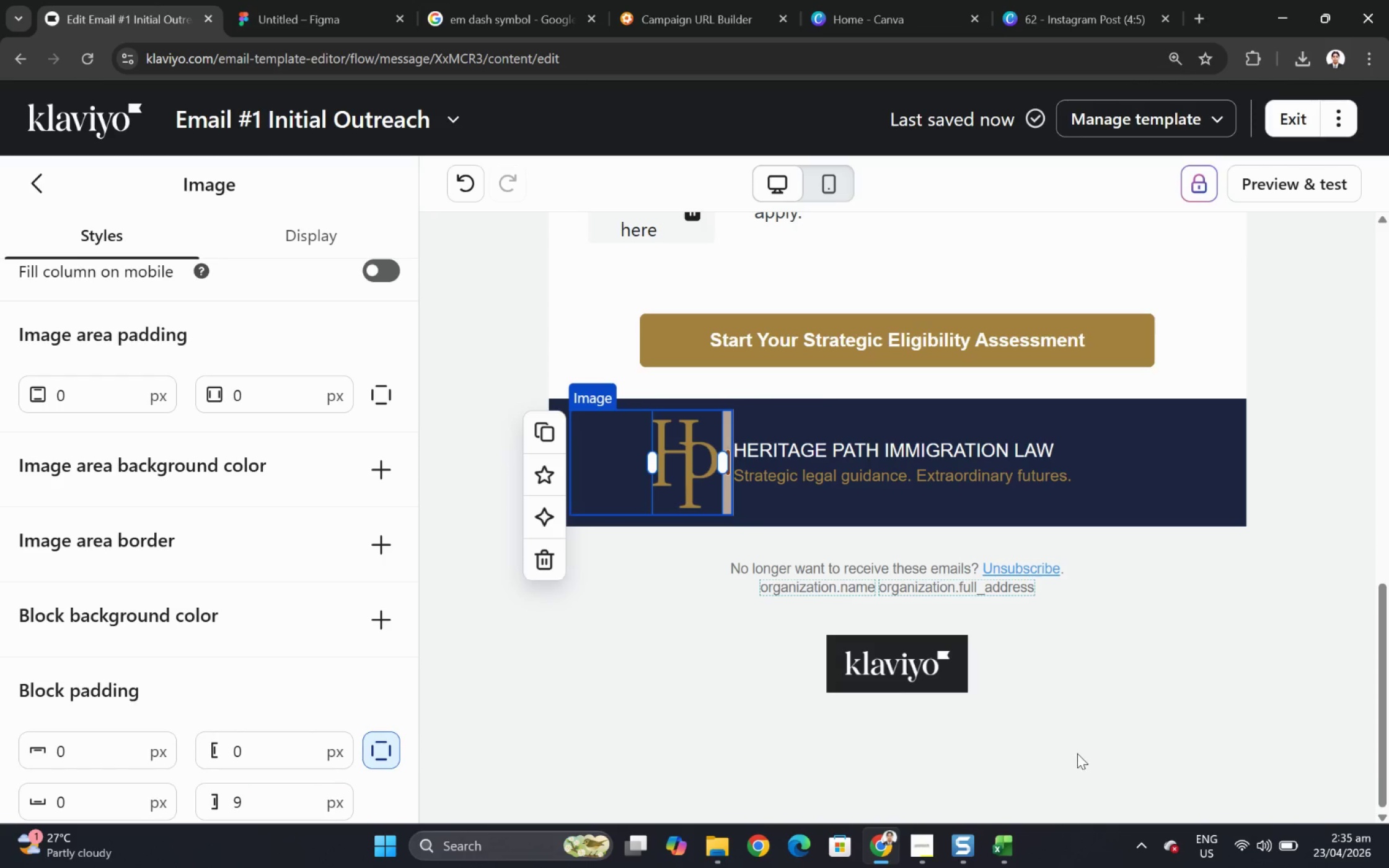 
left_click([1064, 755])
 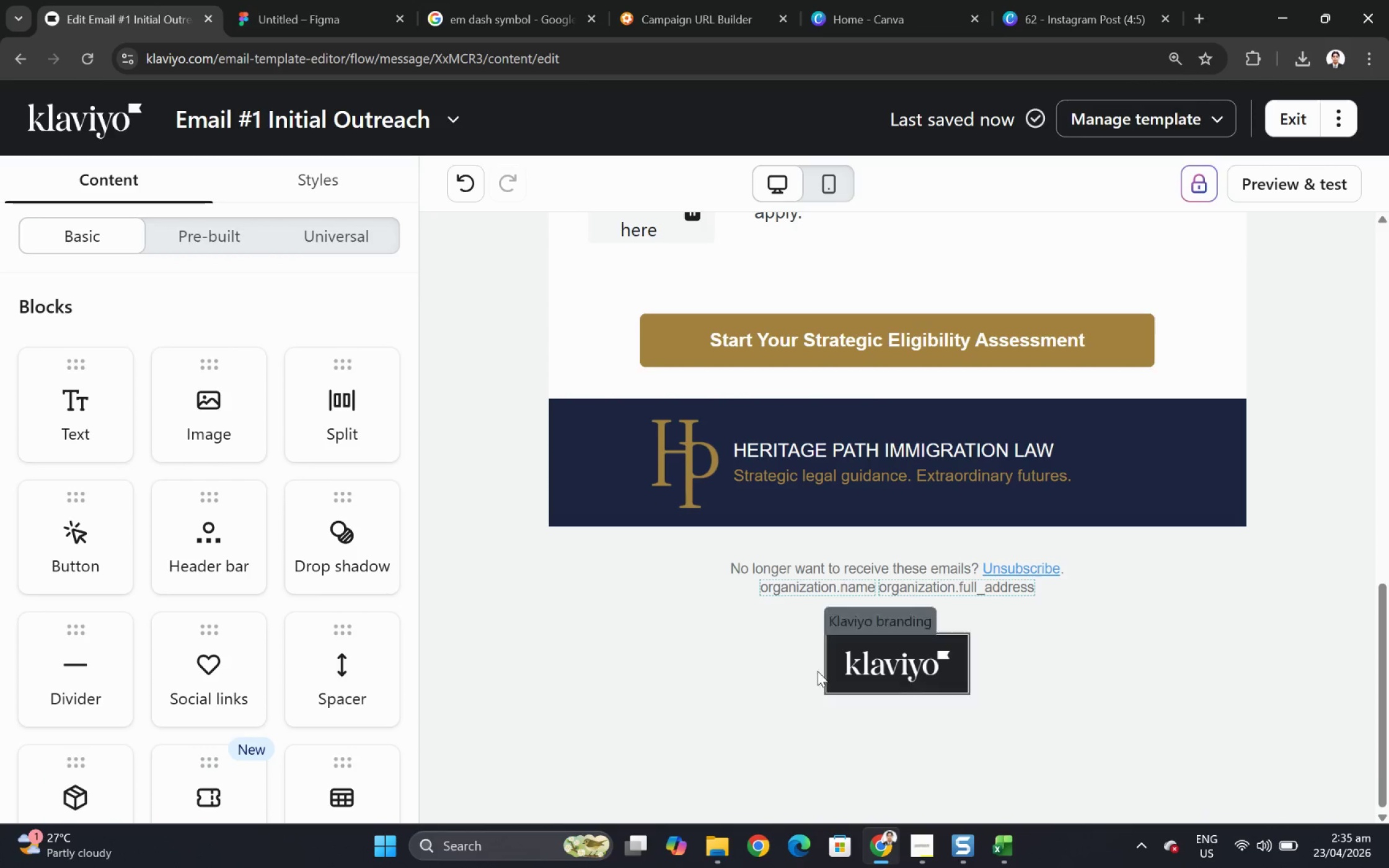 
hold_key(key=ControlLeft, duration=0.86)
scroll: coordinate [968, 613], scroll_direction: down, amount: 10.0
 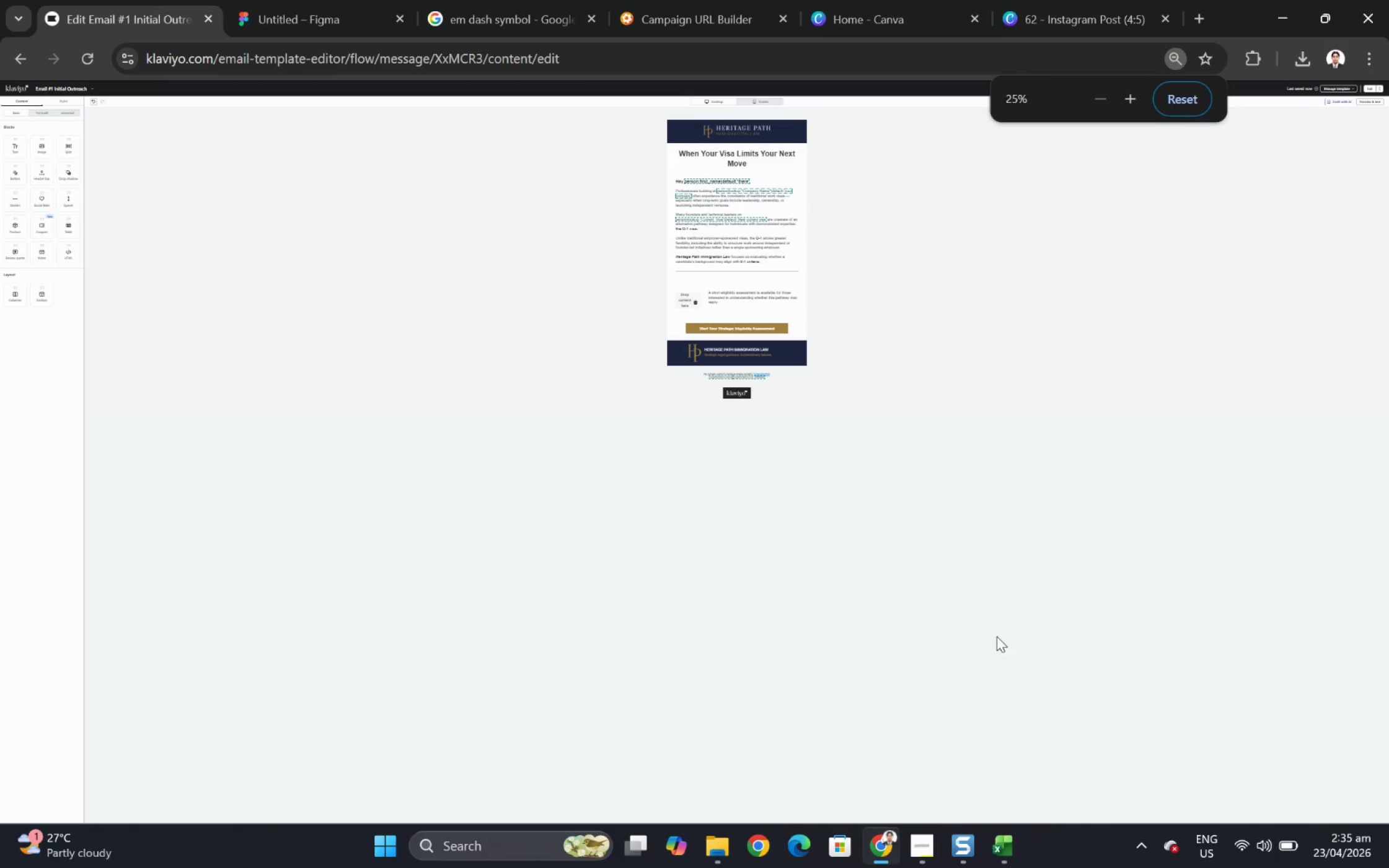 
hold_key(key=ControlLeft, duration=0.47)
scroll: coordinate [930, 474], scroll_direction: up, amount: 2.0
 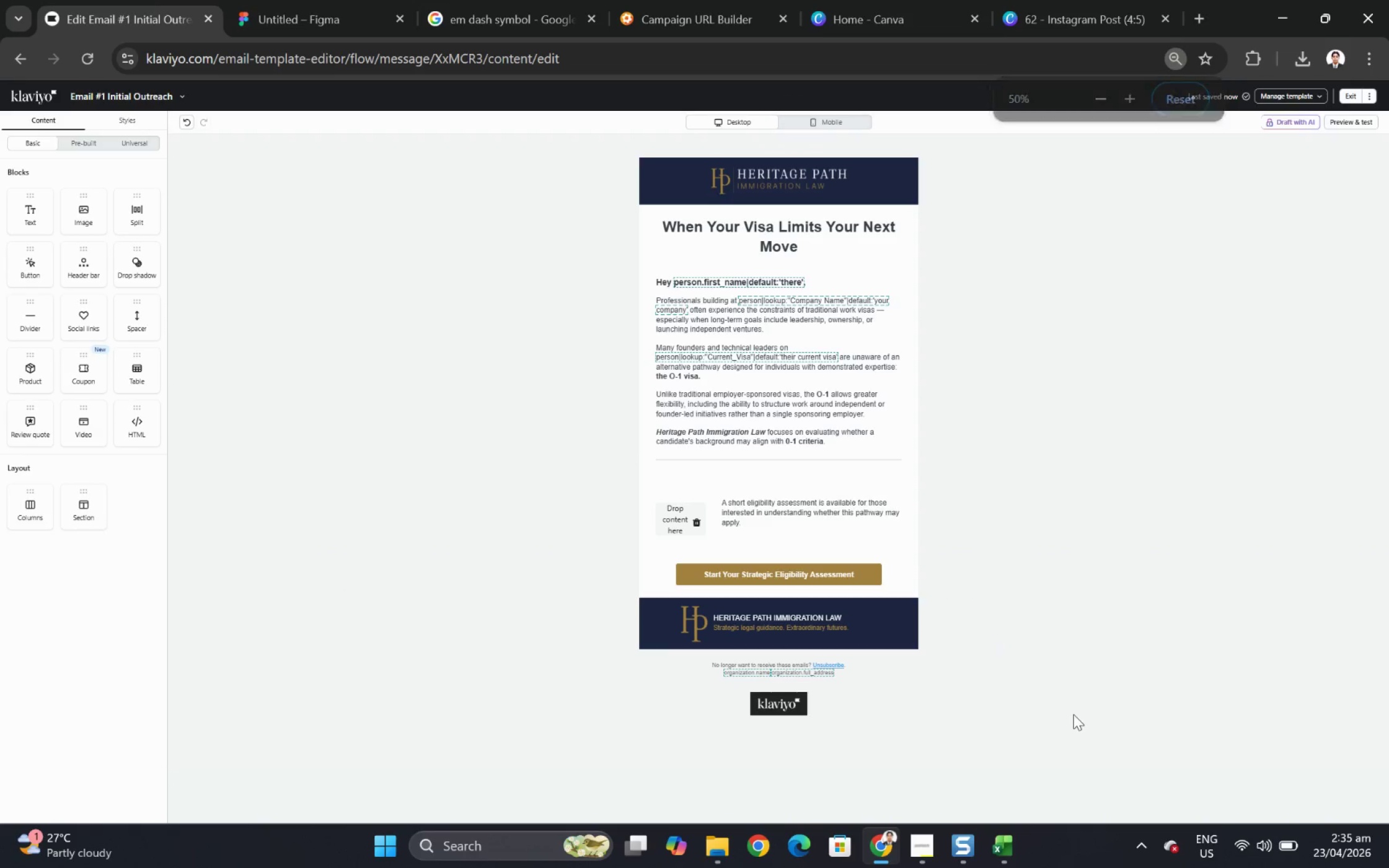 
hold_key(key=ControlLeft, duration=0.38)
scroll: coordinate [1039, 657], scroll_direction: down, amount: 2.0
 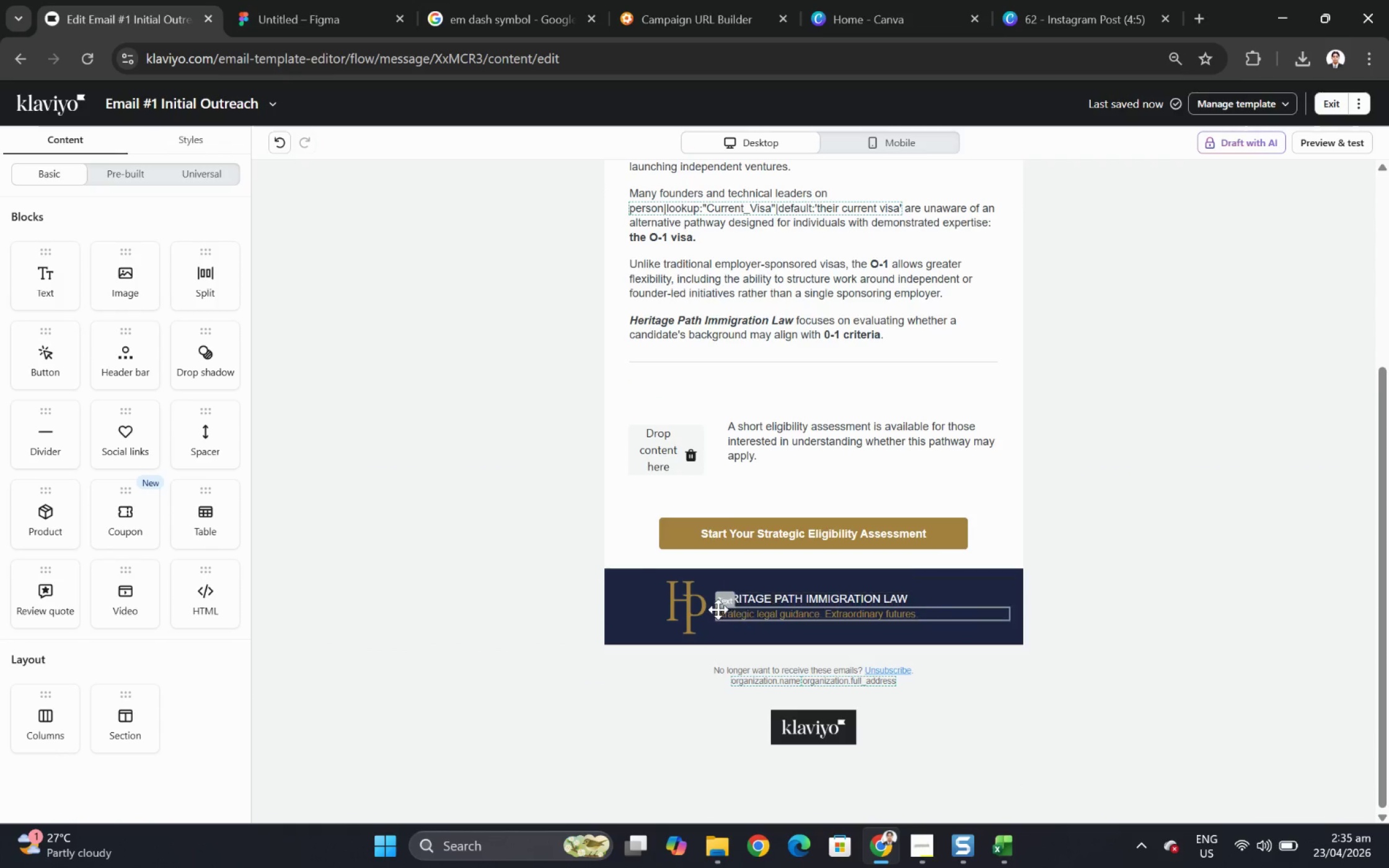 
left_click([697, 608])
 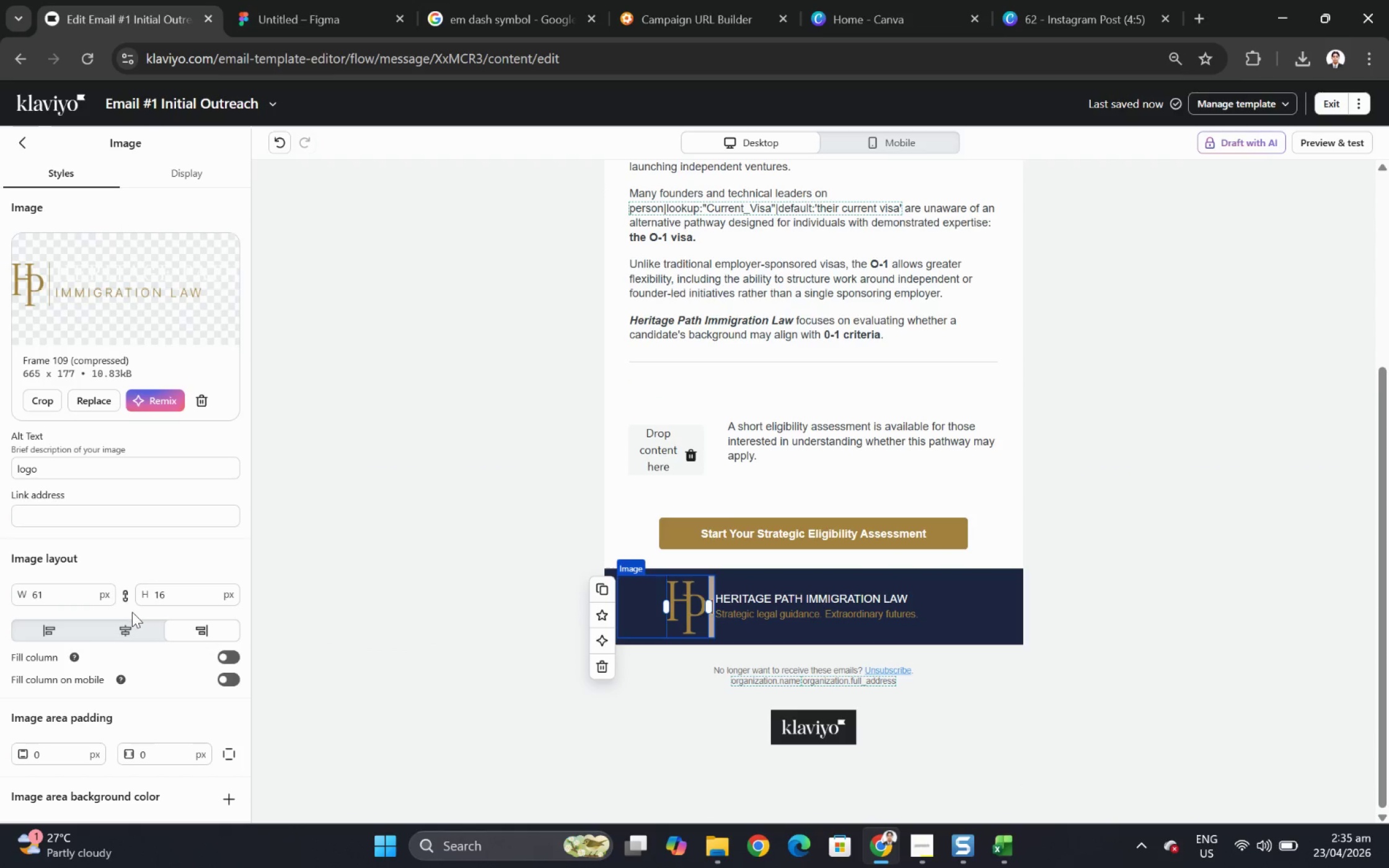 
left_click([58, 631])
 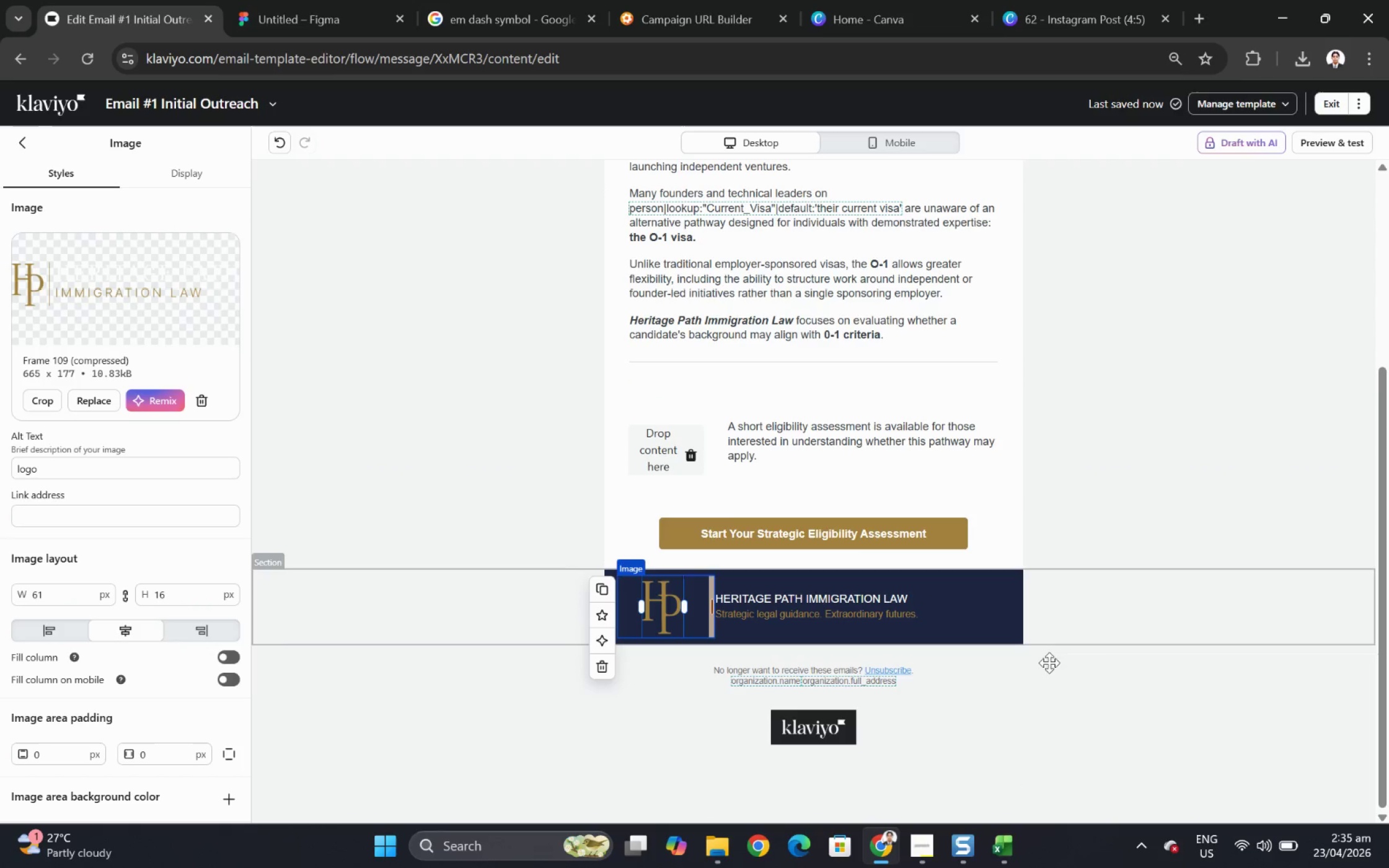 
left_click([1210, 721])
 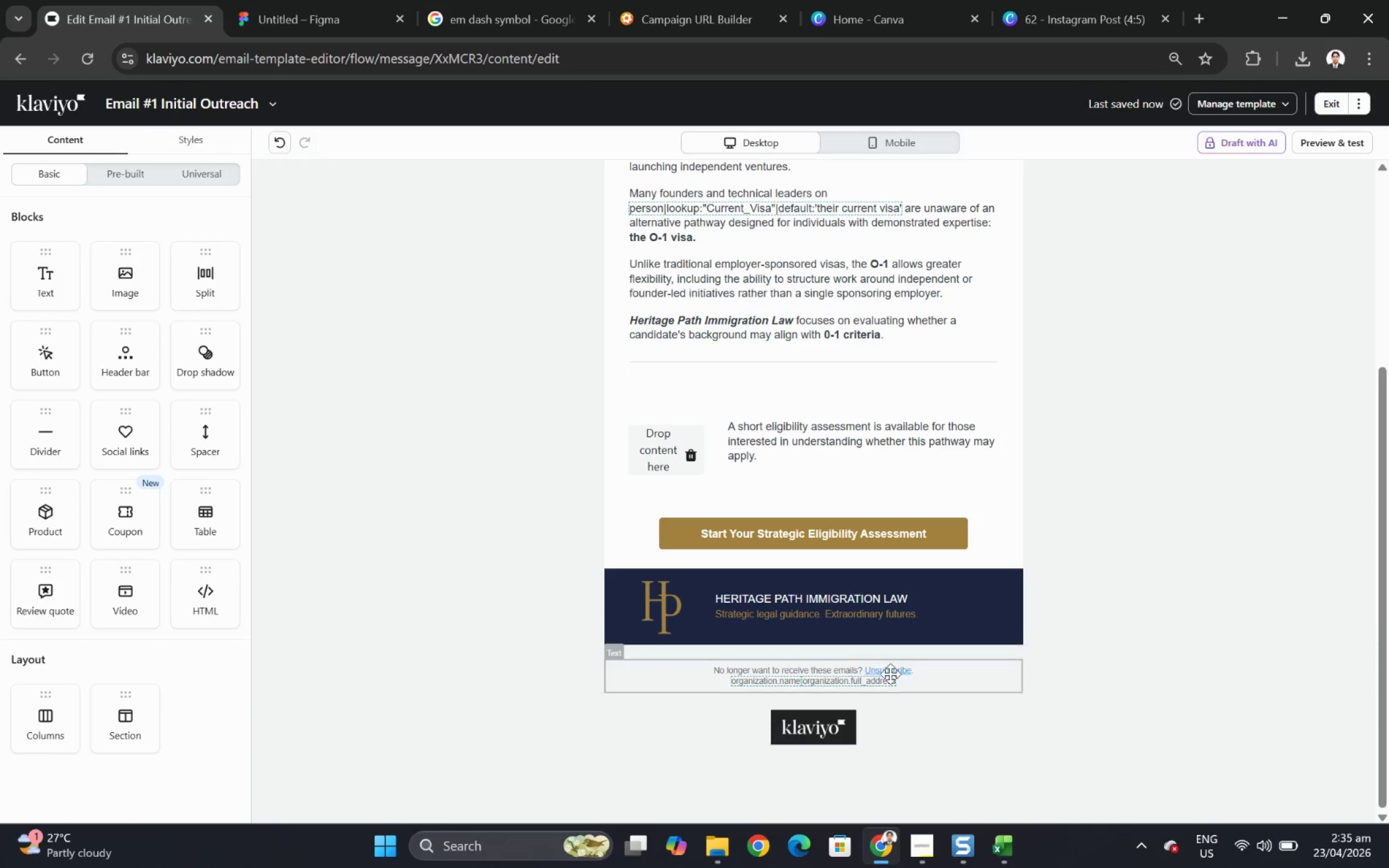 
left_click([666, 606])
 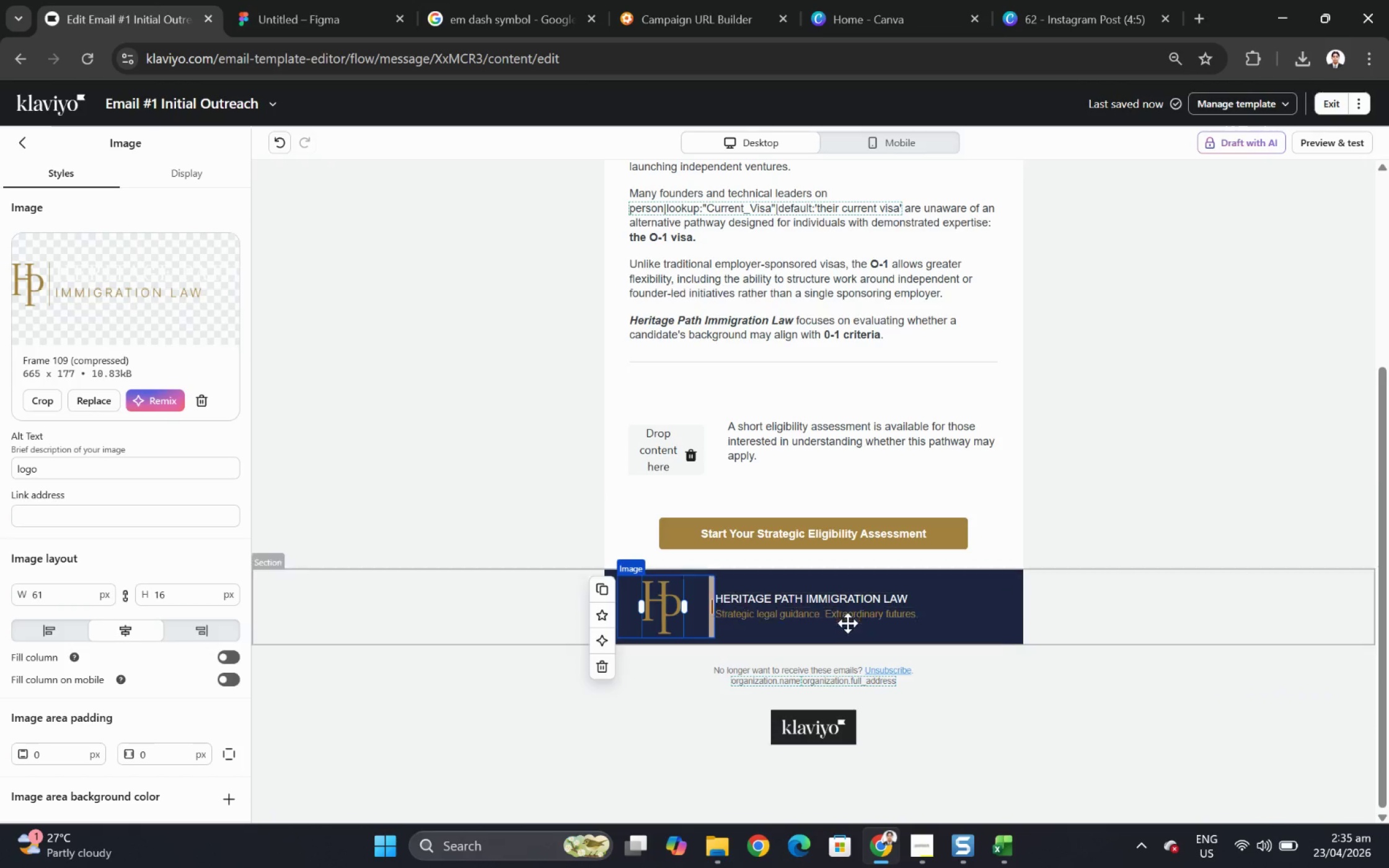 
wait(6.22)
 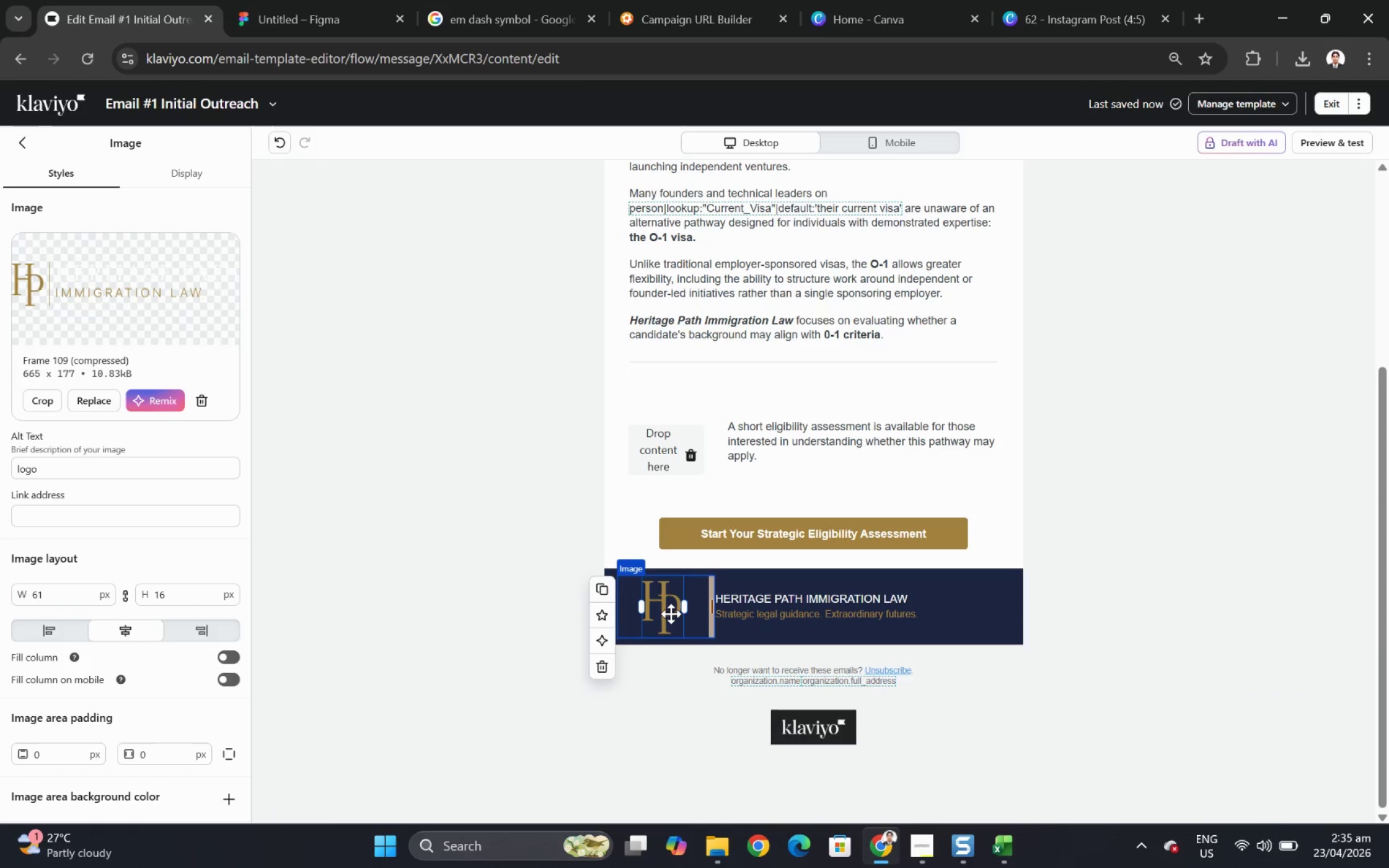 
left_click([467, 598])
 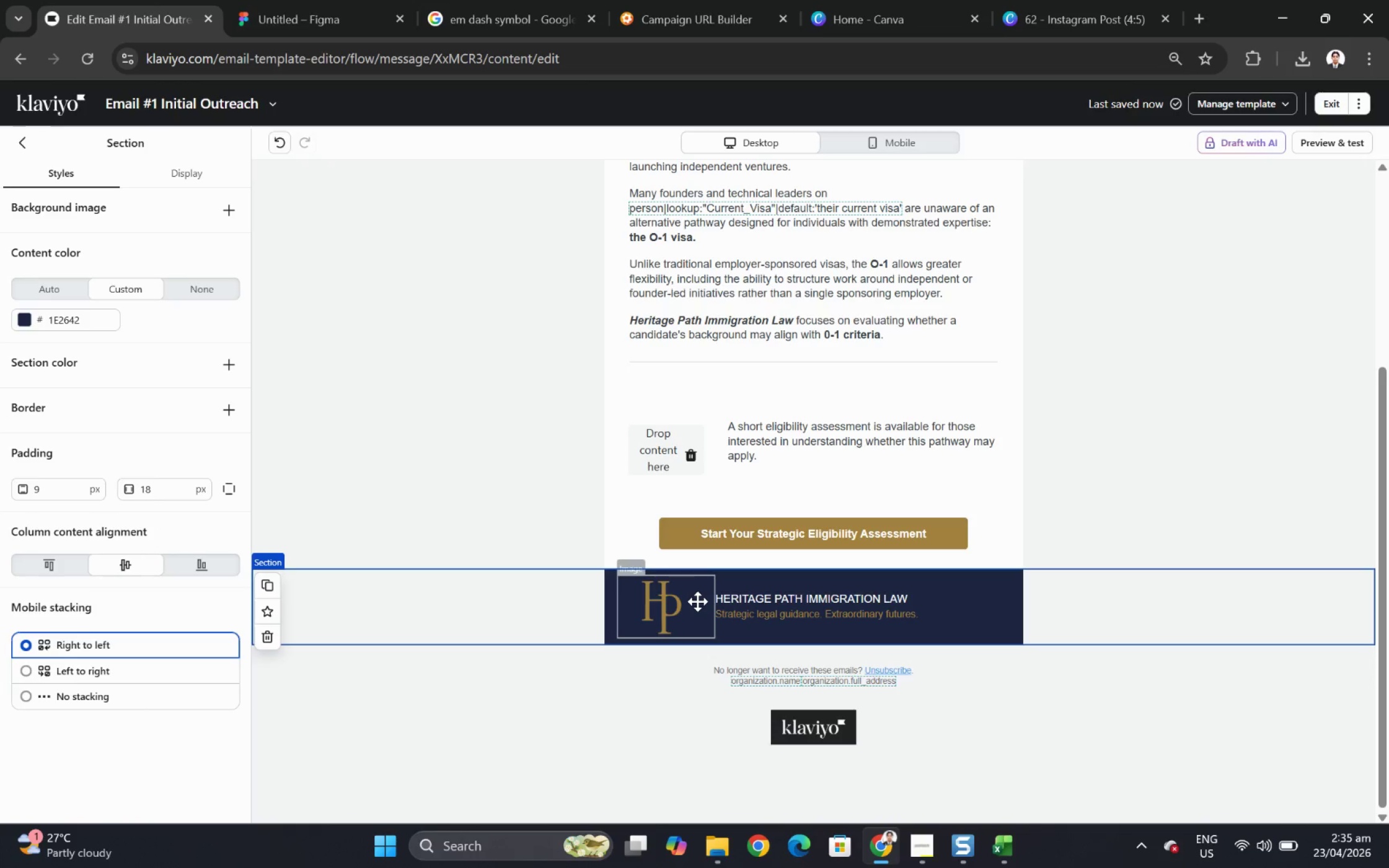 
wait(10.8)
 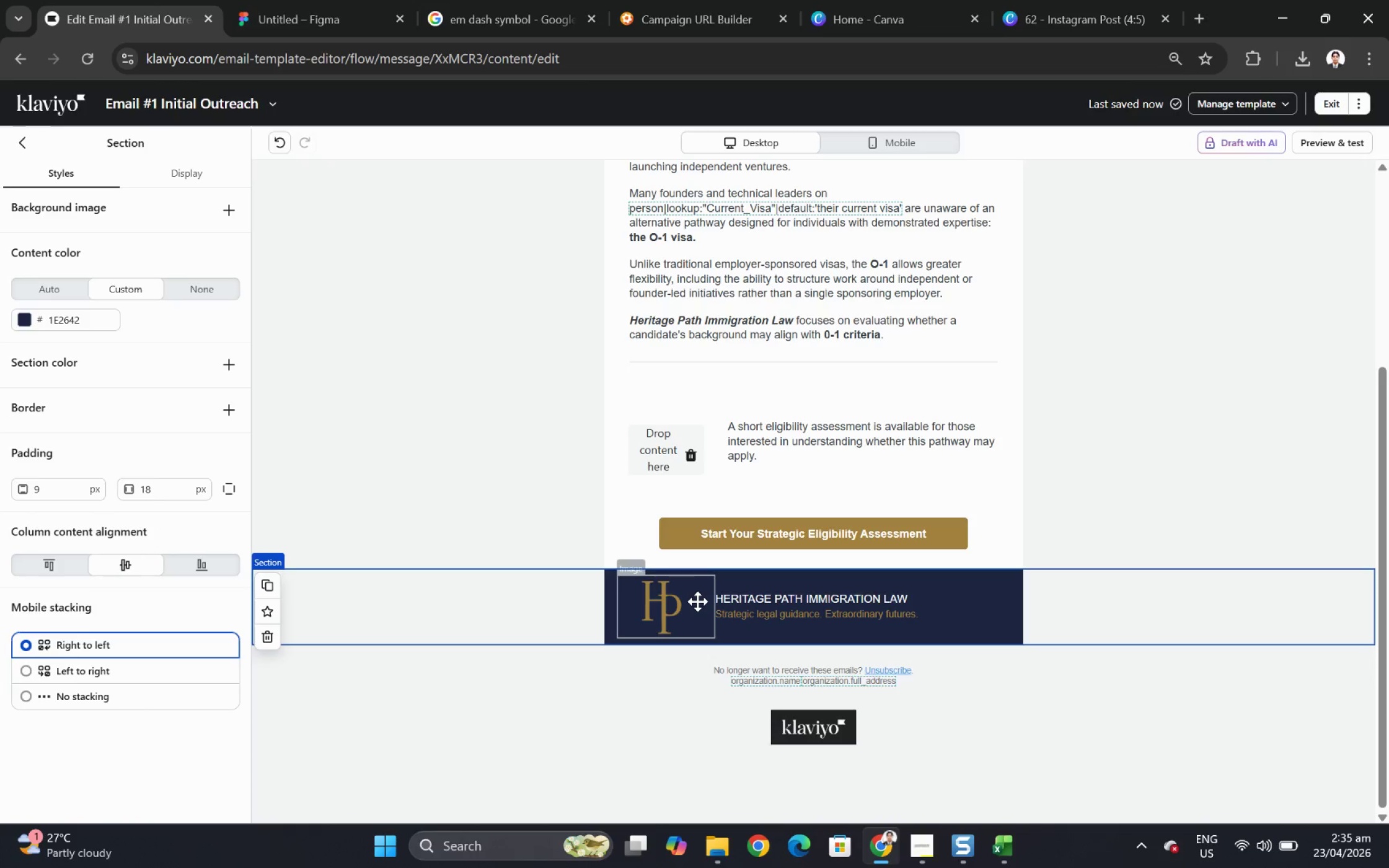 
left_click([687, 596])
 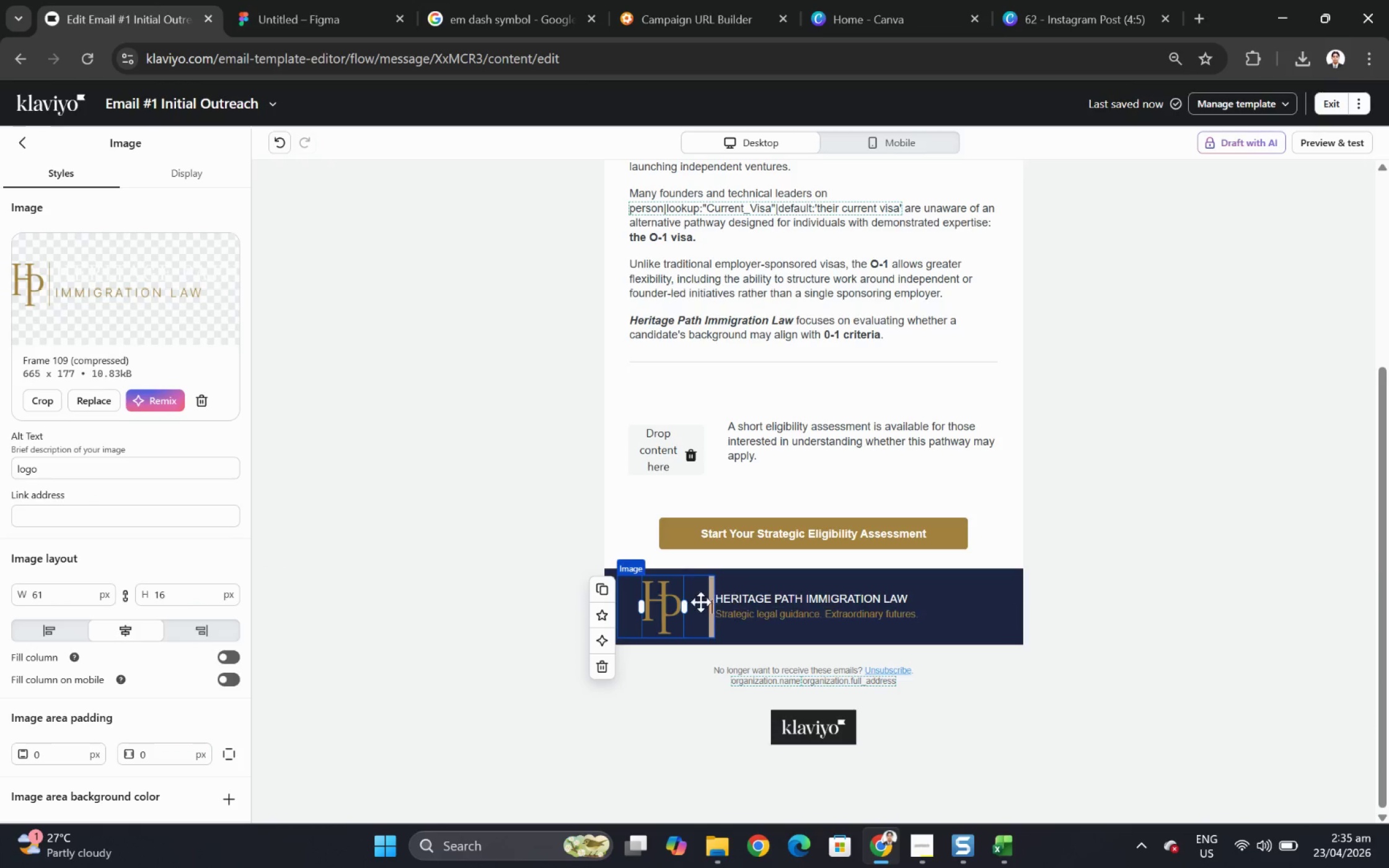 
left_click_drag(start_coordinate=[686, 608], to_coordinate=[676, 615])
 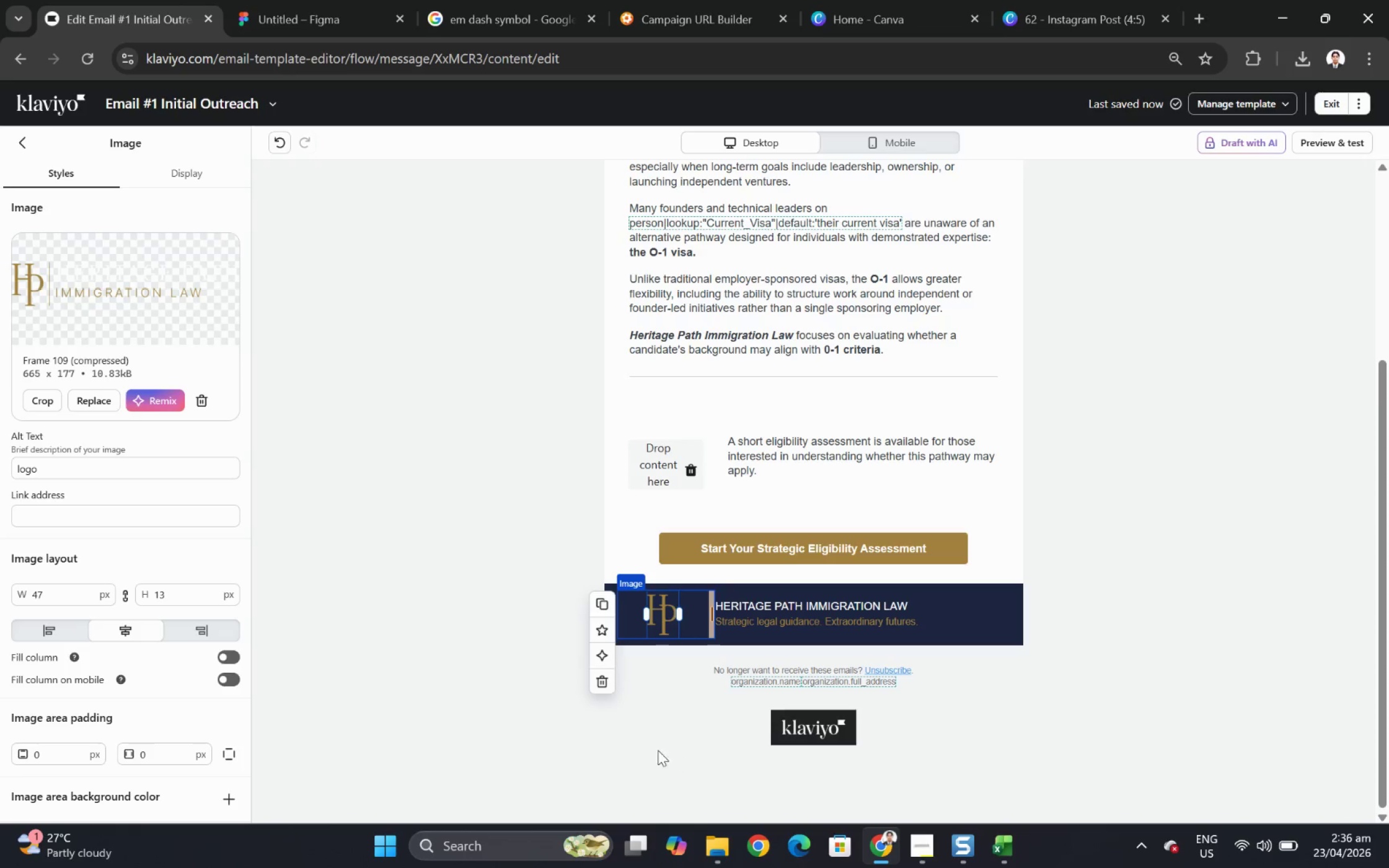 
left_click([1037, 711])
 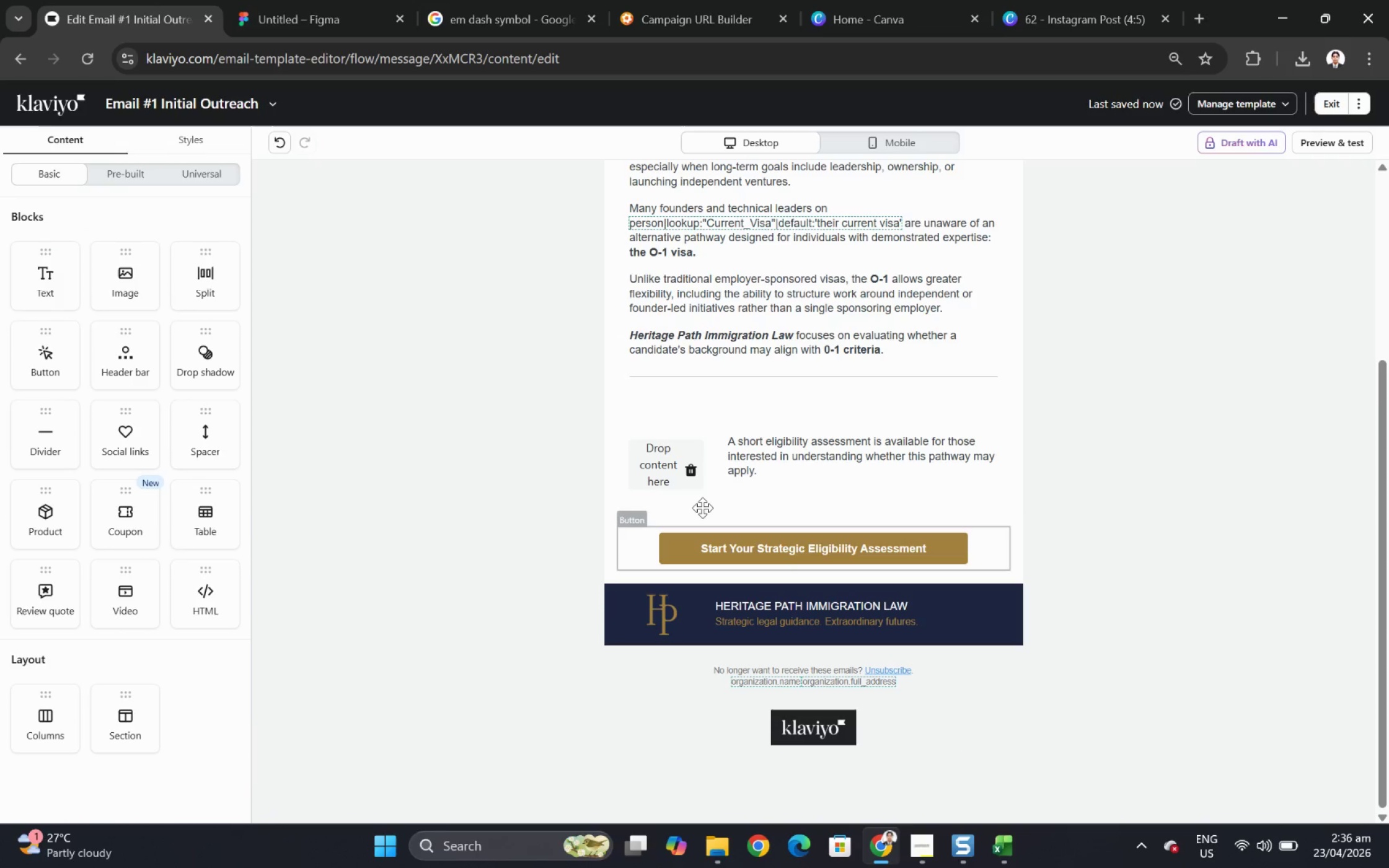 
wait(5.3)
 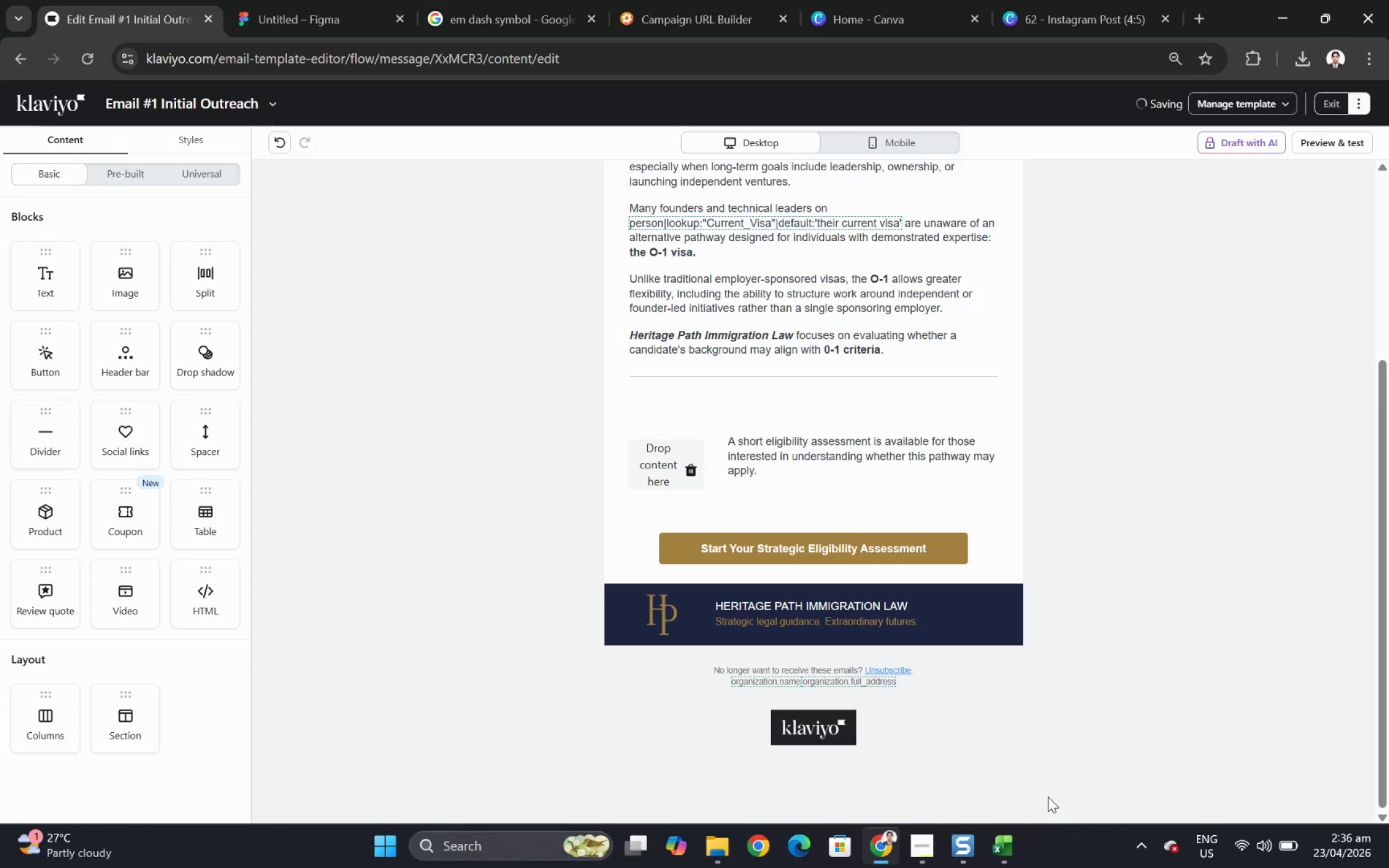 
left_click([278, 139])
 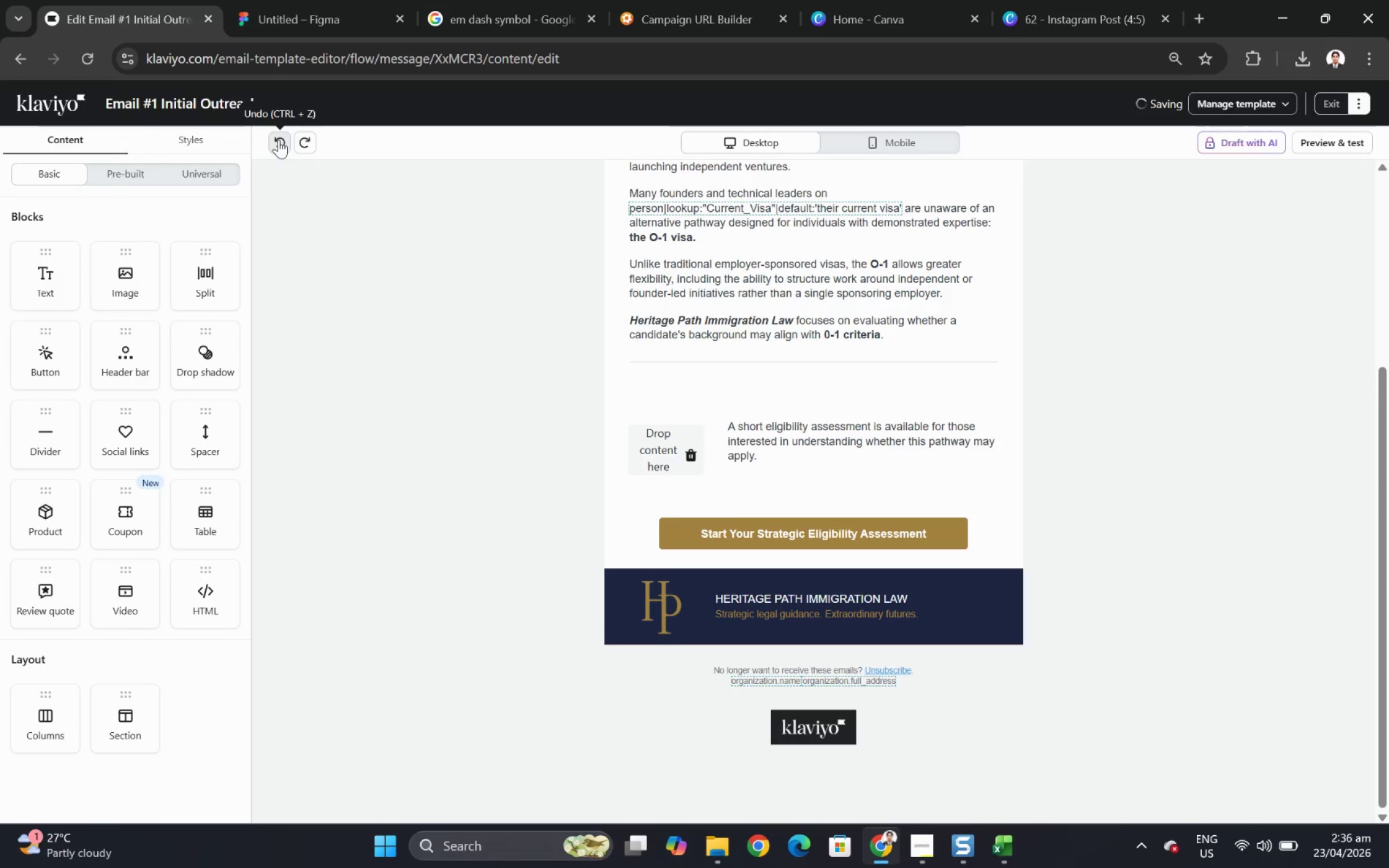 
left_click([278, 139])
 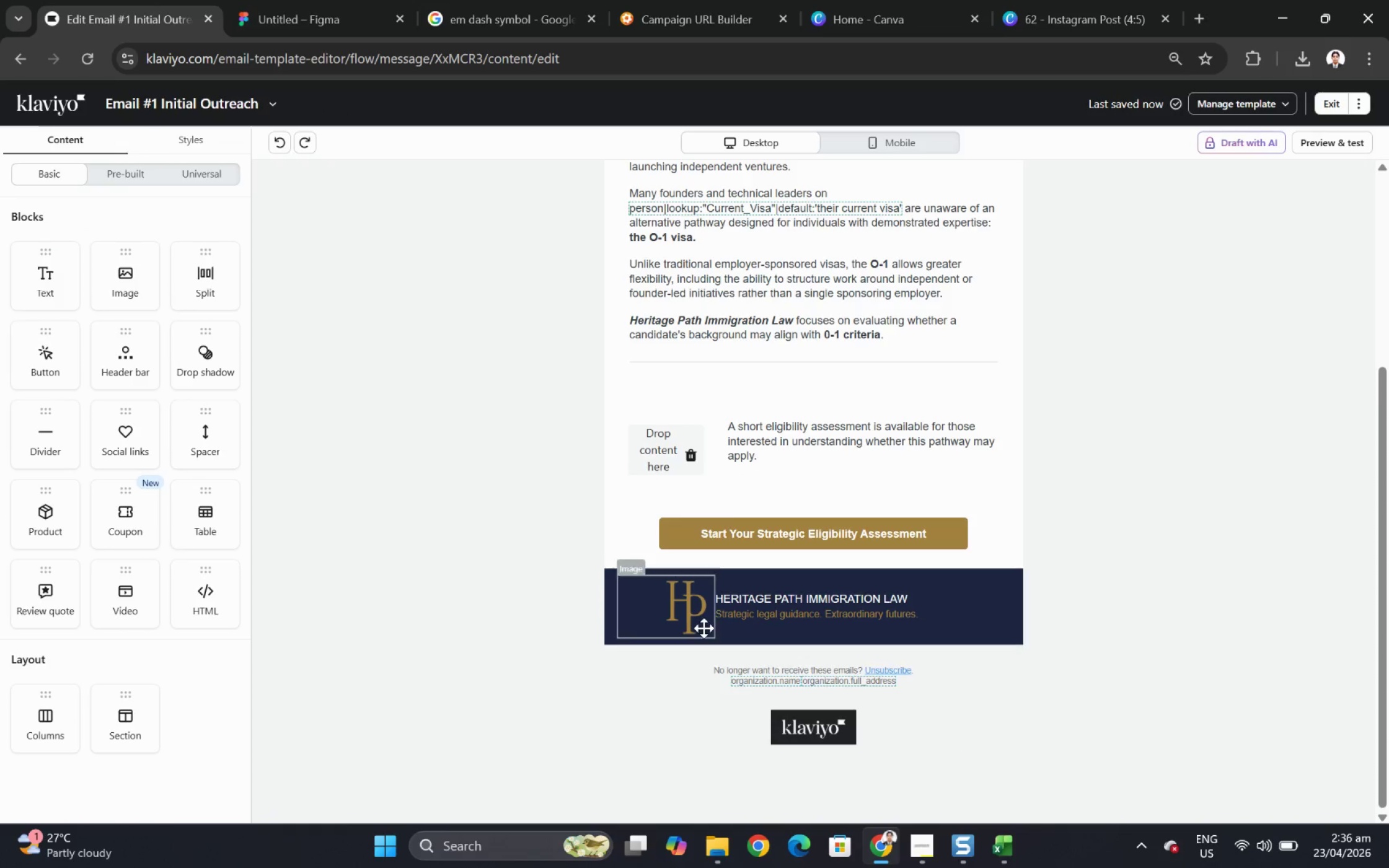 
left_click([893, 151])
 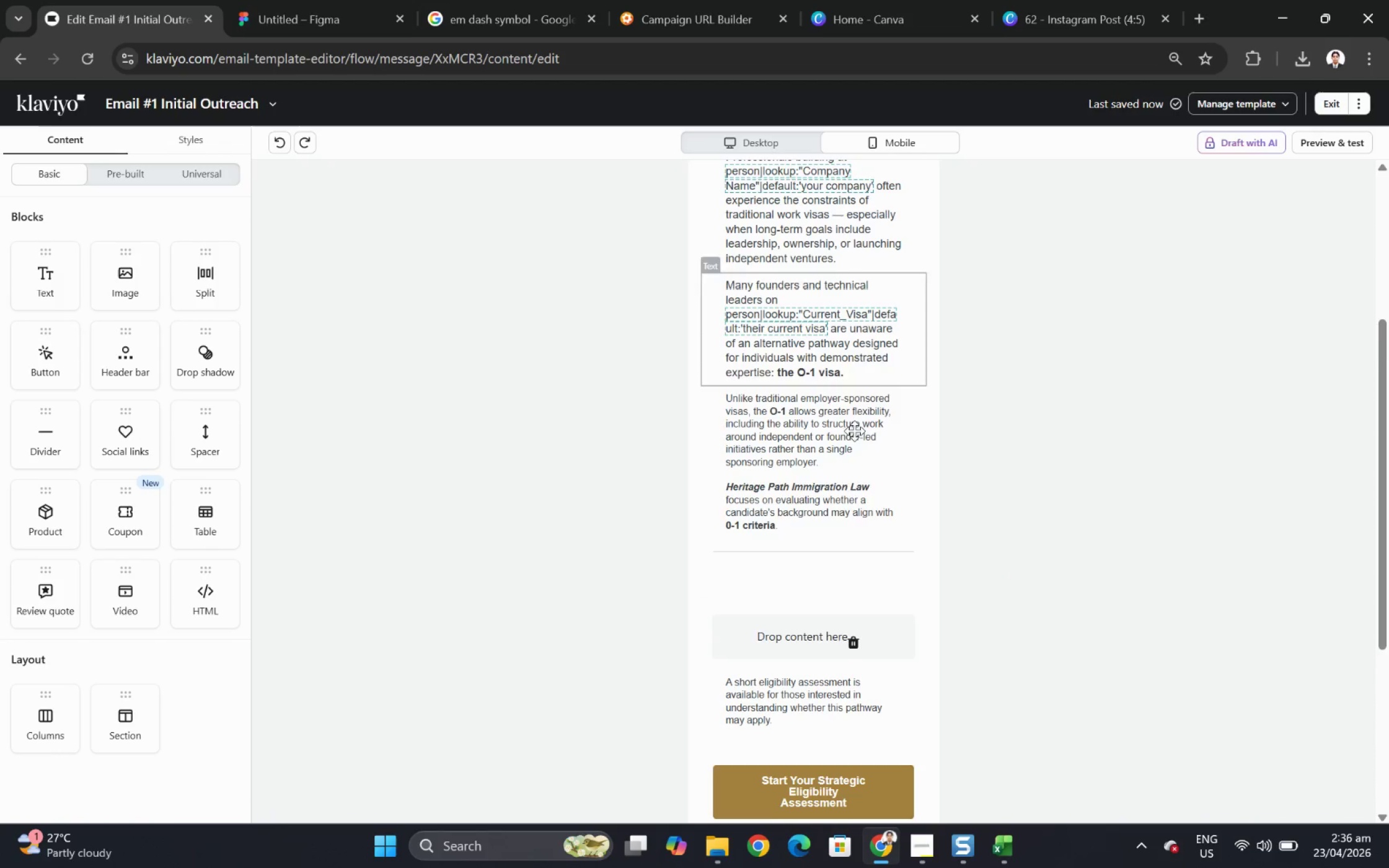 
scroll: coordinate [888, 568], scroll_direction: down, amount: 5.0
 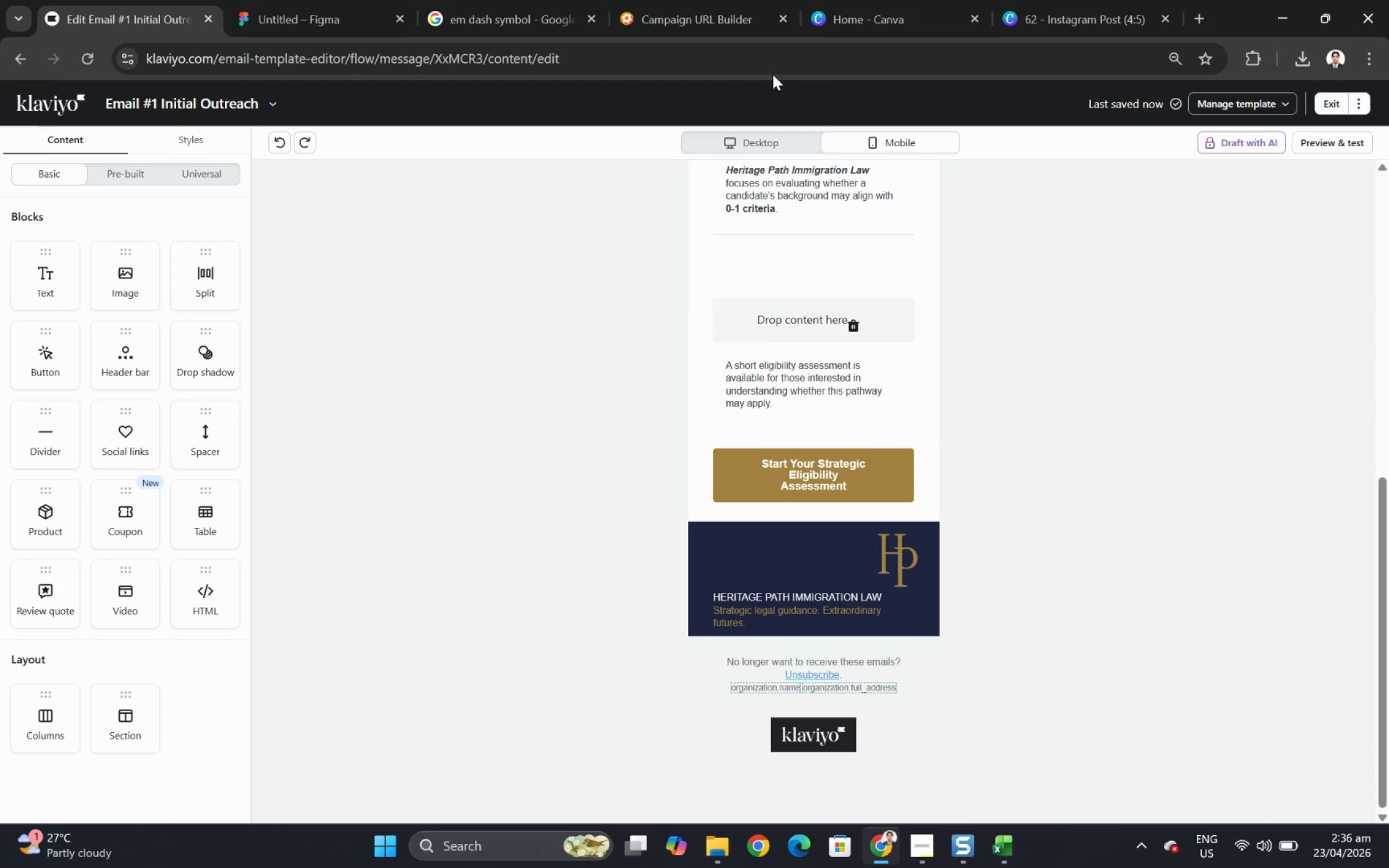 
left_click([638, 583])
 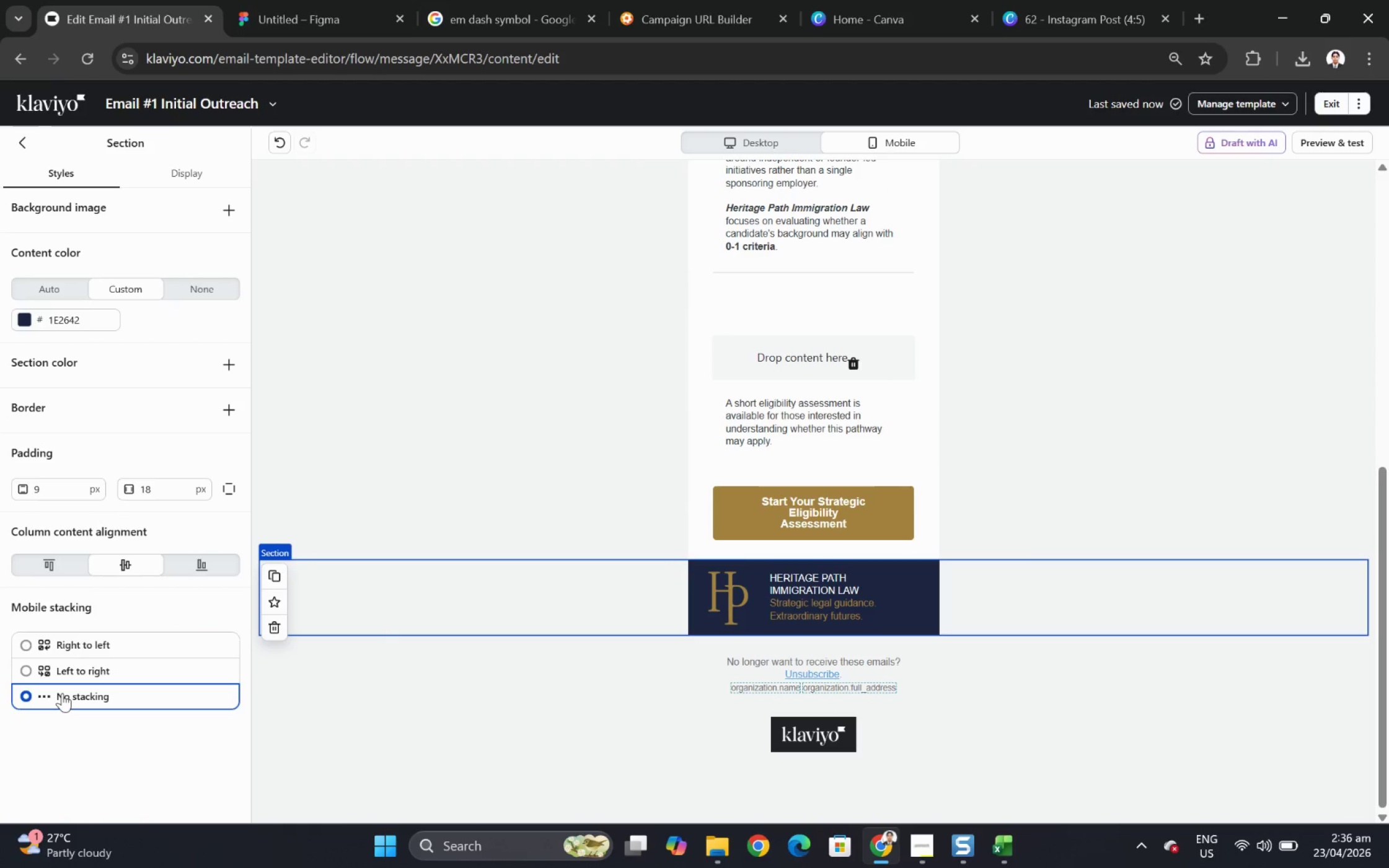 
left_click([871, 617])
 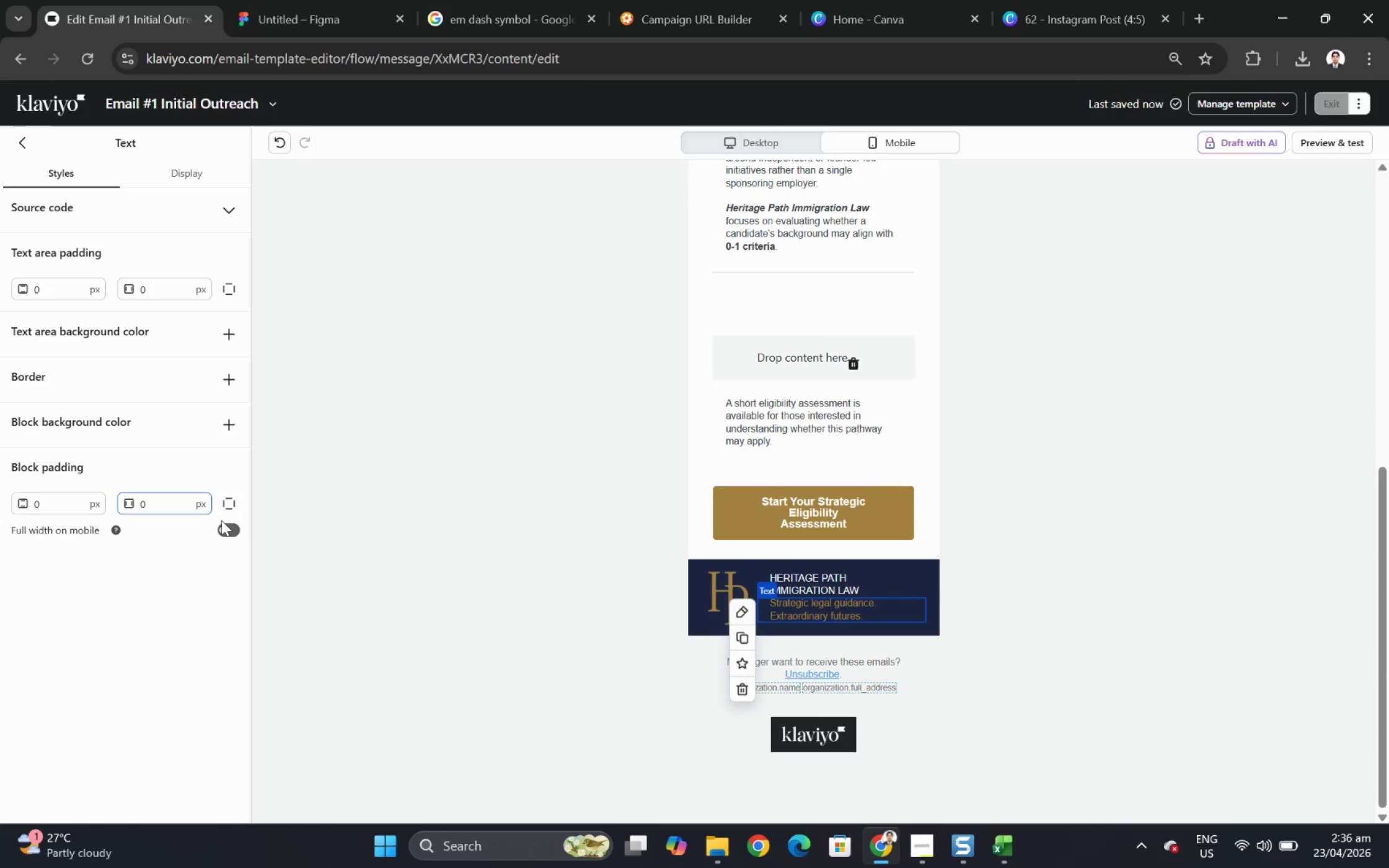 
left_click([240, 530])
 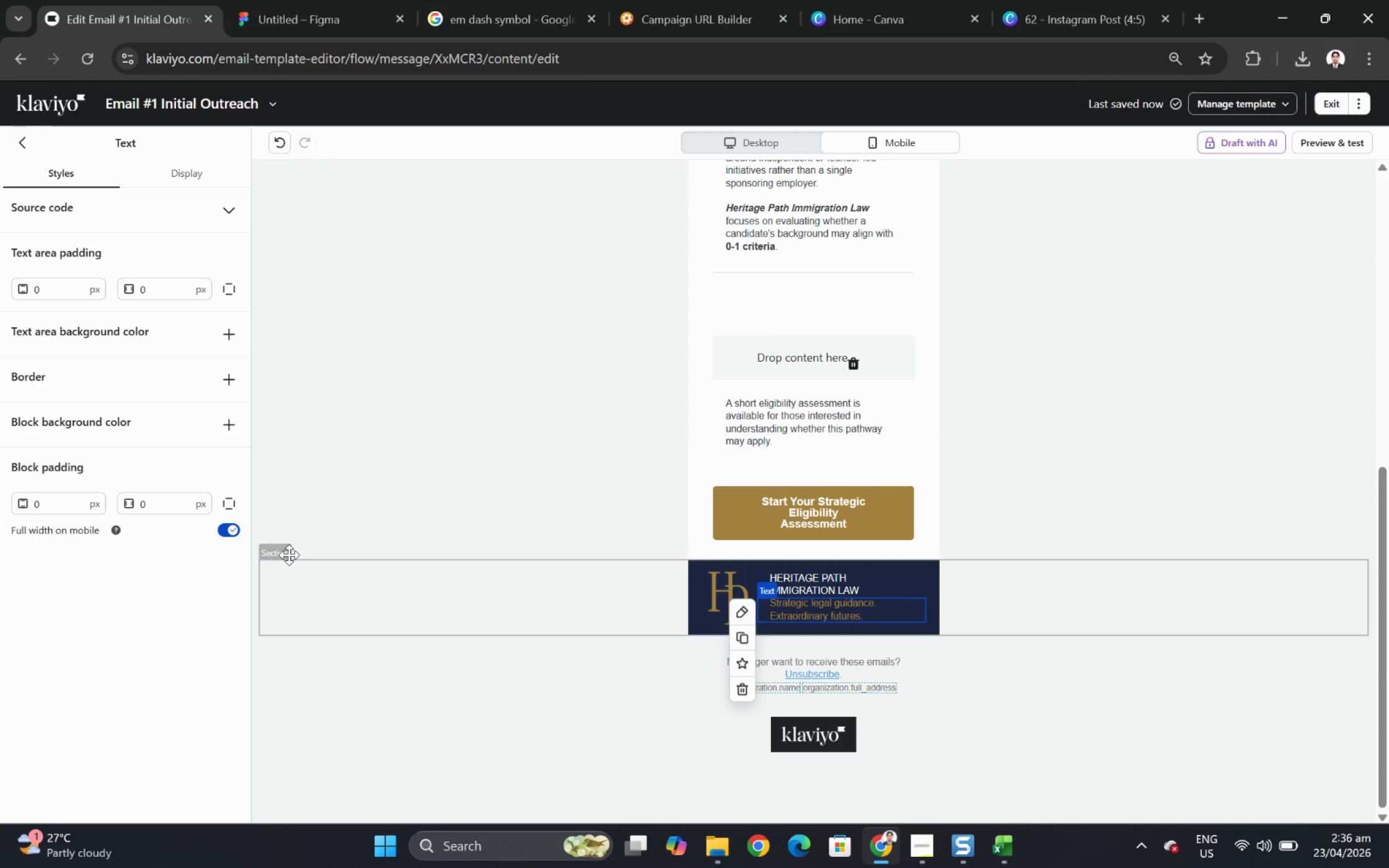 
left_click([819, 581])
 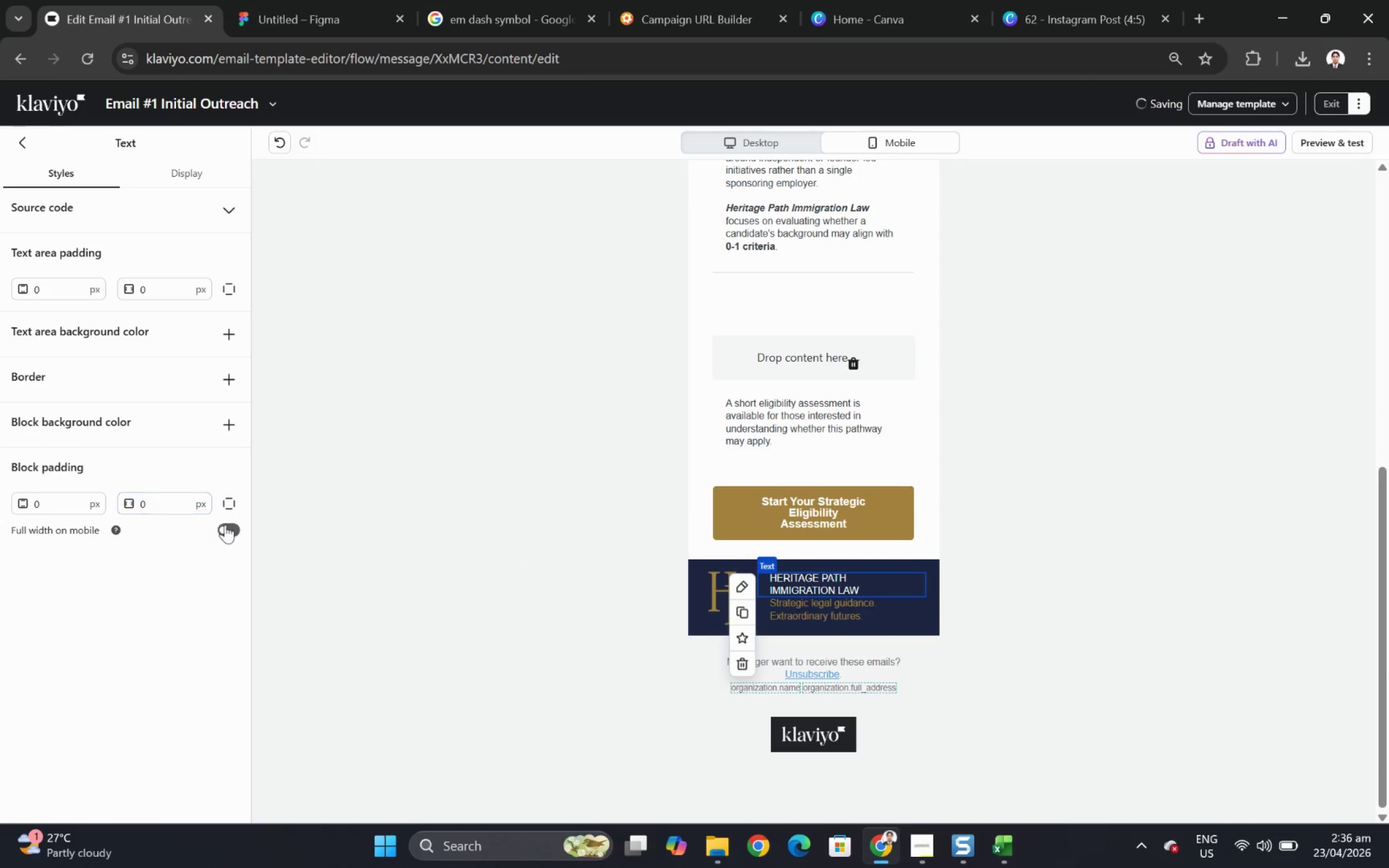 
left_click([224, 528])
 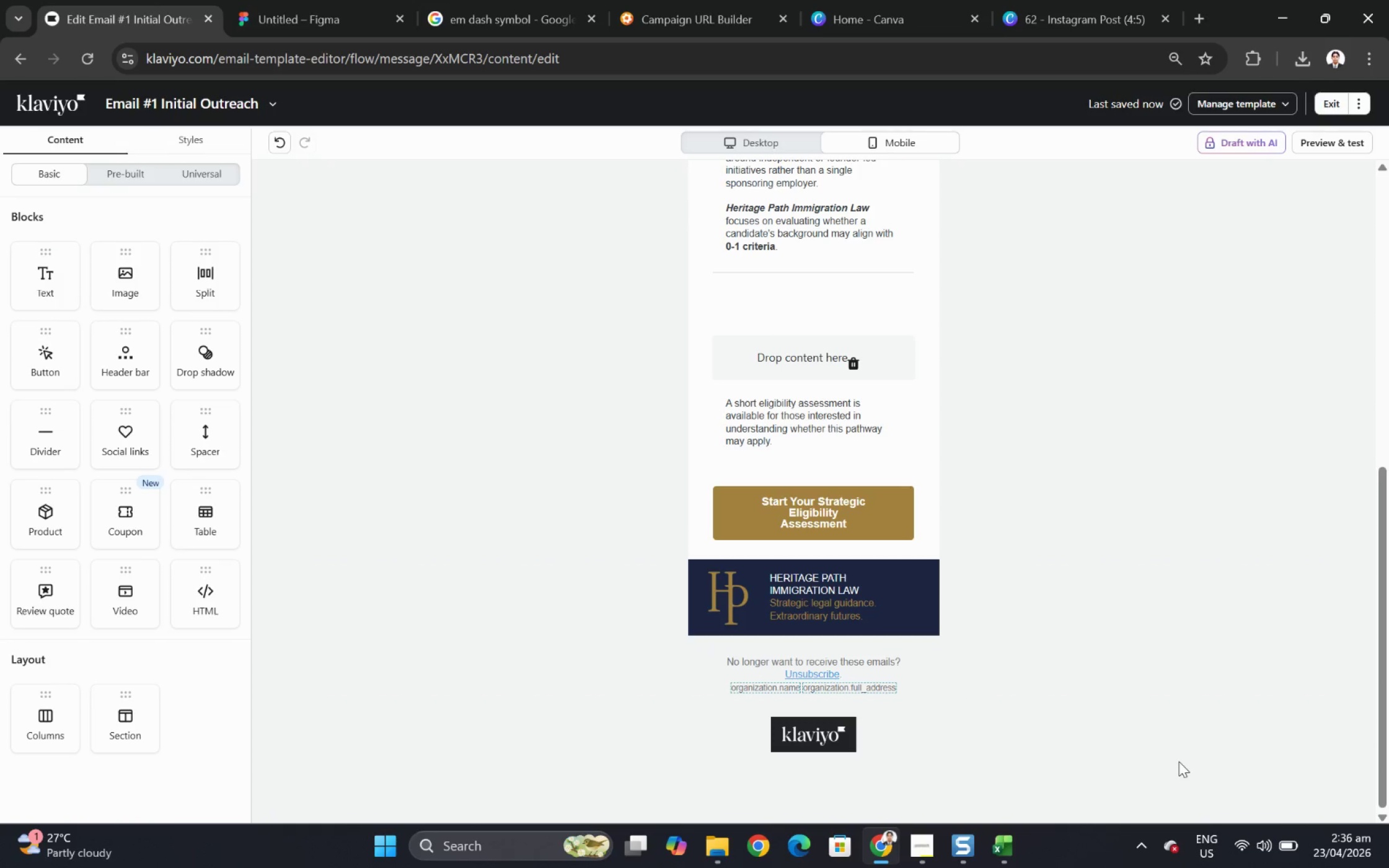 
wait(5.84)
 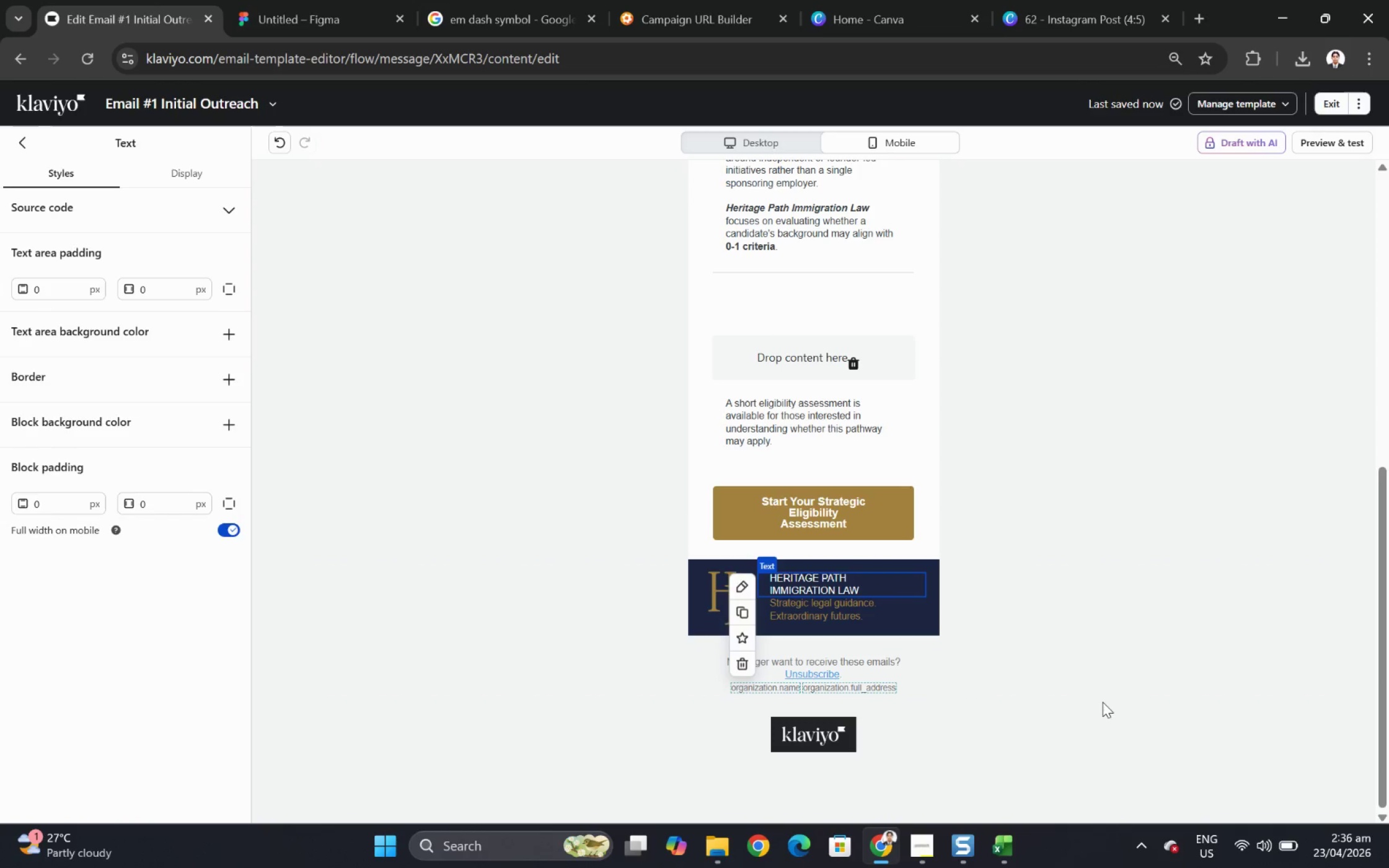 
left_click([620, 594])
 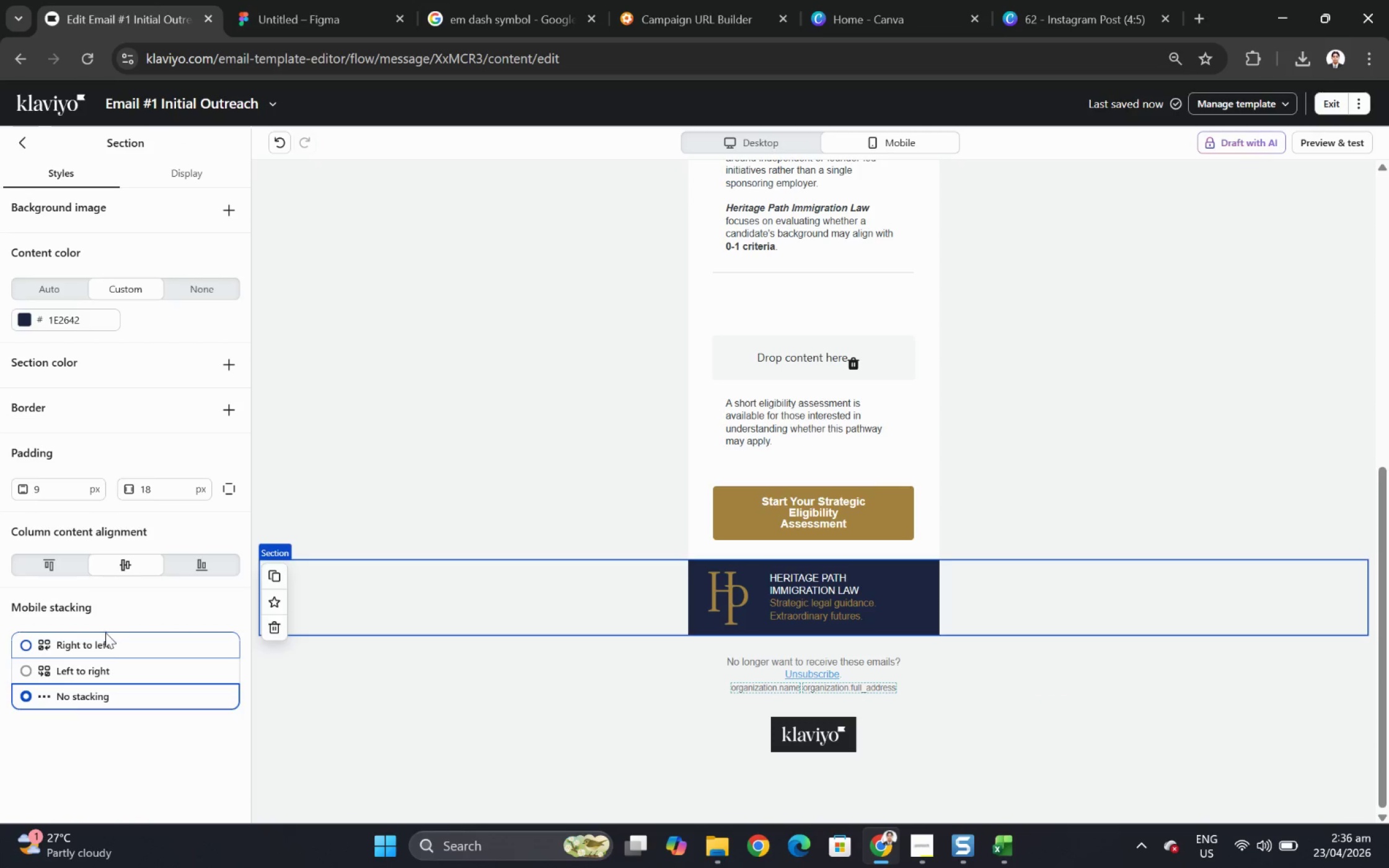 
left_click([111, 641])
 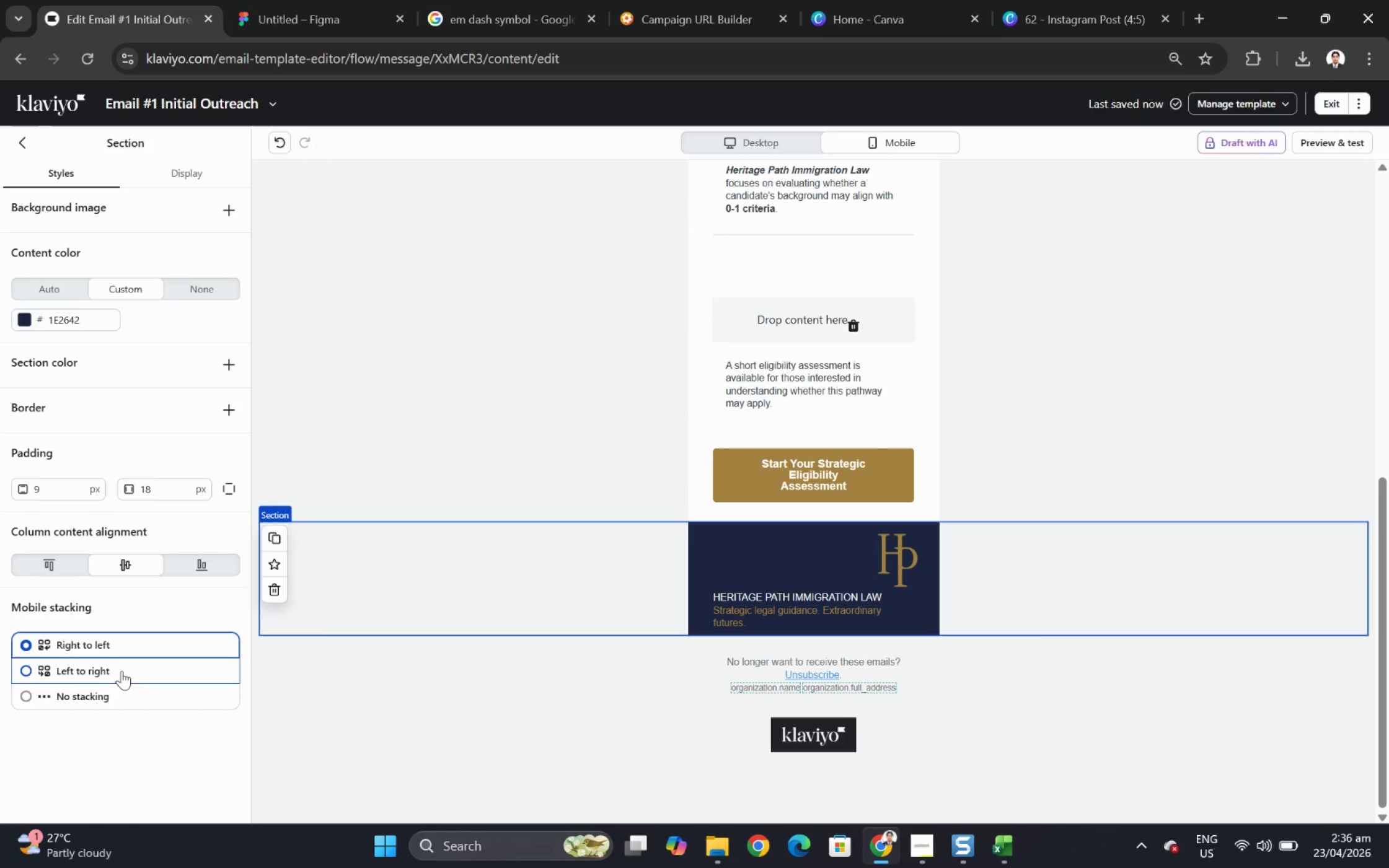 
left_click([123, 673])
 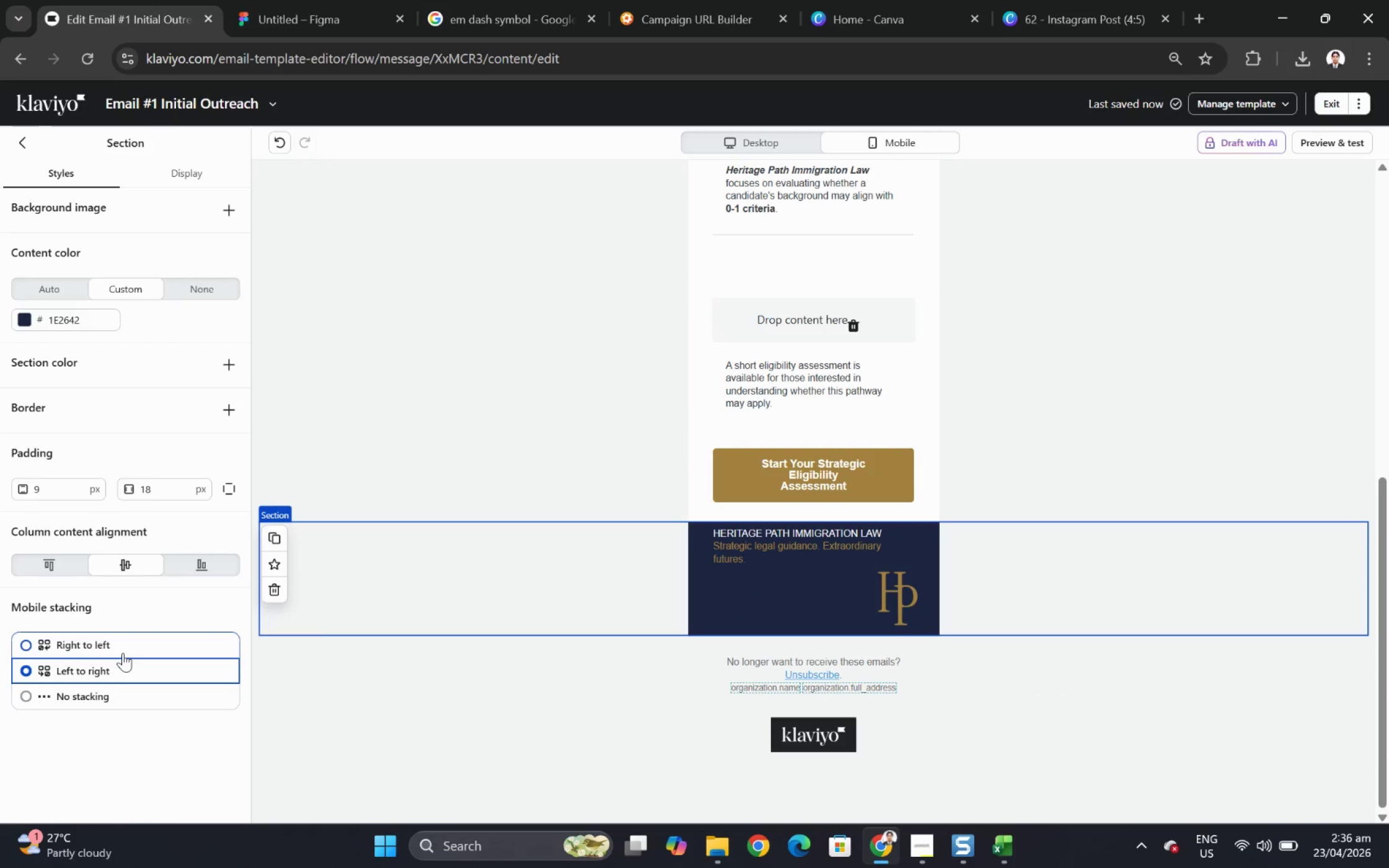 
left_click([123, 645])
 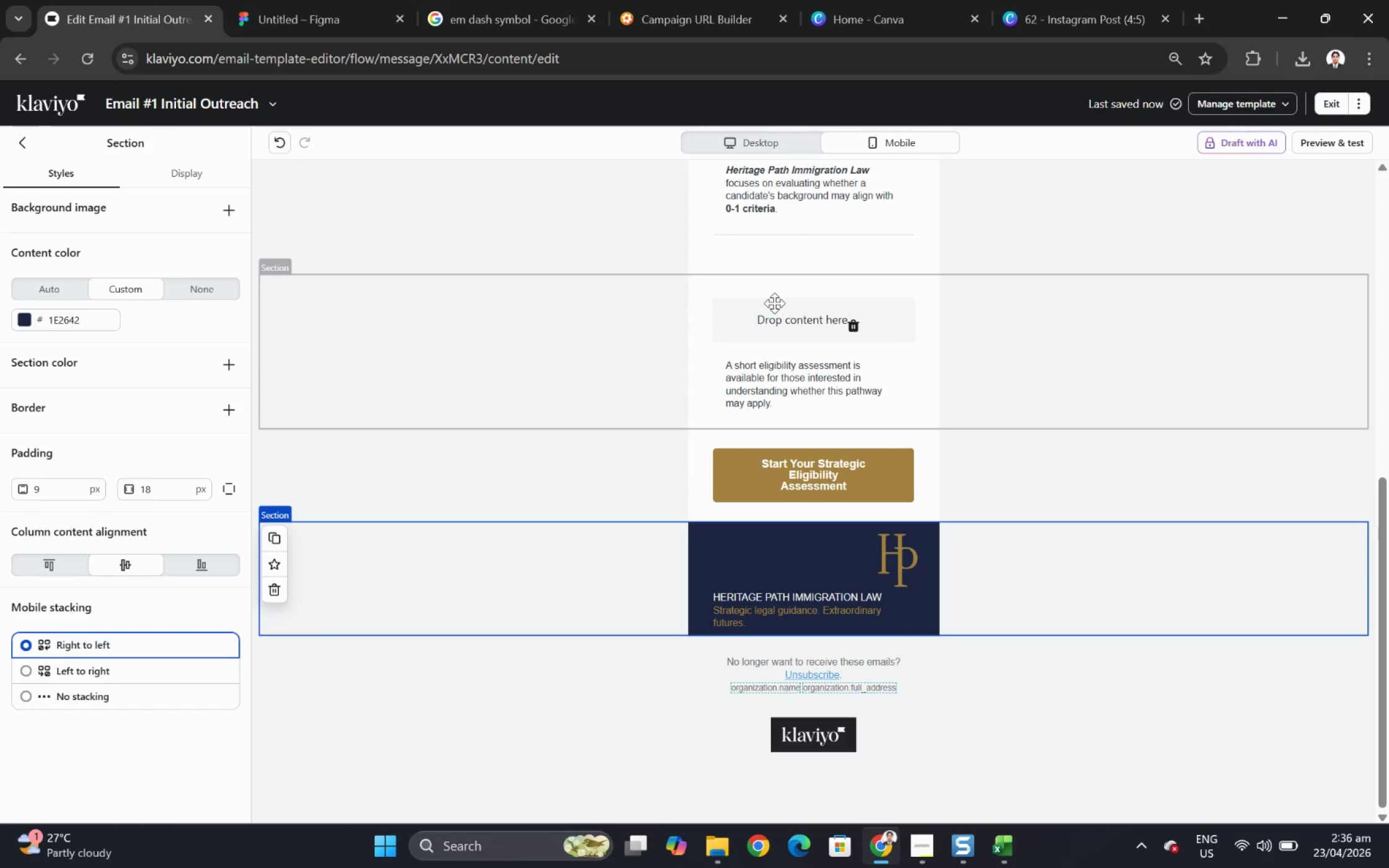 
left_click([743, 137])
 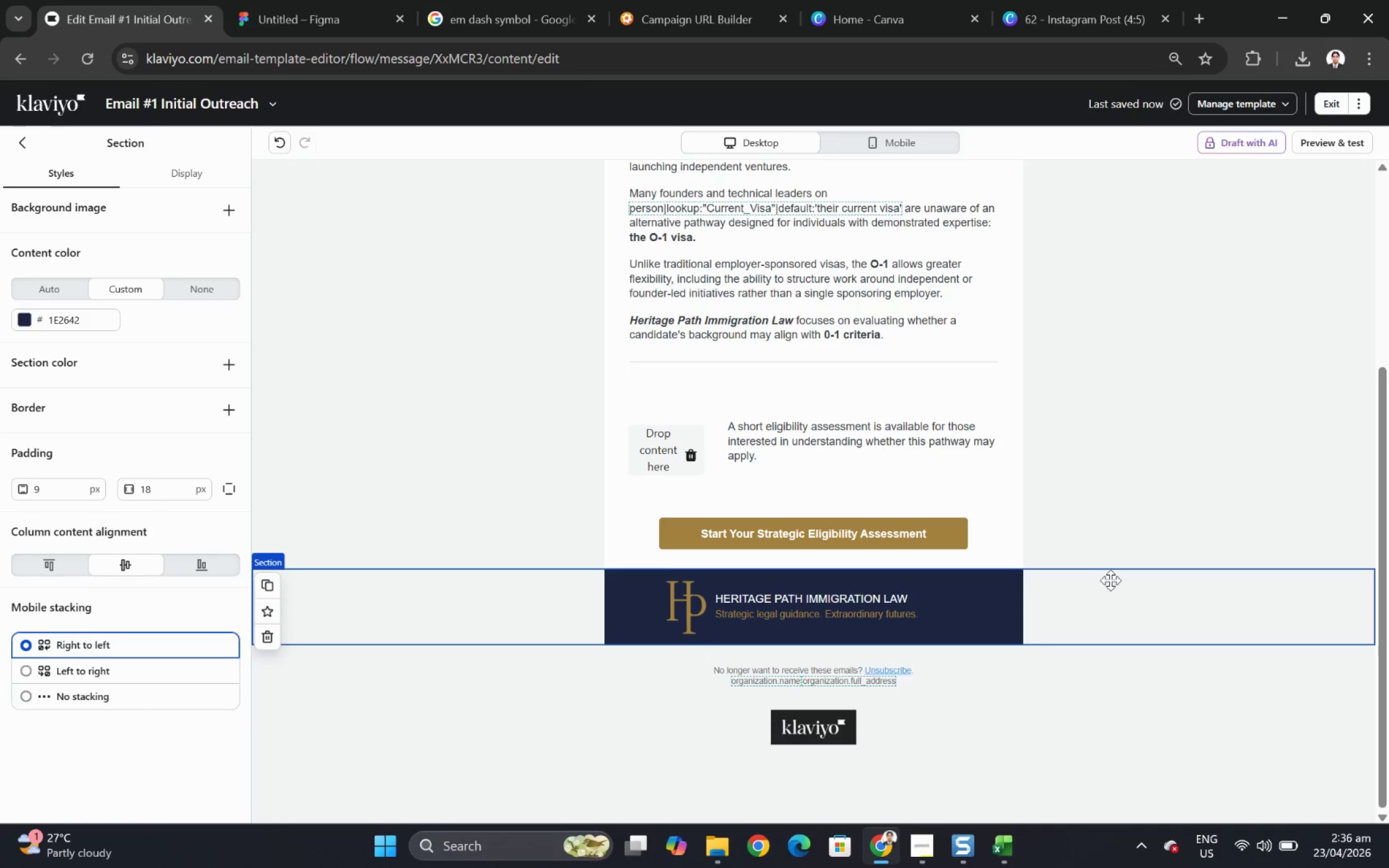 
wait(8.91)
 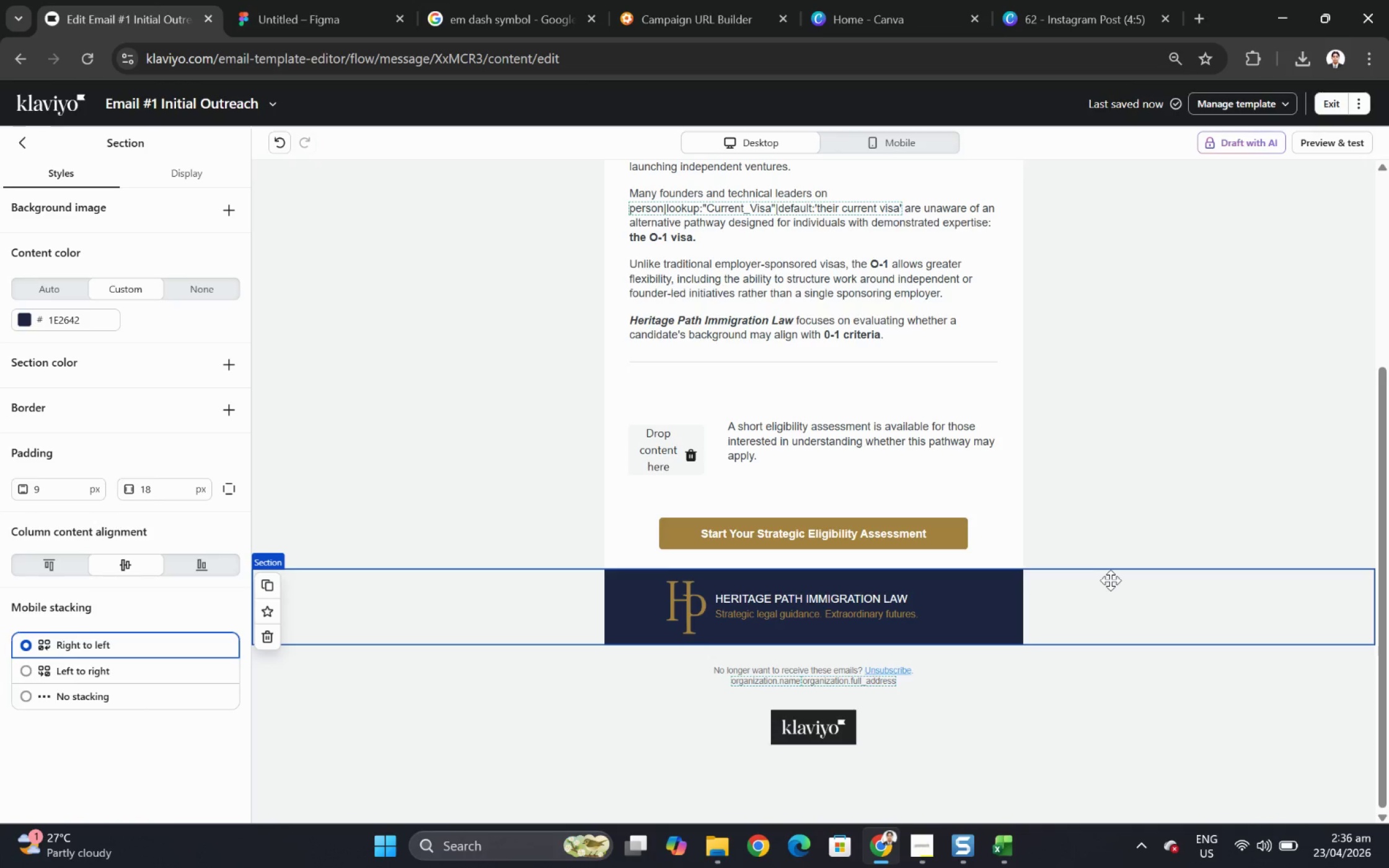 
left_click([1134, 690])
 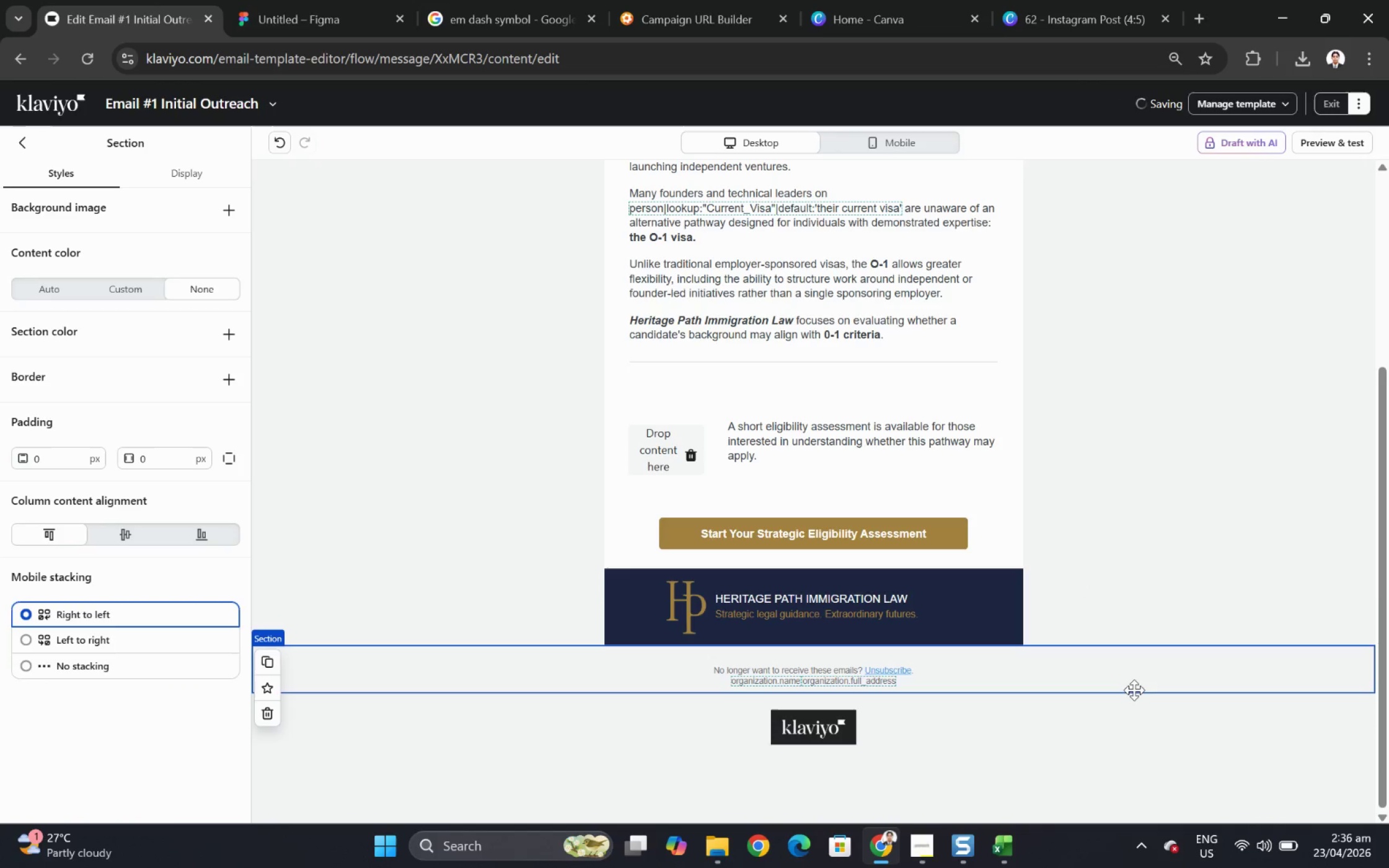 
hold_key(key=ControlLeft, duration=1.3)
scroll: coordinate [1126, 683], scroll_direction: down, amount: 5.0
 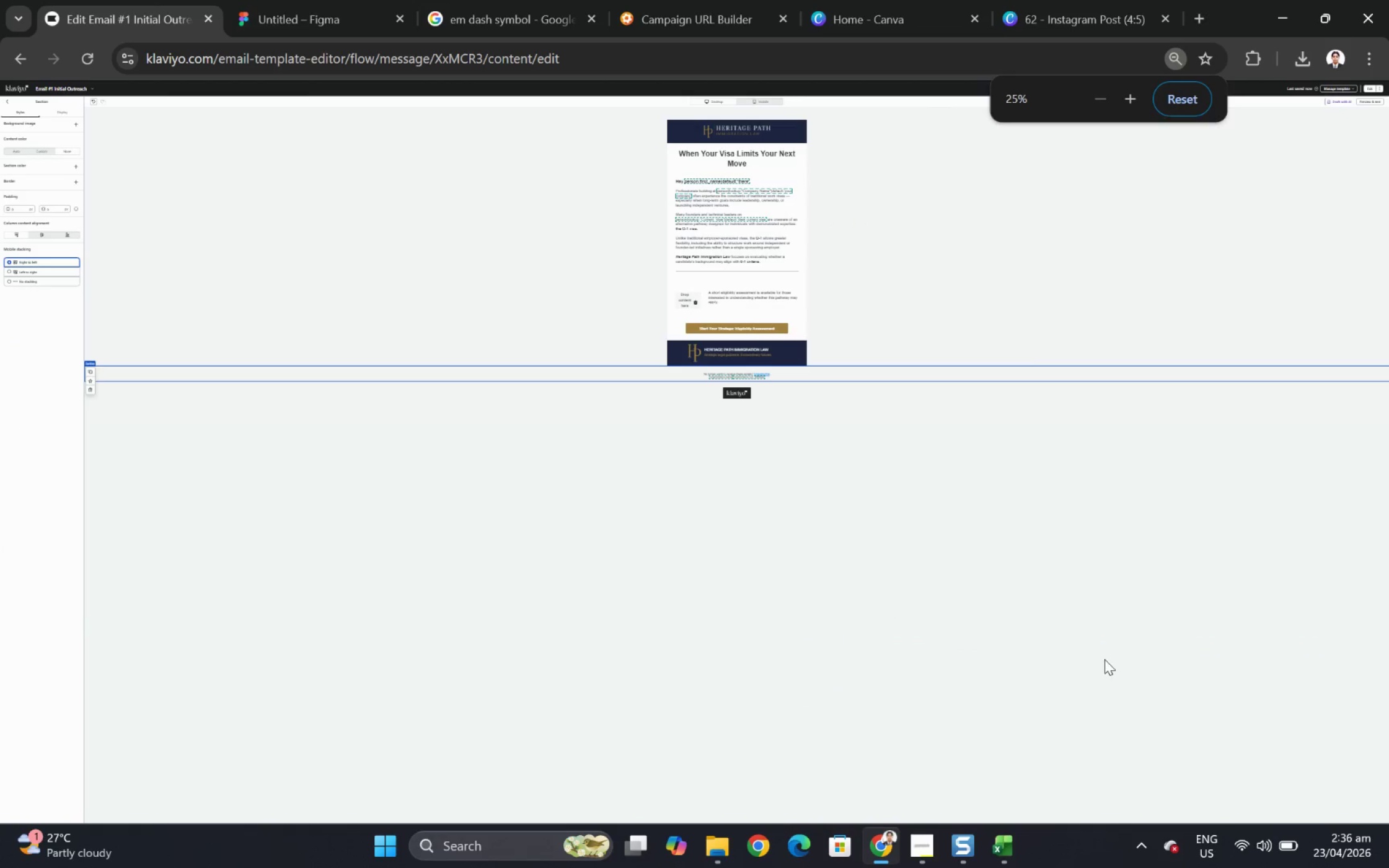 
scroll: coordinate [1083, 644], scroll_direction: none, amount: 0.0
 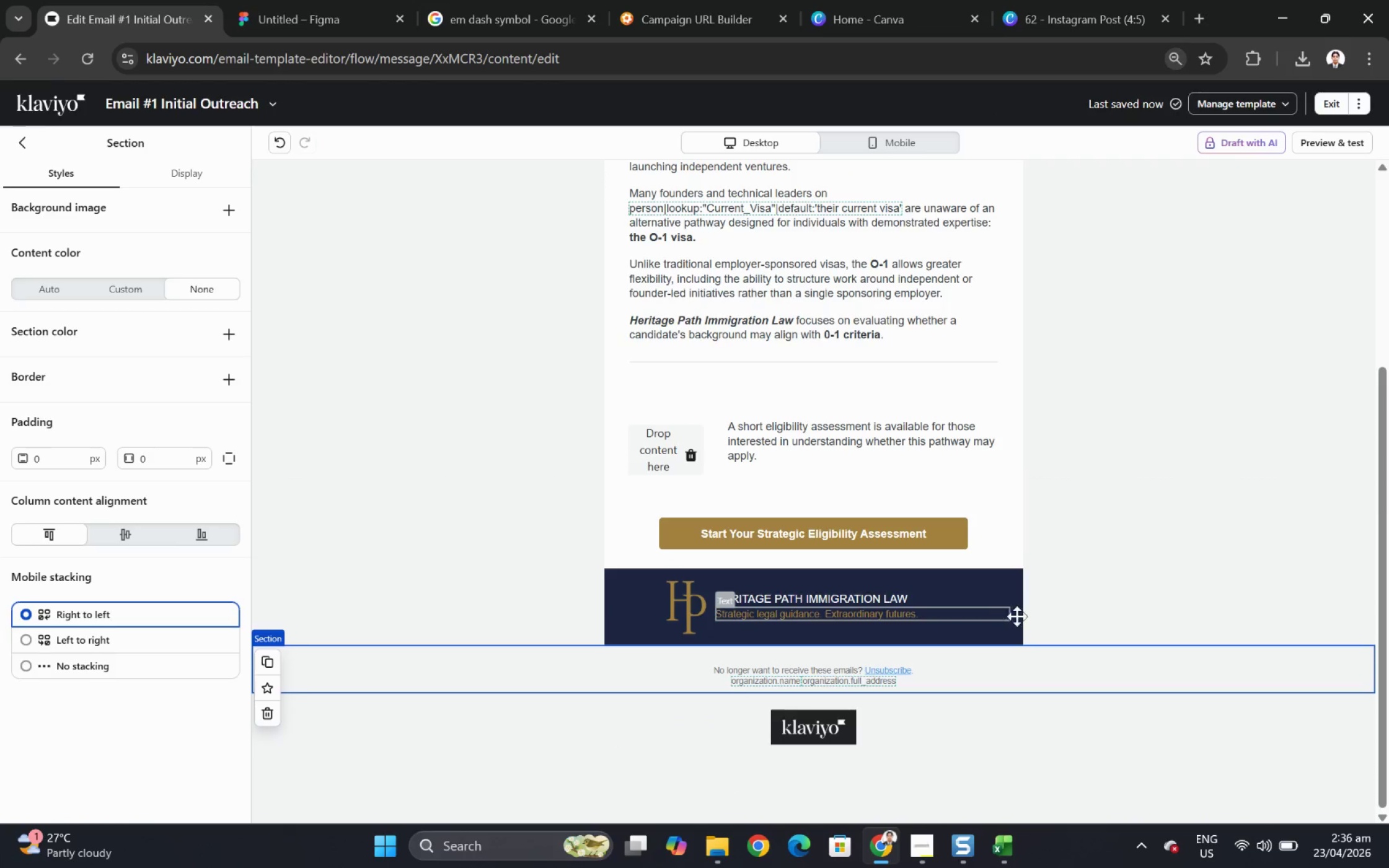 
scroll: coordinate [1196, 631], scroll_direction: up, amount: 9.0
 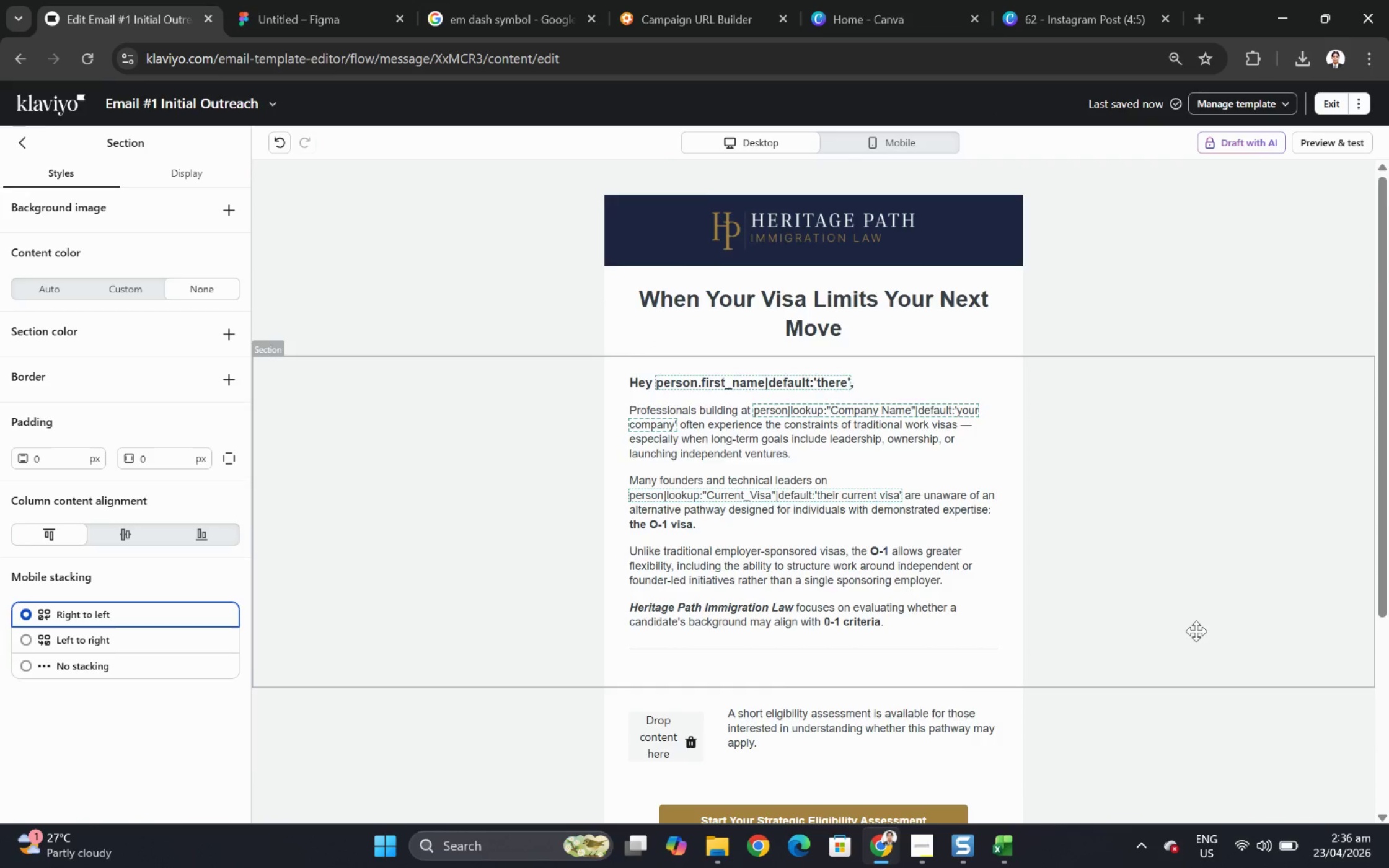 
scroll: coordinate [1194, 631], scroll_direction: down, amount: 6.0
 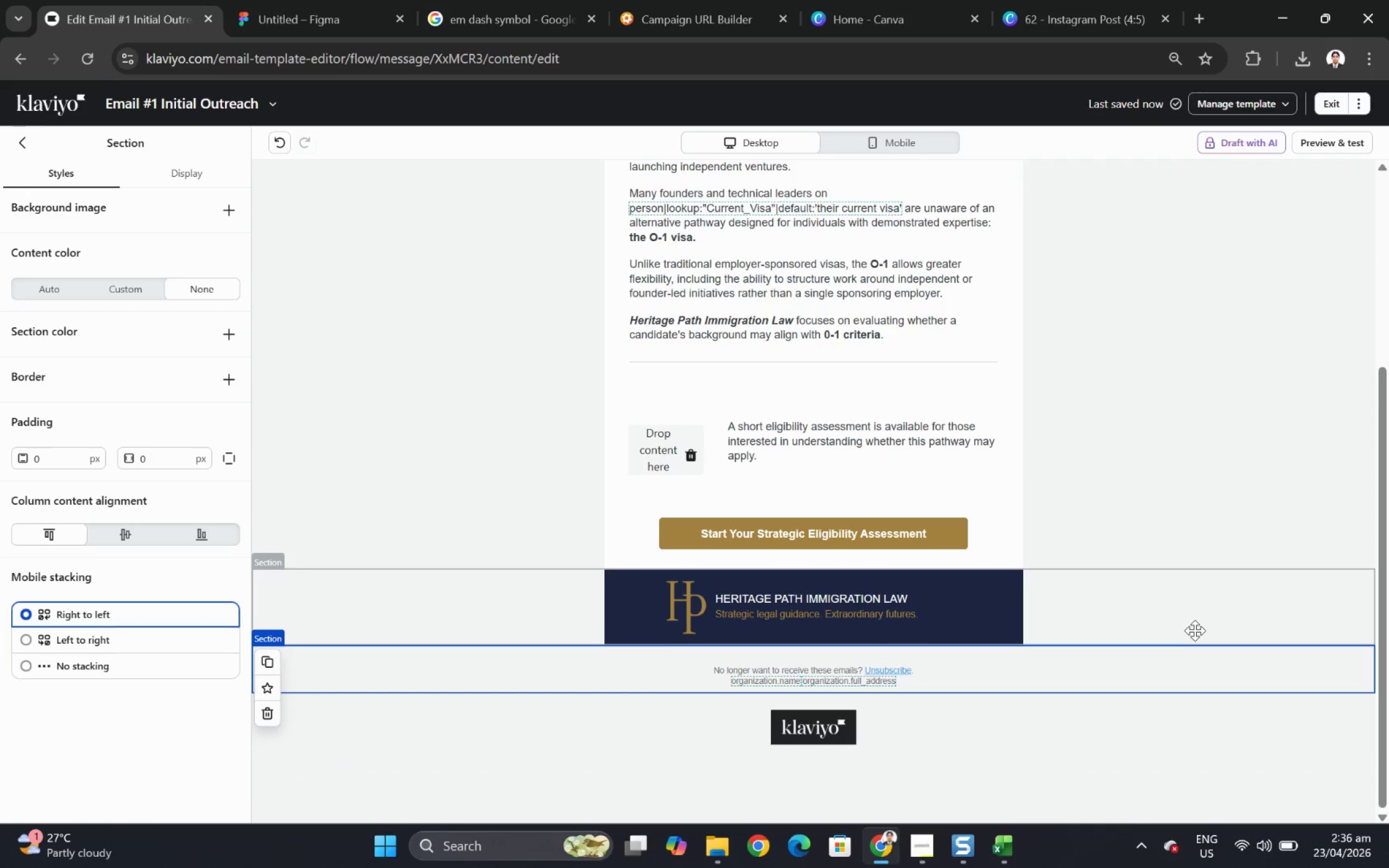 
scroll: coordinate [1194, 628], scroll_direction: up, amount: 4.0
 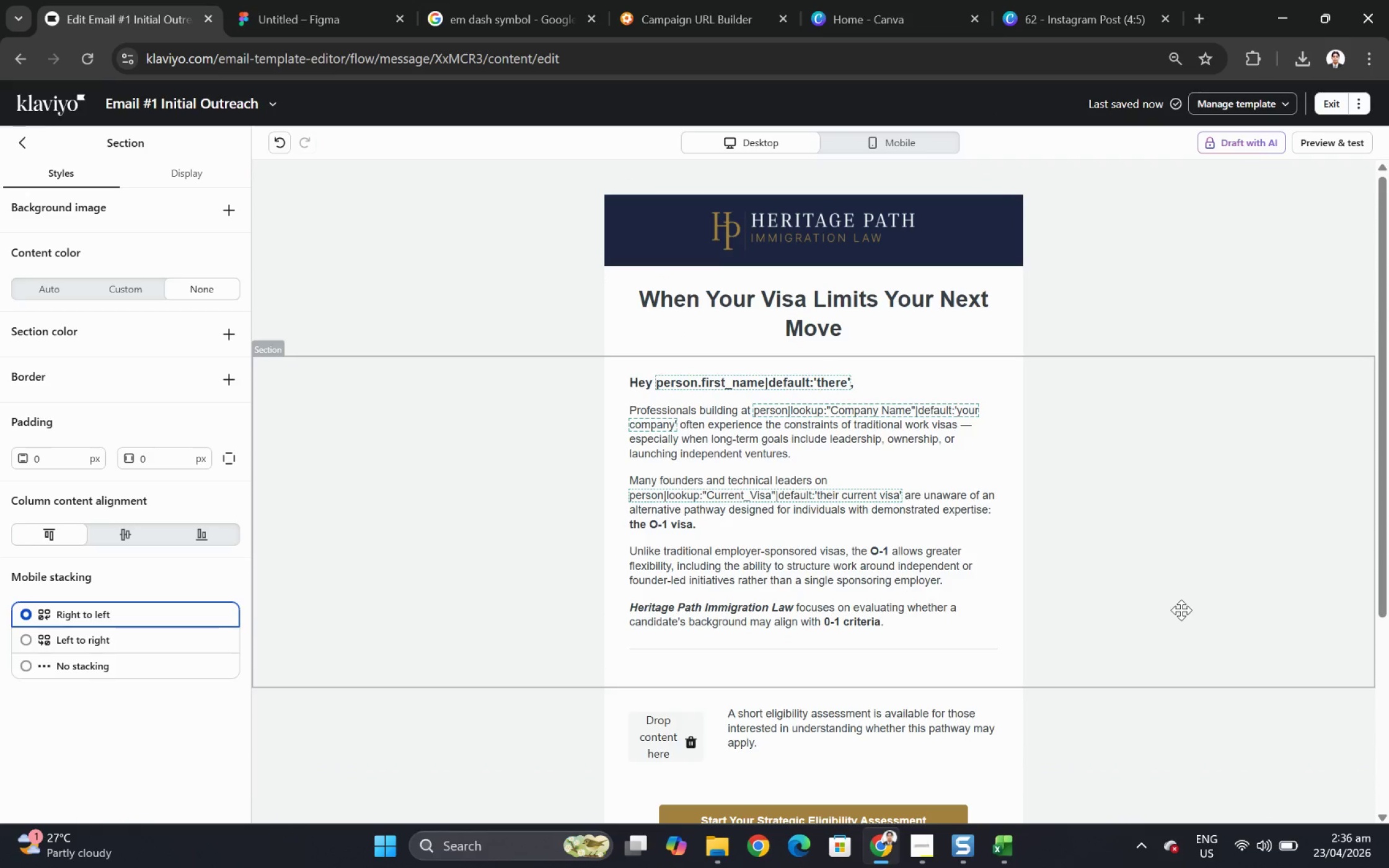 
scroll: coordinate [1178, 610], scroll_direction: down, amount: 4.0
 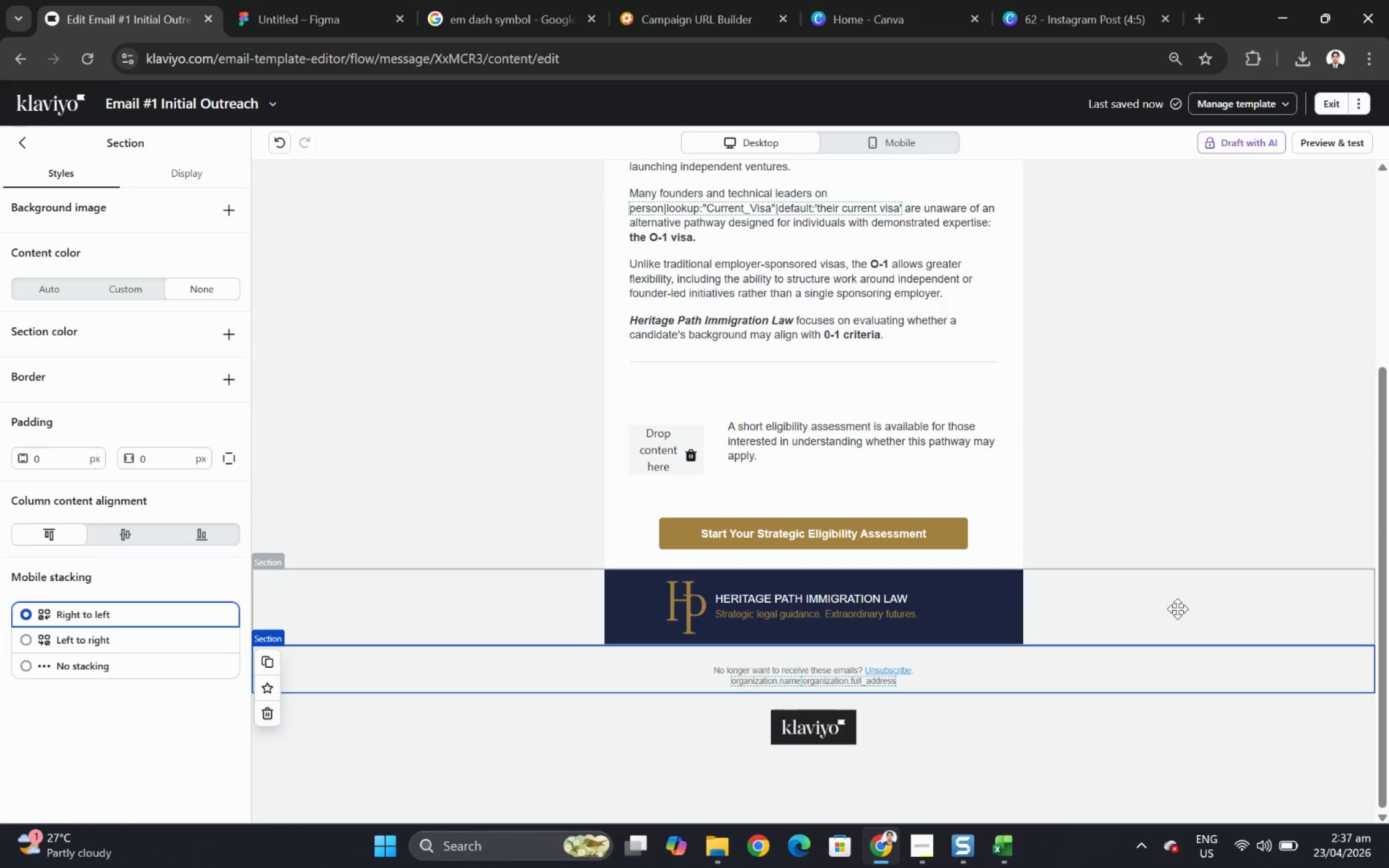 
scroll: coordinate [1177, 608], scroll_direction: up, amount: 3.0
 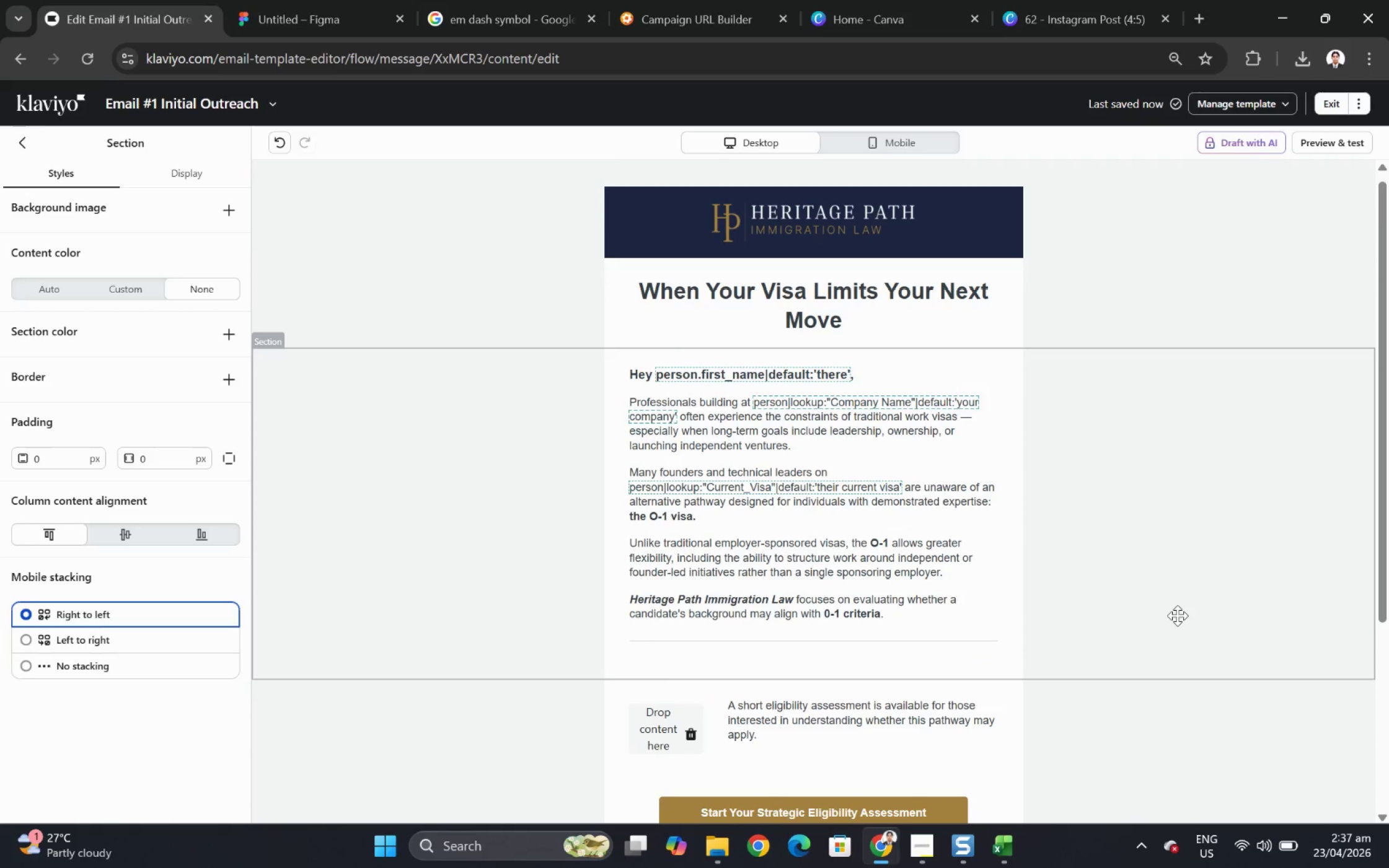 
wait(13.63)
 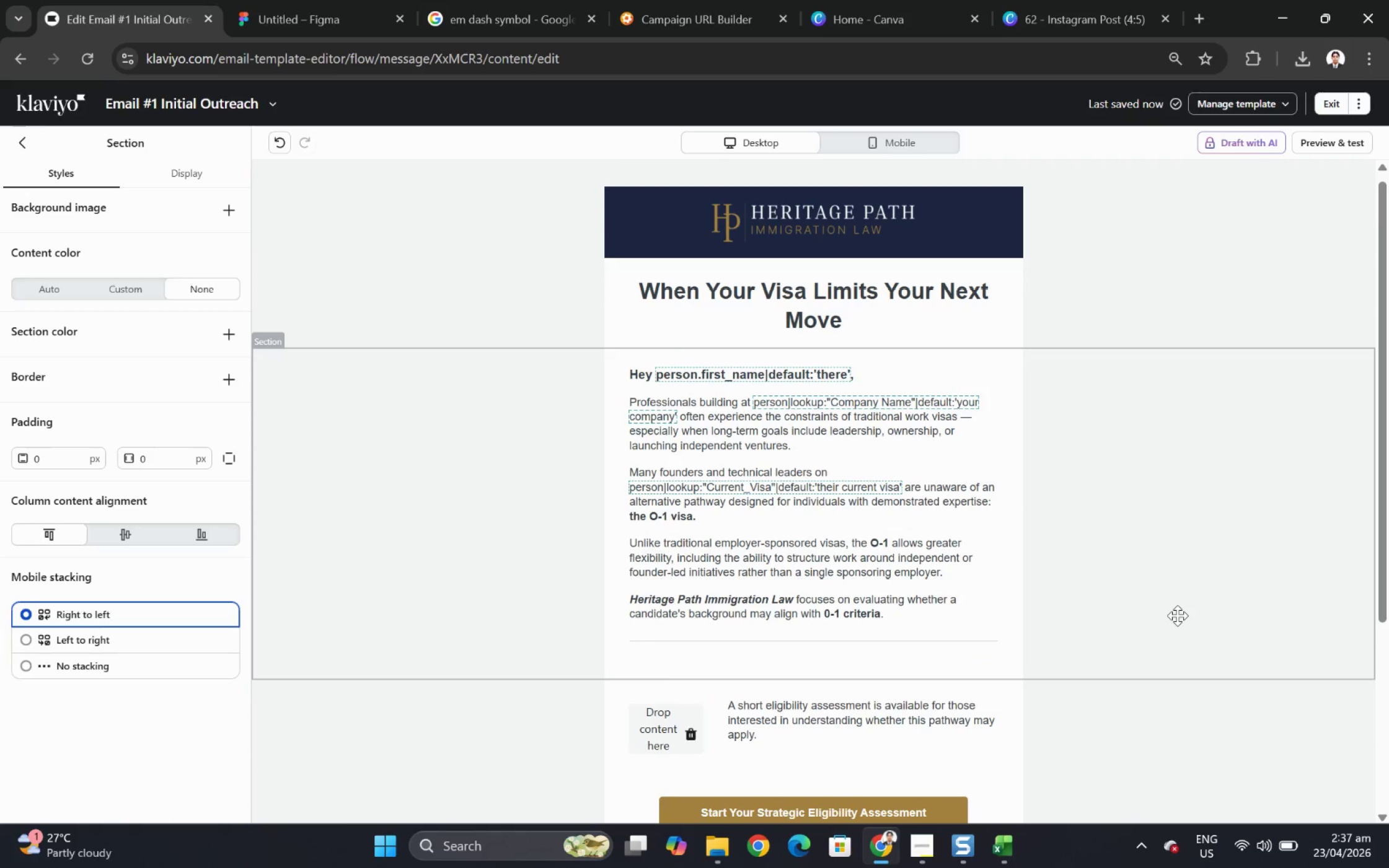 
scroll: coordinate [1096, 566], scroll_direction: down, amount: 2.0
 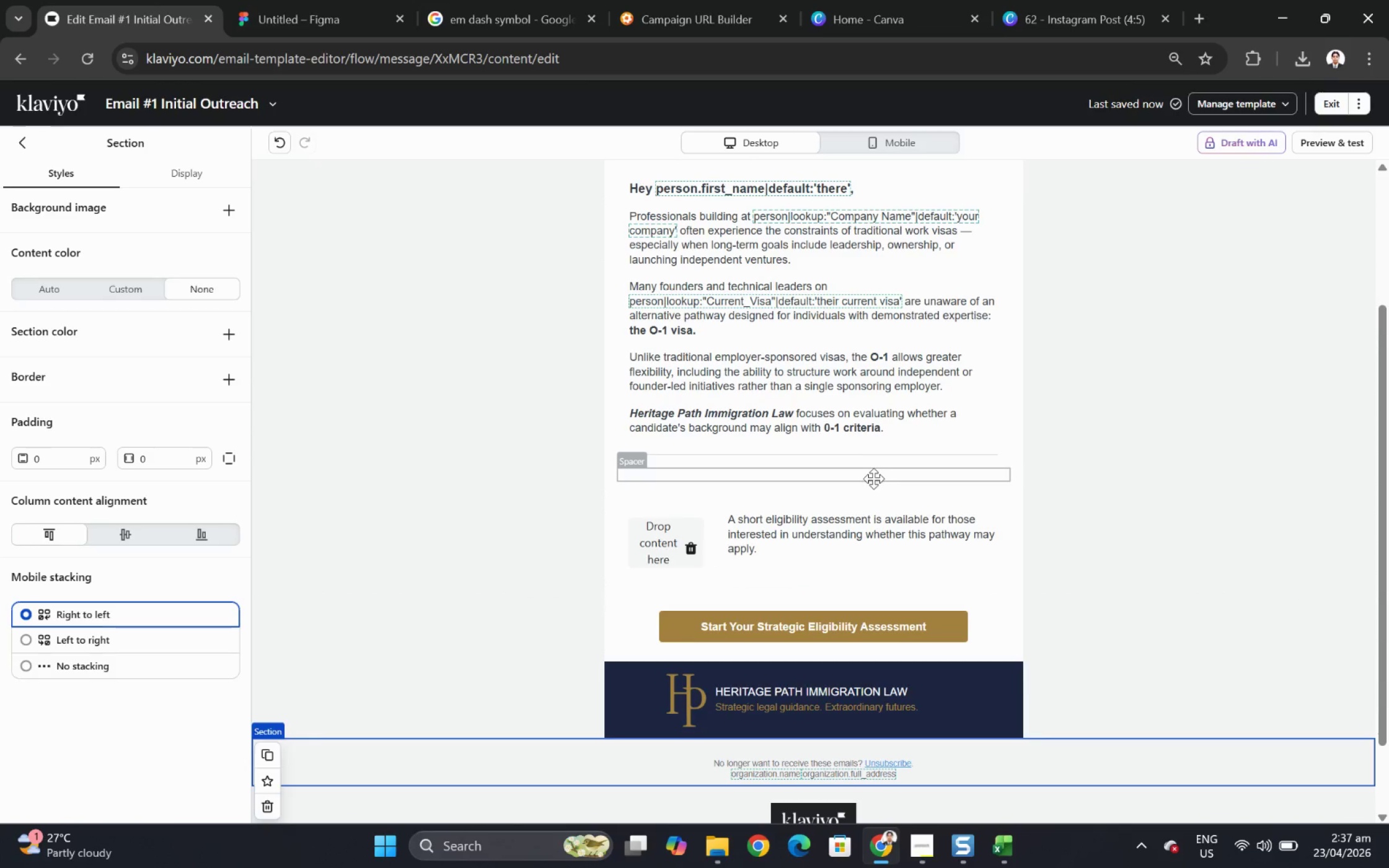 
left_click([873, 478])
 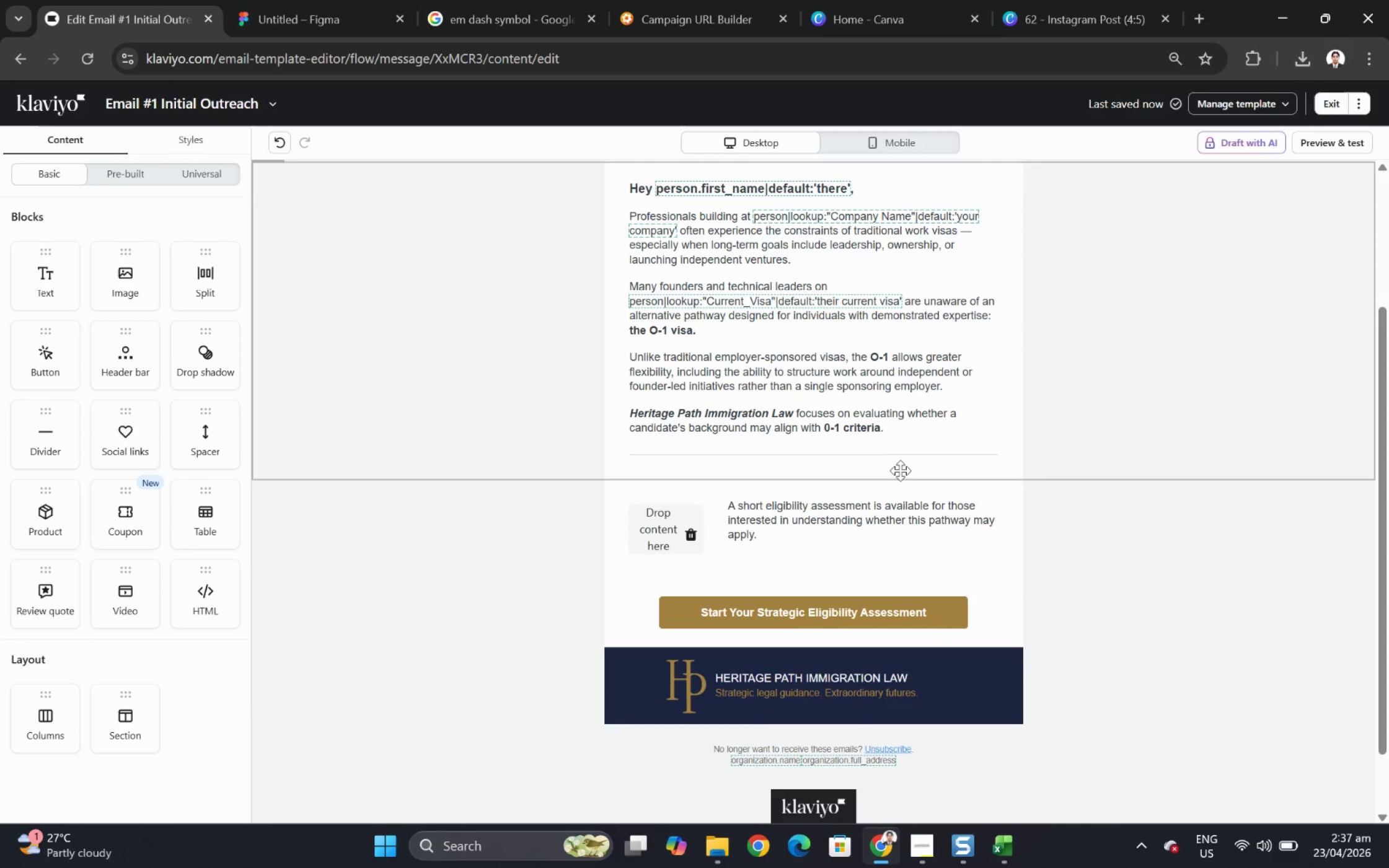 
left_click([897, 474])
 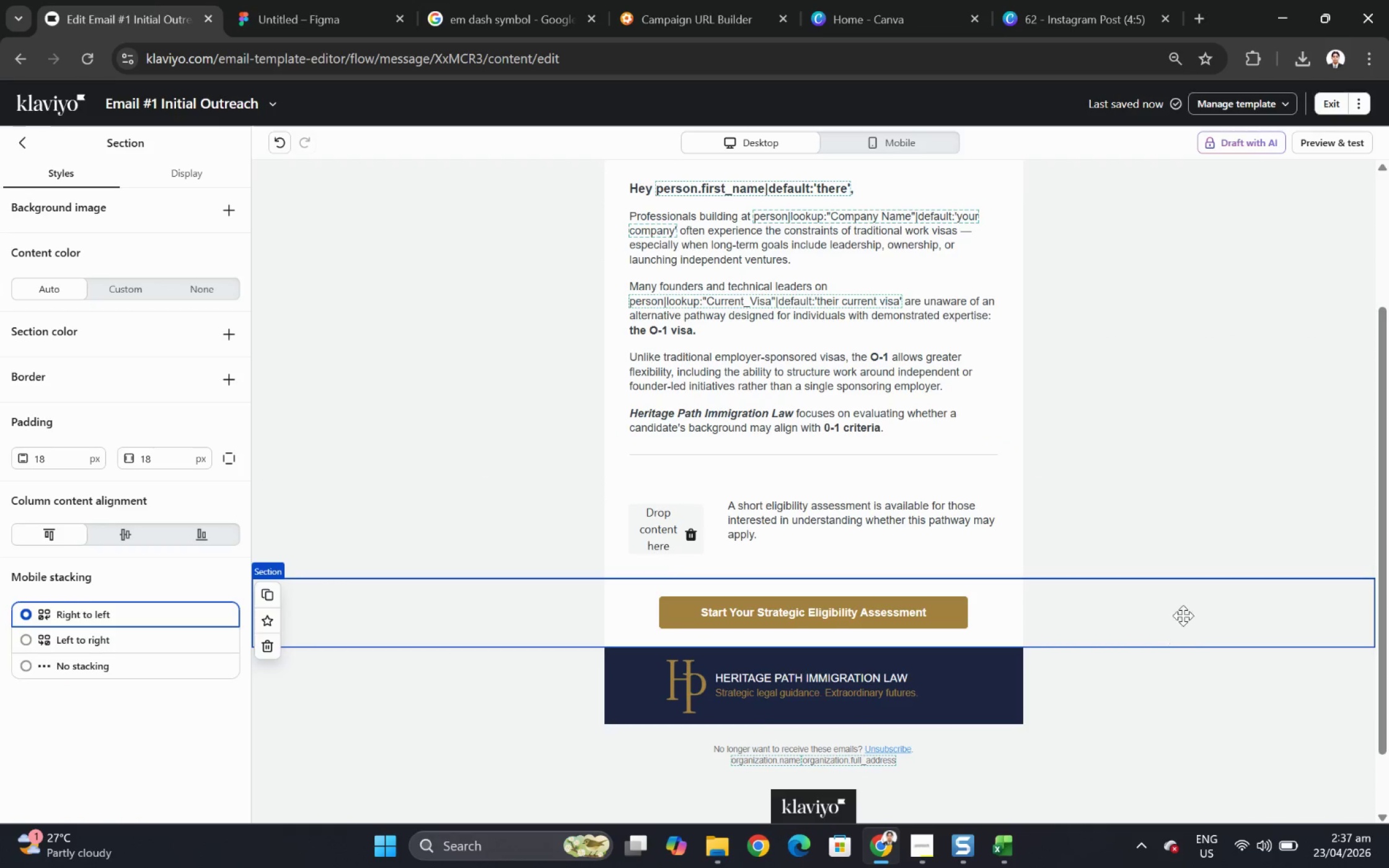 
scroll: coordinate [1183, 612], scroll_direction: up, amount: 2.0
 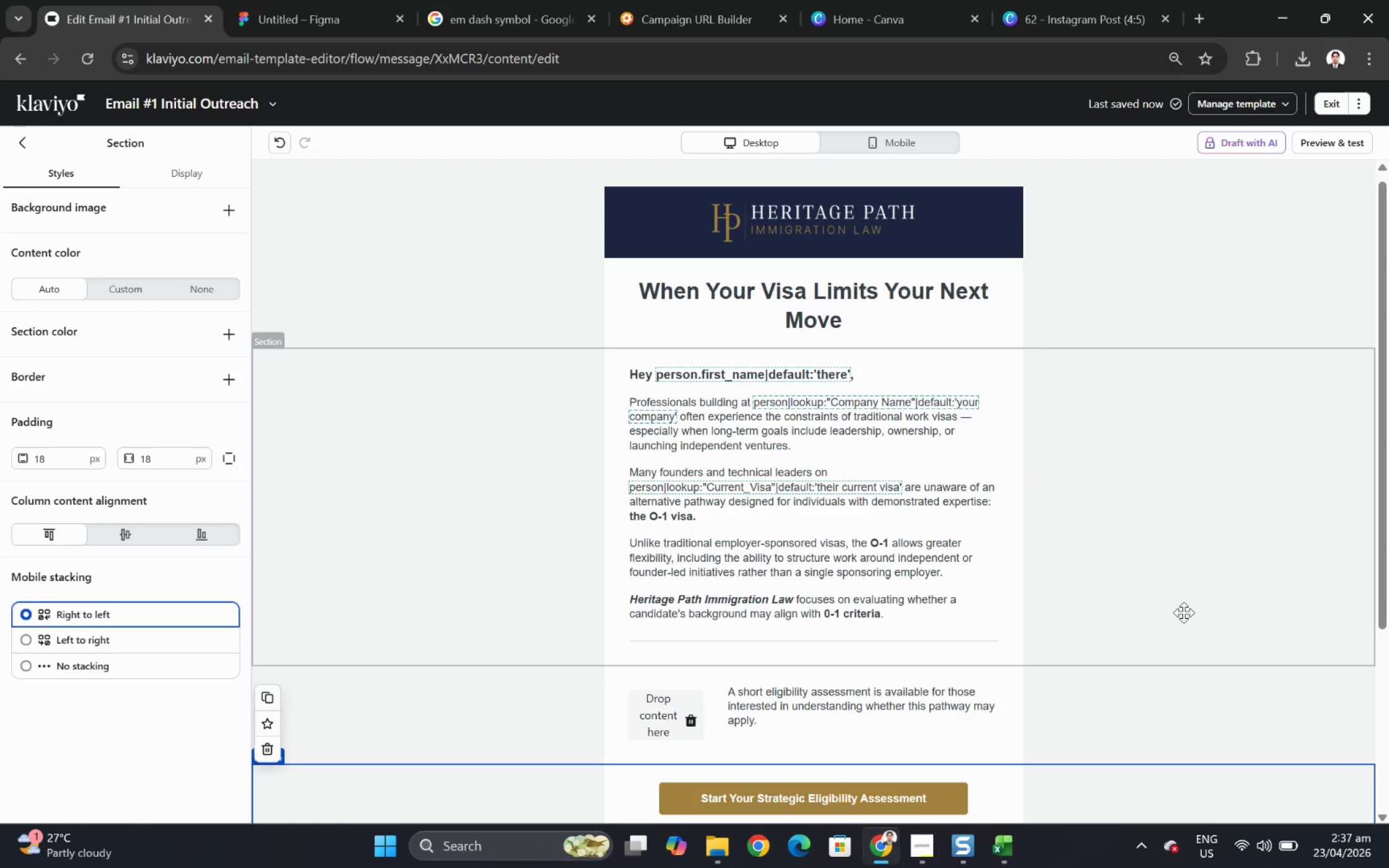 
scroll: coordinate [1183, 612], scroll_direction: down, amount: 1.0
 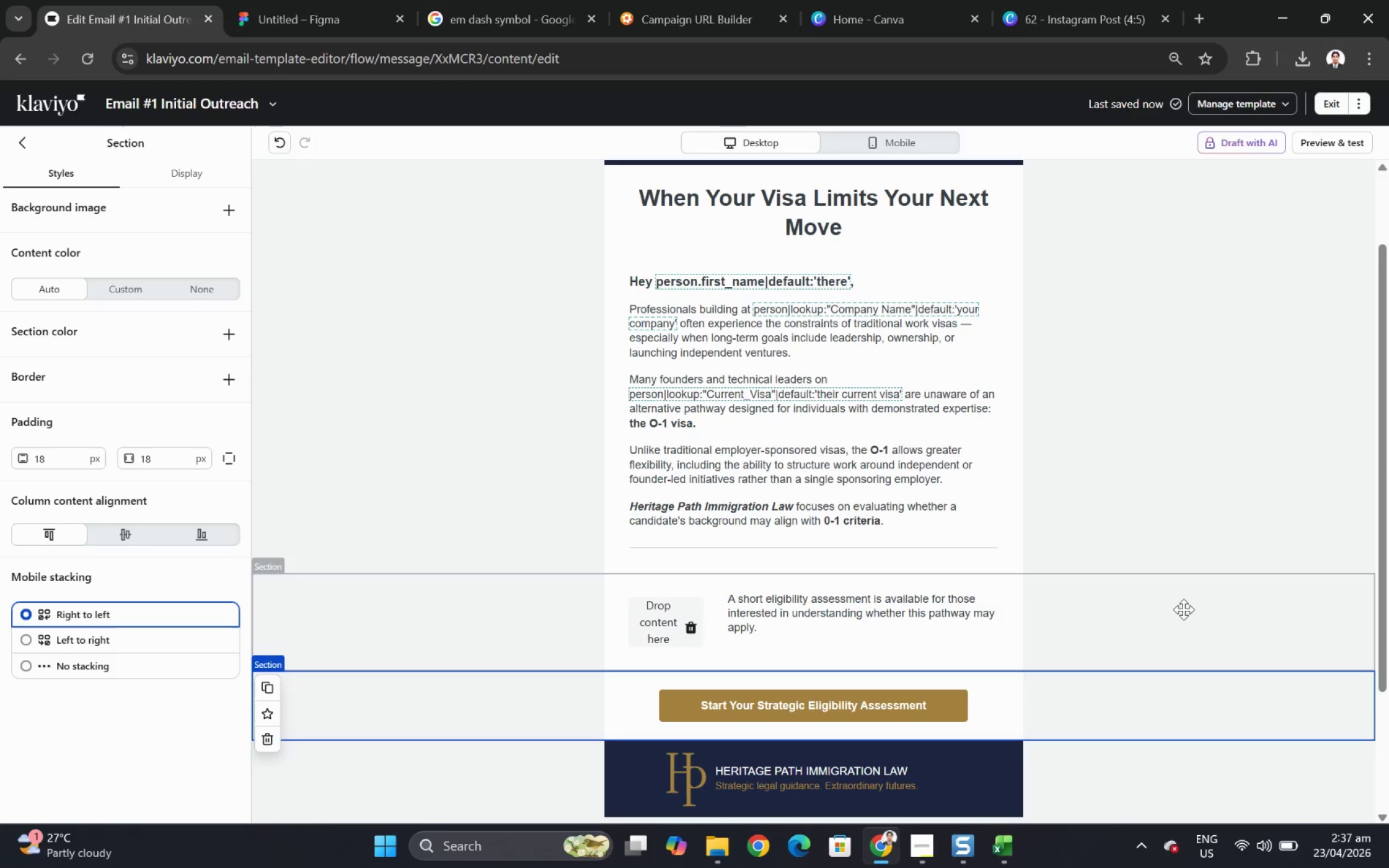 
wait(10.0)
 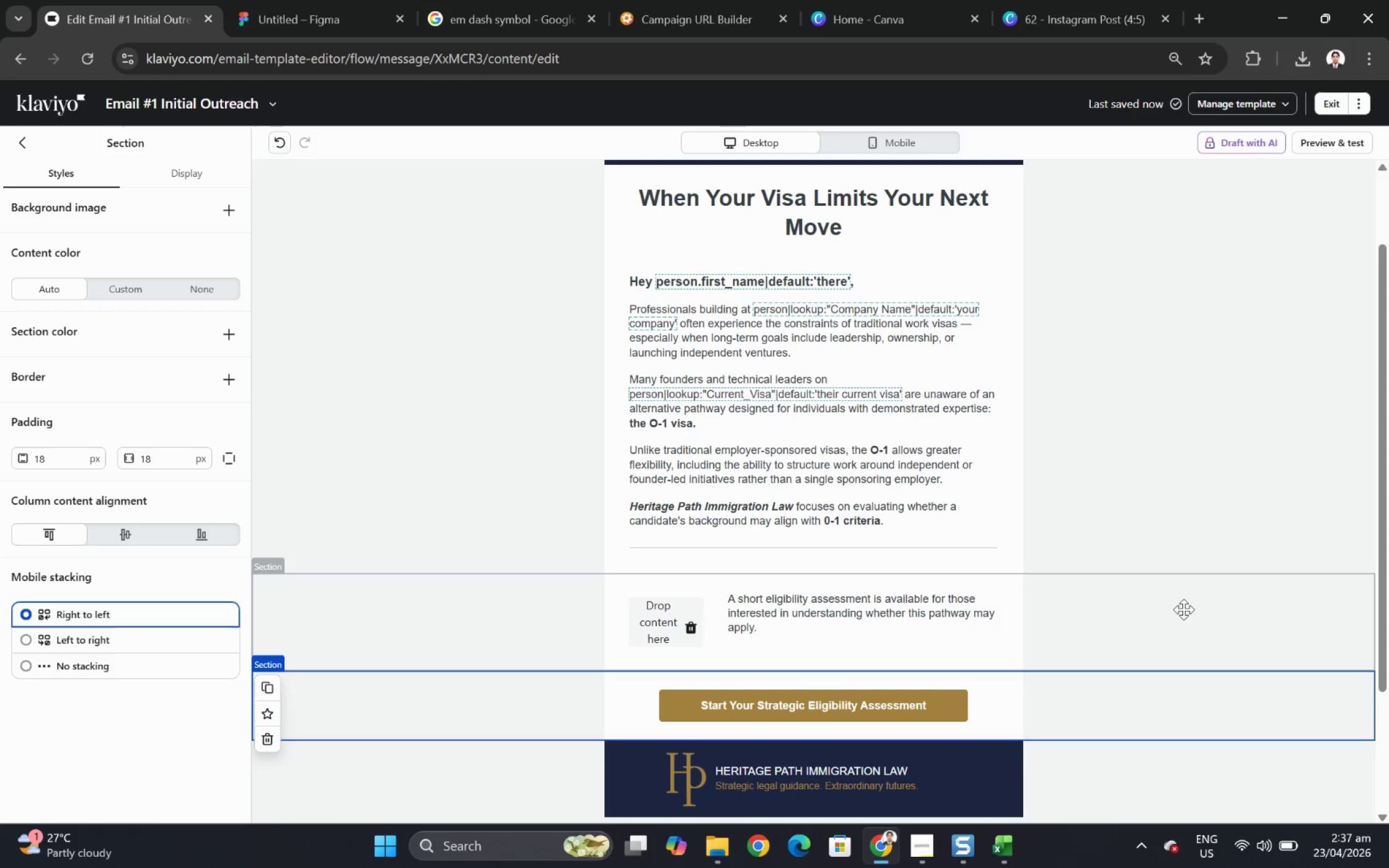 
mouse_move([1098, 17])
 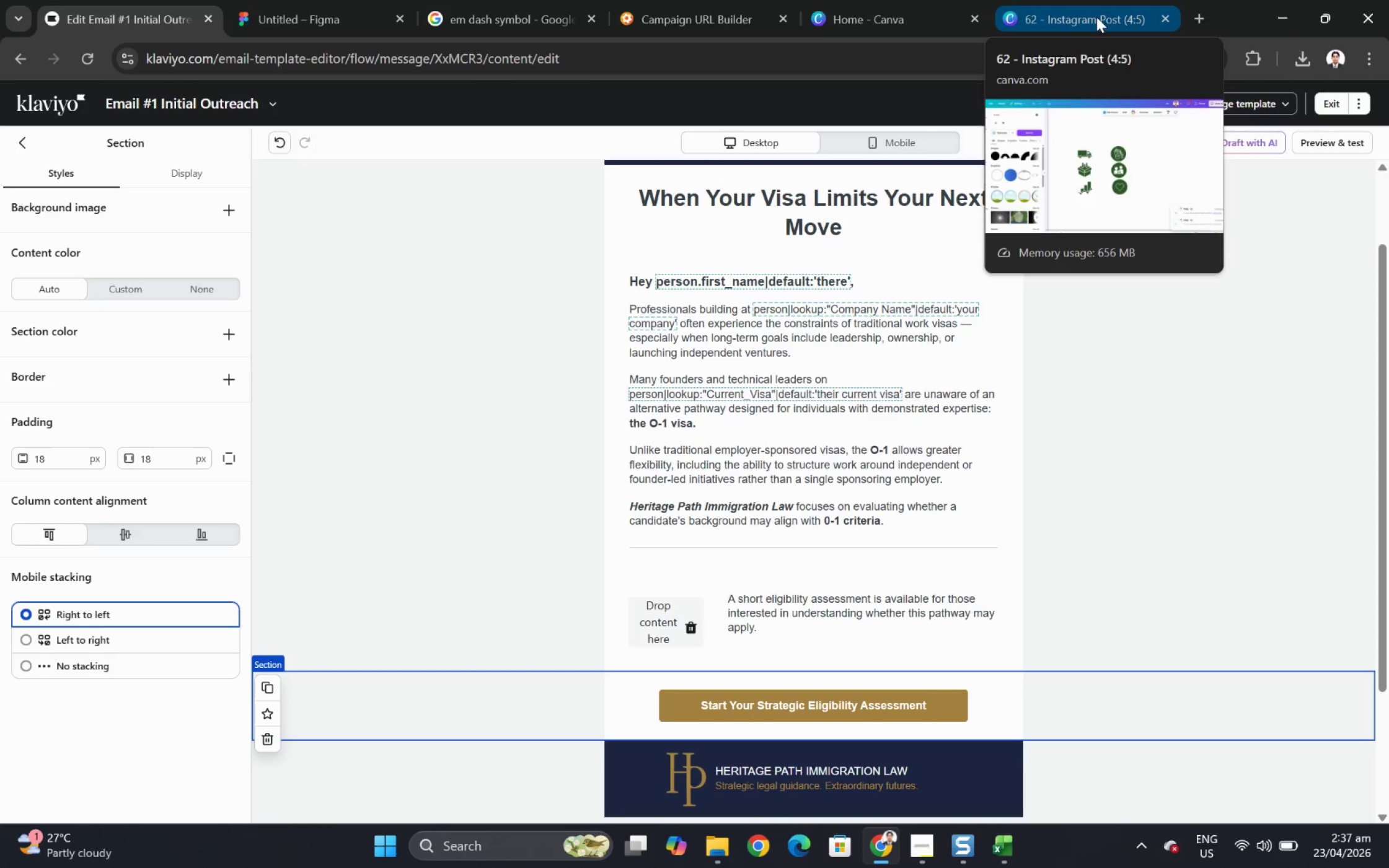 
left_click([1096, 17])
 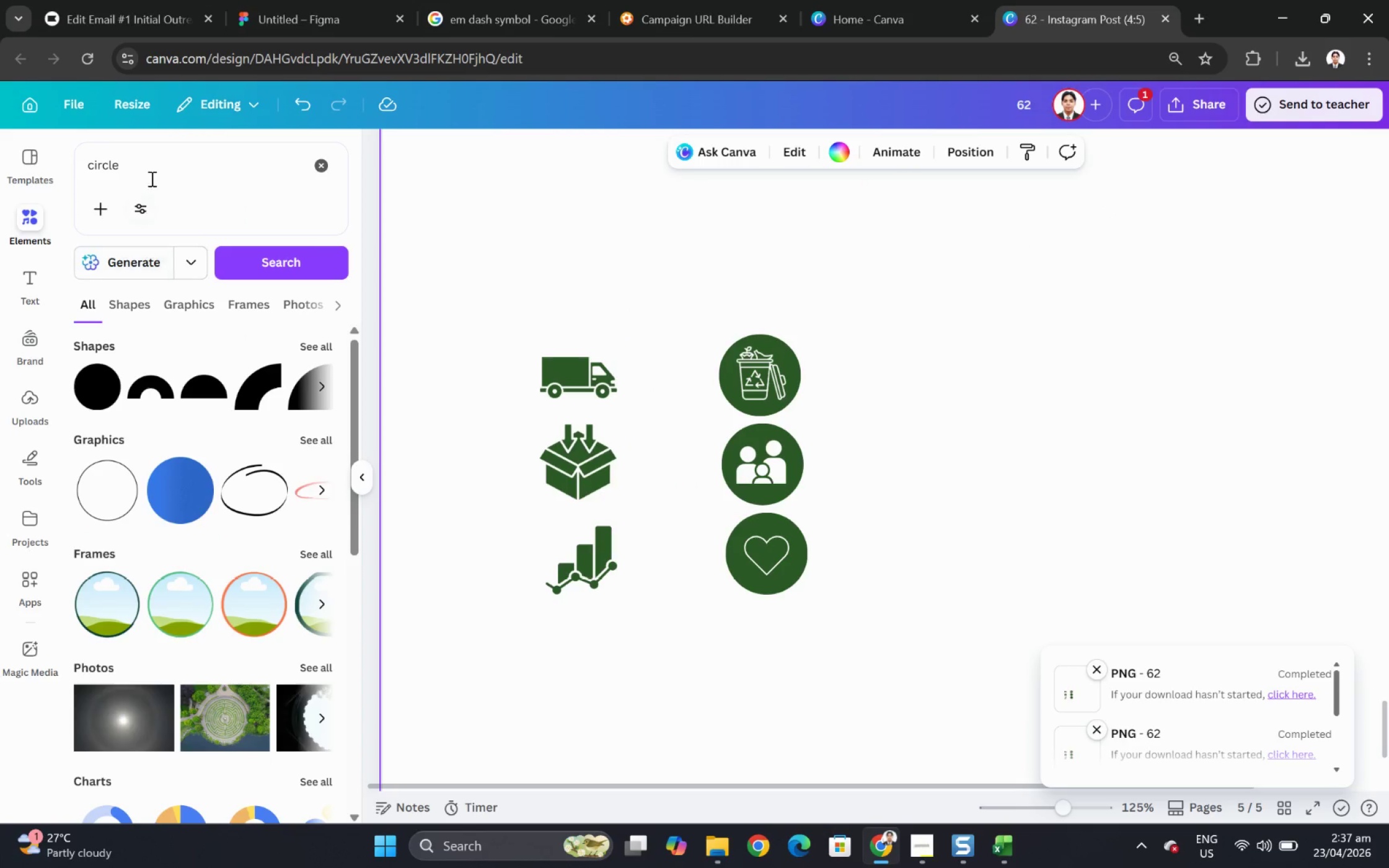 
double_click([151, 171])
 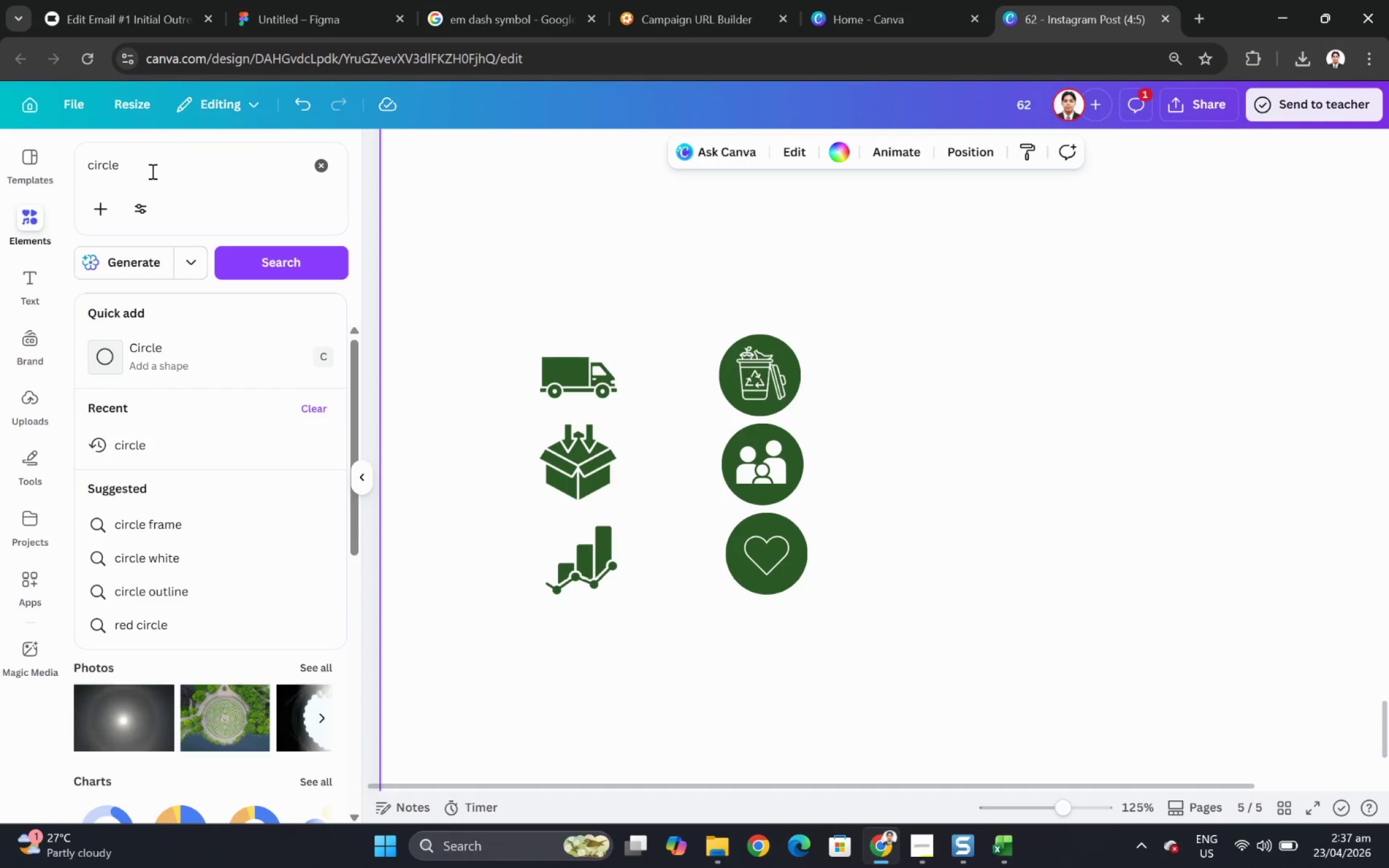 
triple_click([151, 171])
 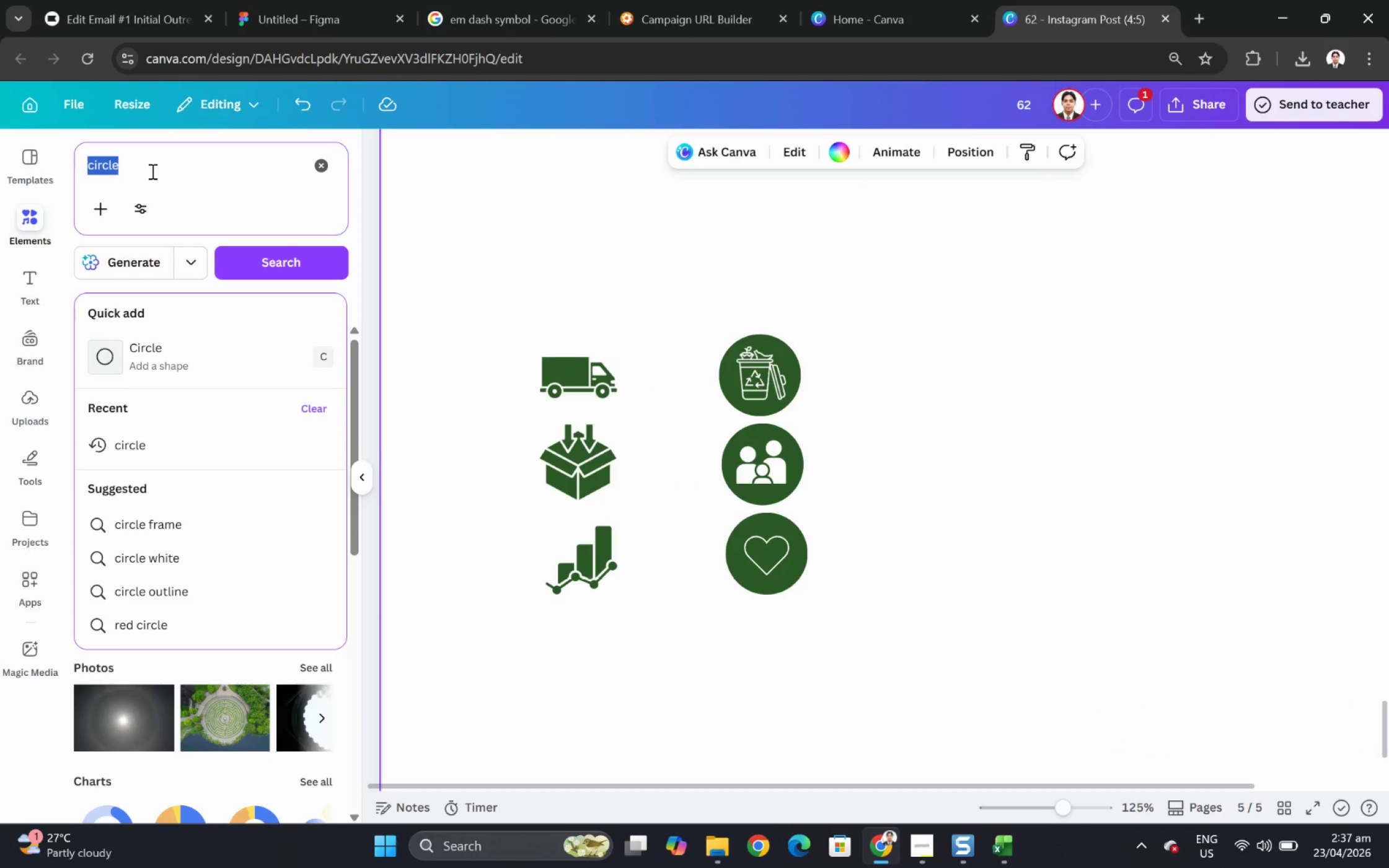 
type(assessment icon)
 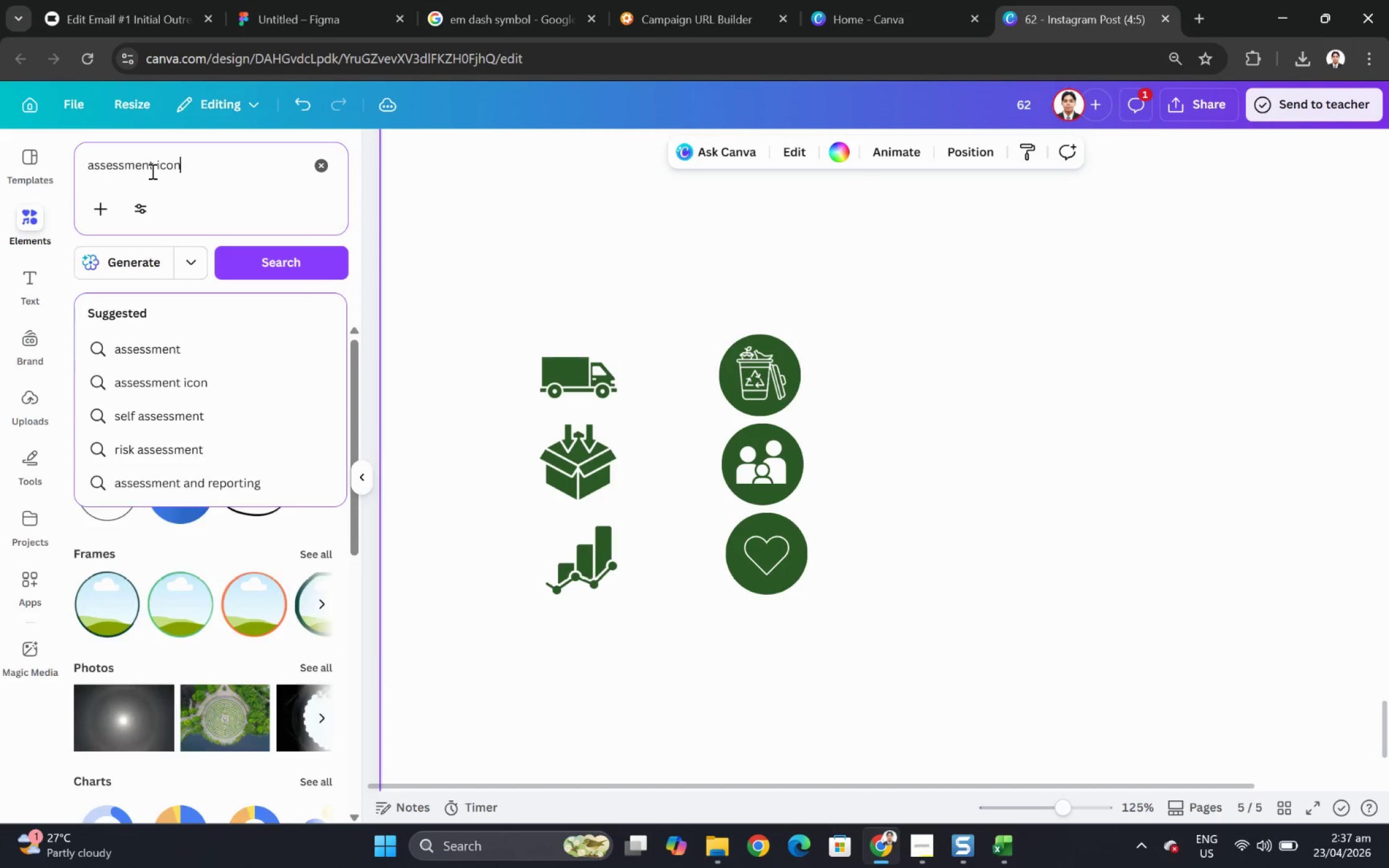 
key(Enter)
 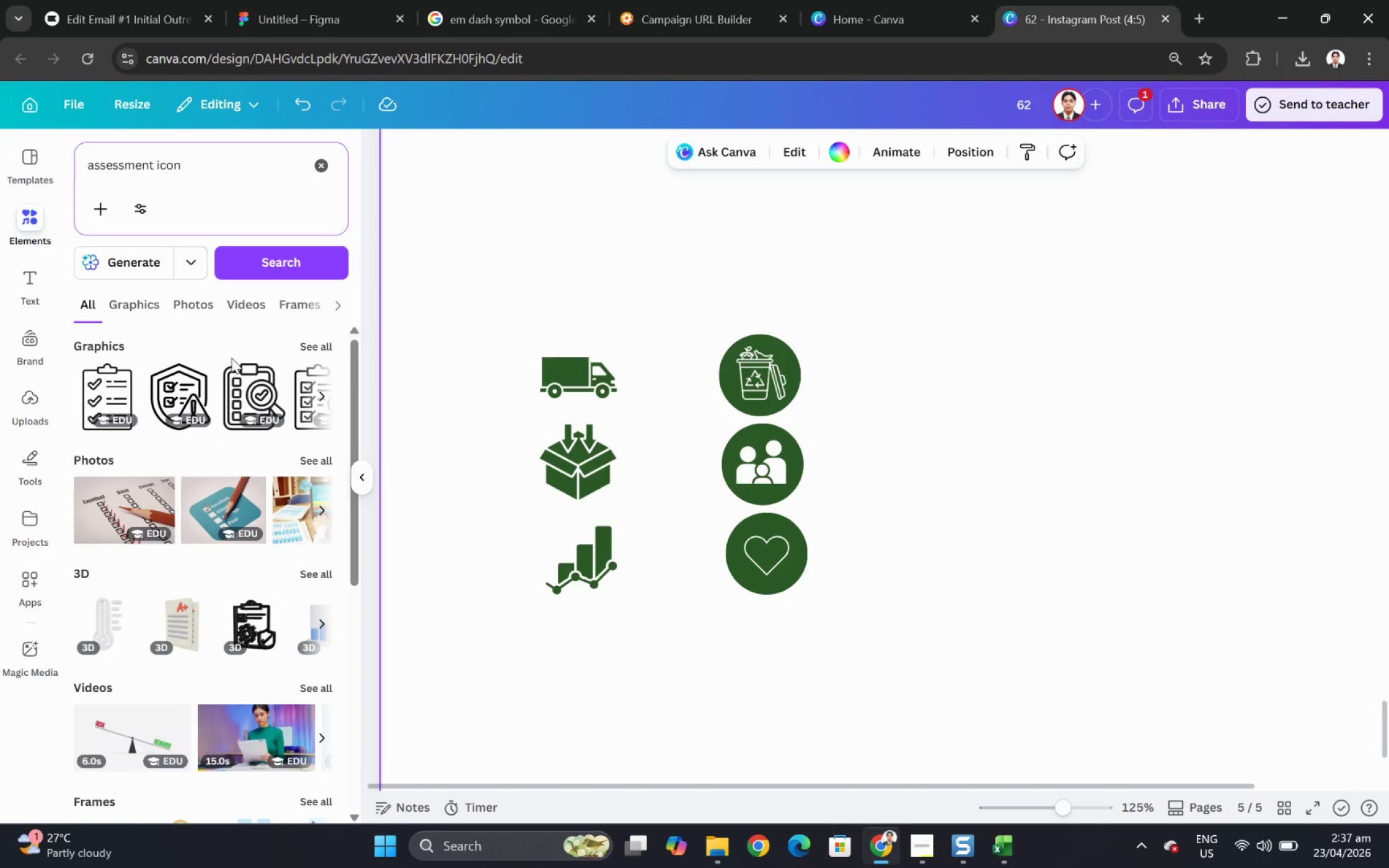 
wait(7.71)
 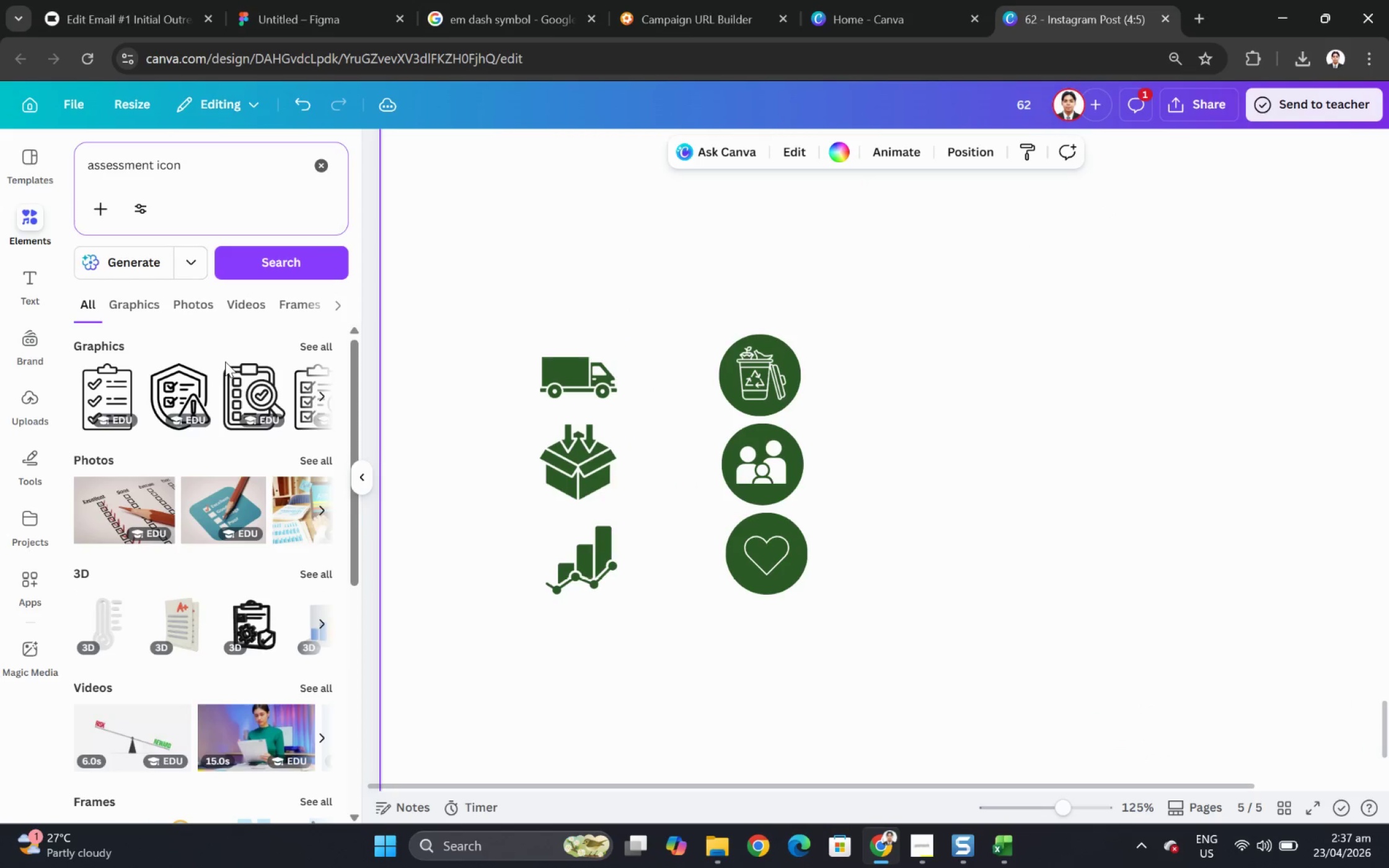 
mouse_move([142, 381])
 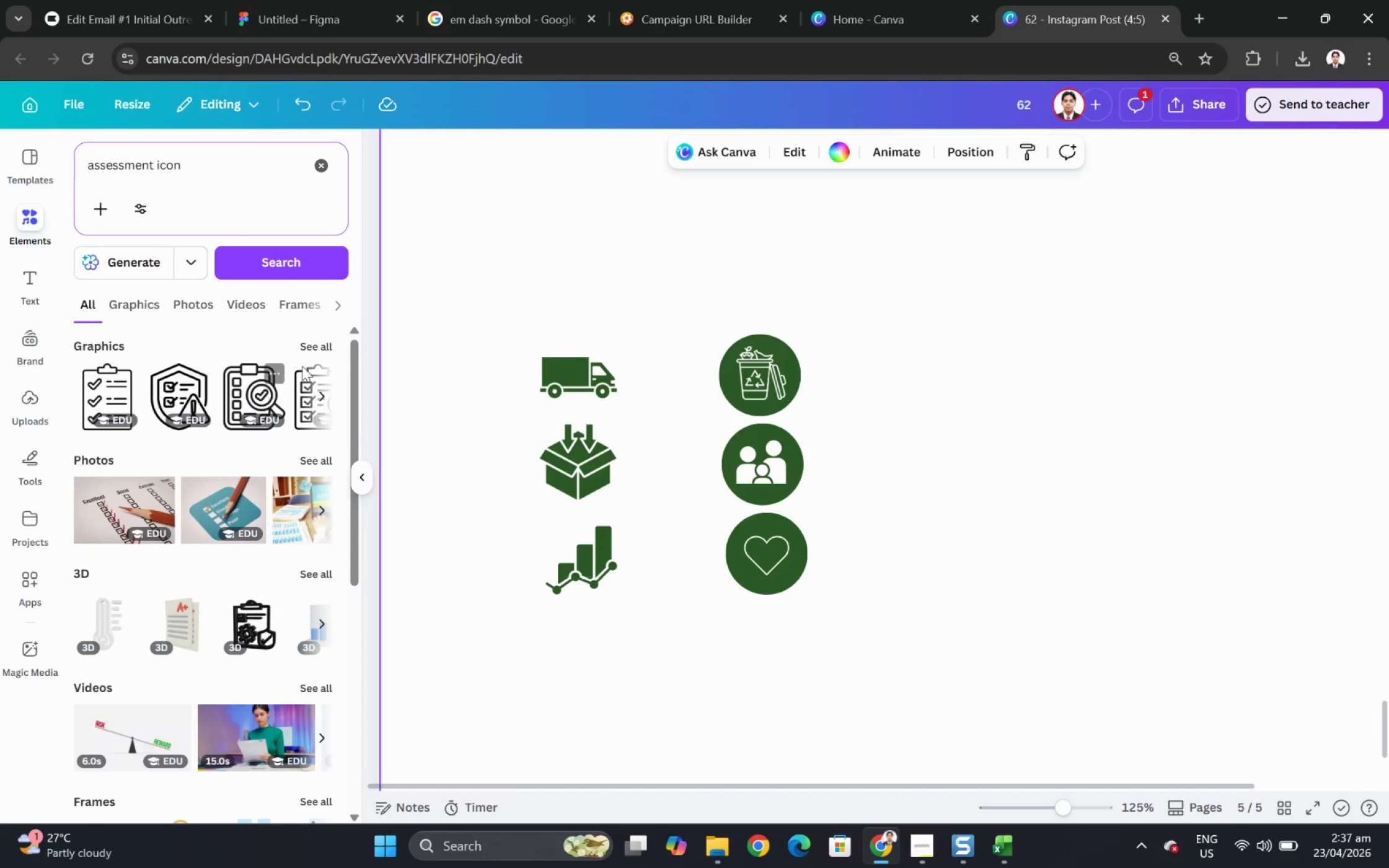 
left_click([317, 344])
 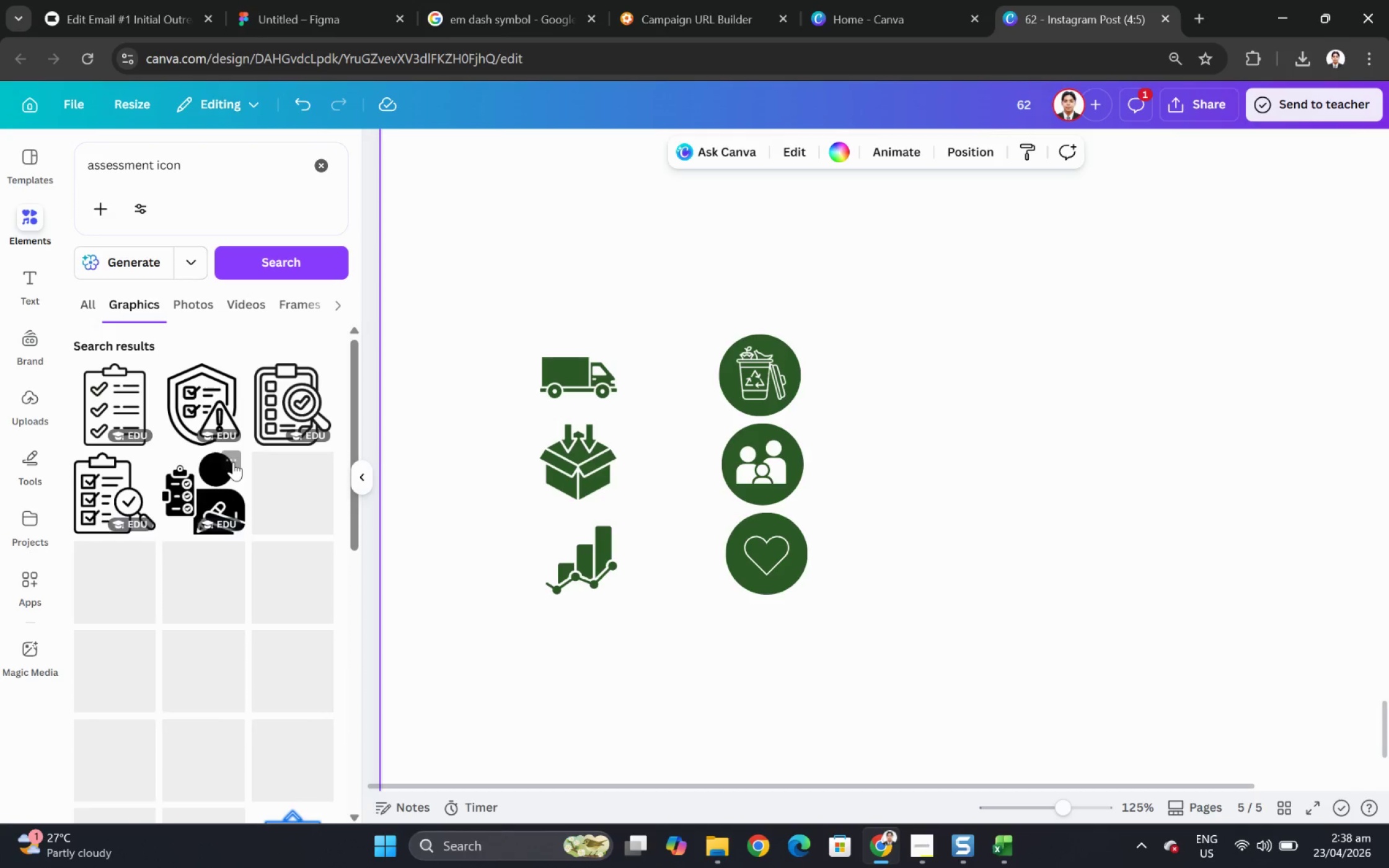 
scroll: coordinate [234, 460], scroll_direction: down, amount: 1.0
 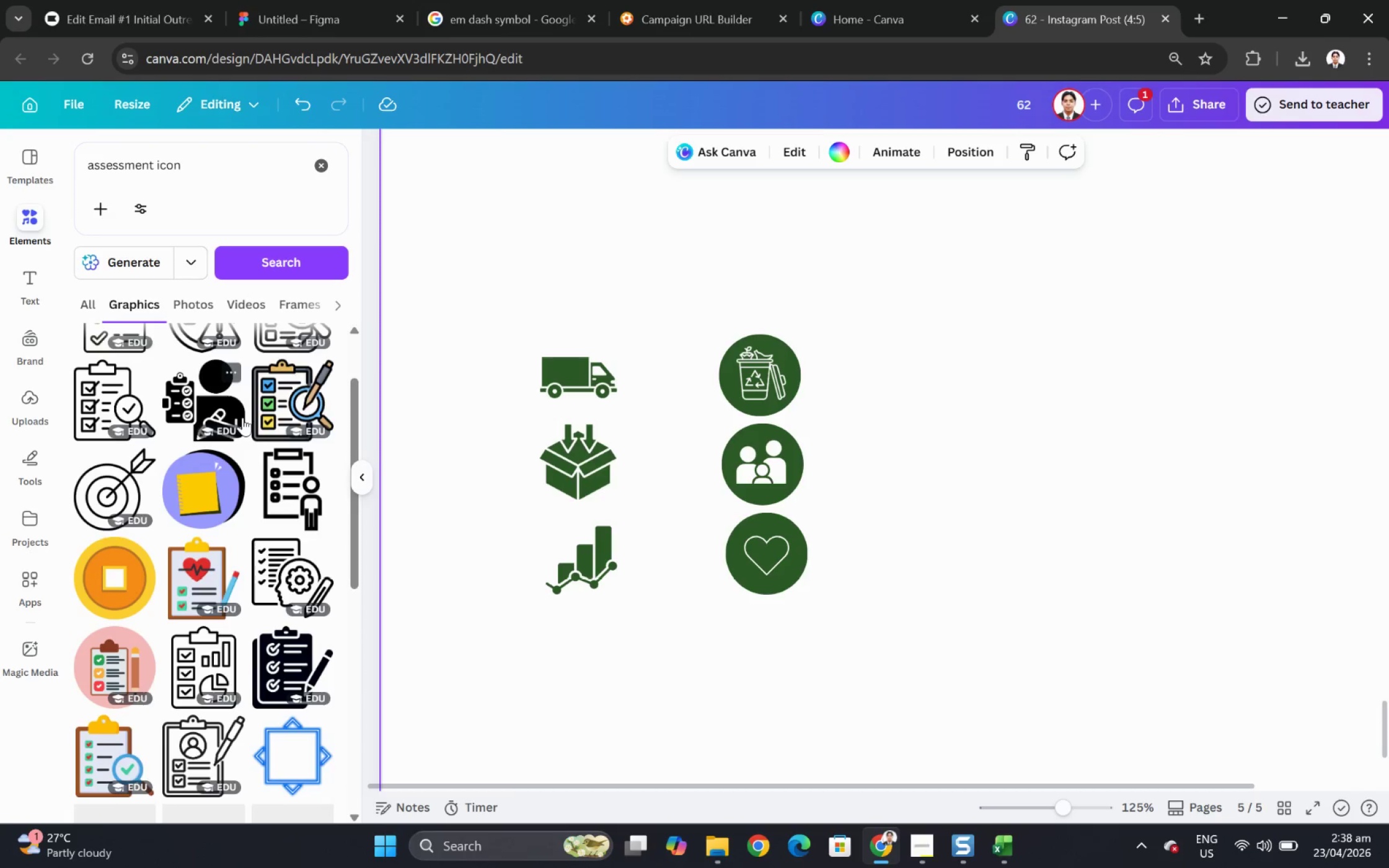 
scroll: coordinate [242, 416], scroll_direction: up, amount: 1.0
 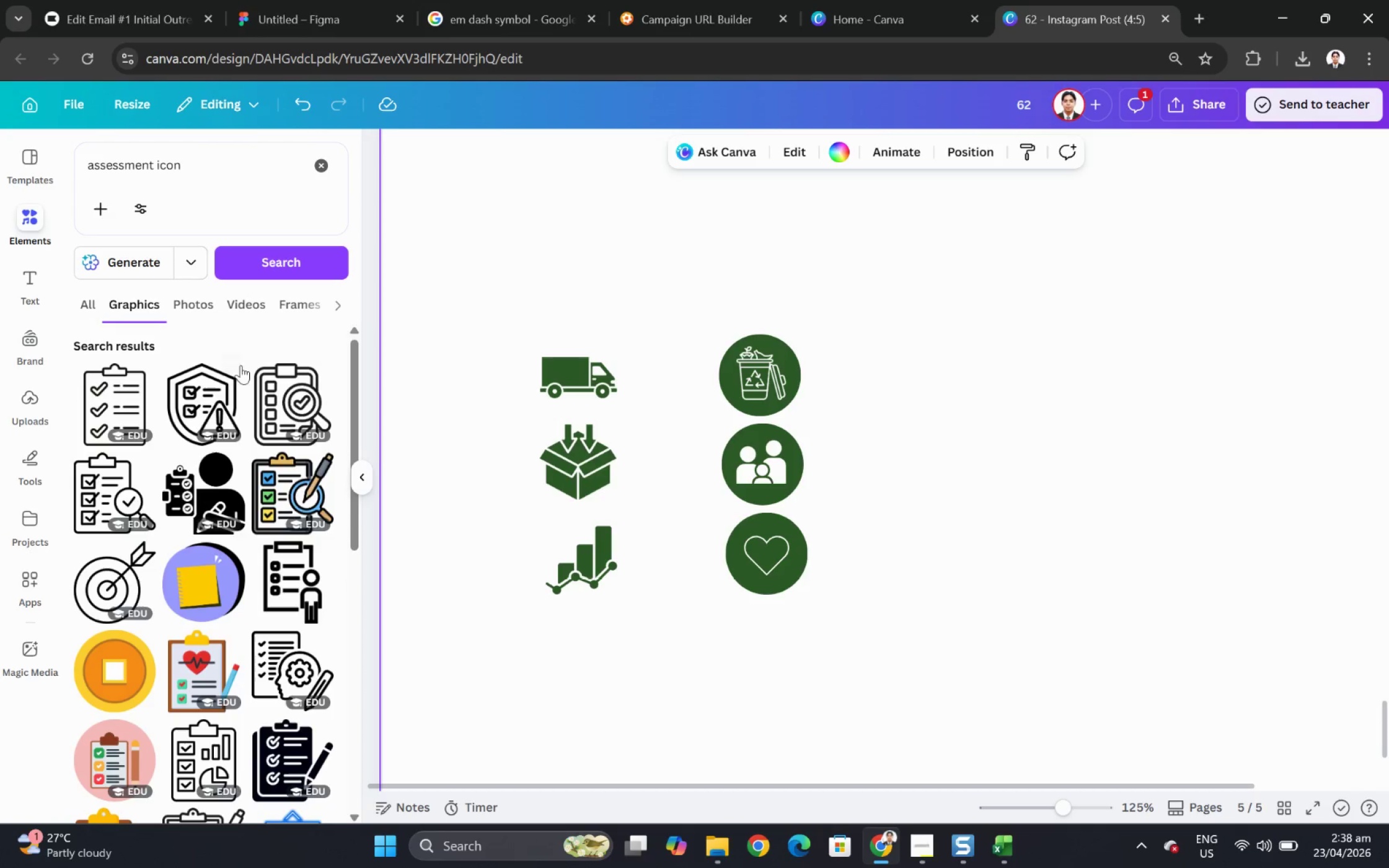 
left_click([233, 376])
 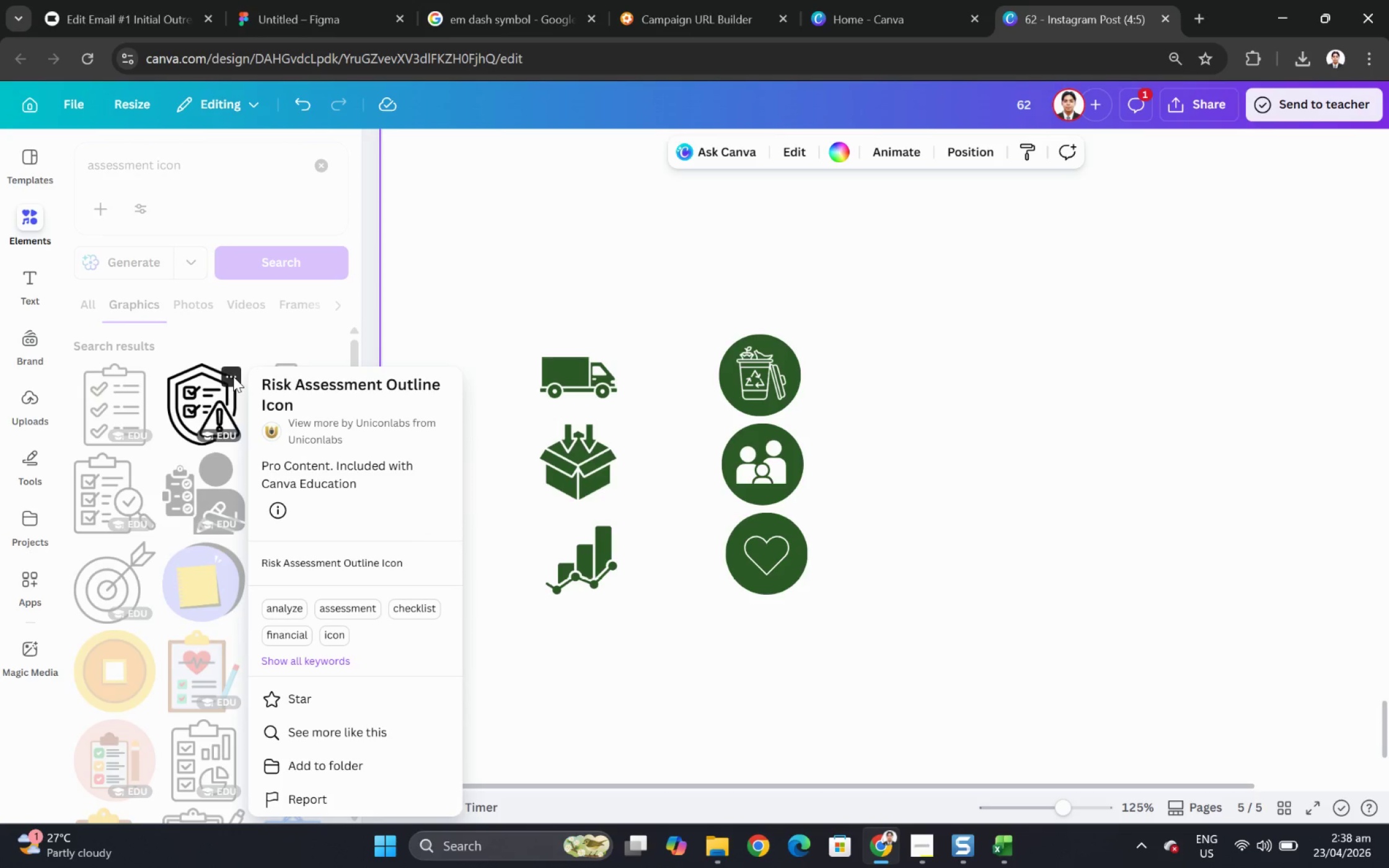 
left_click([233, 376])
 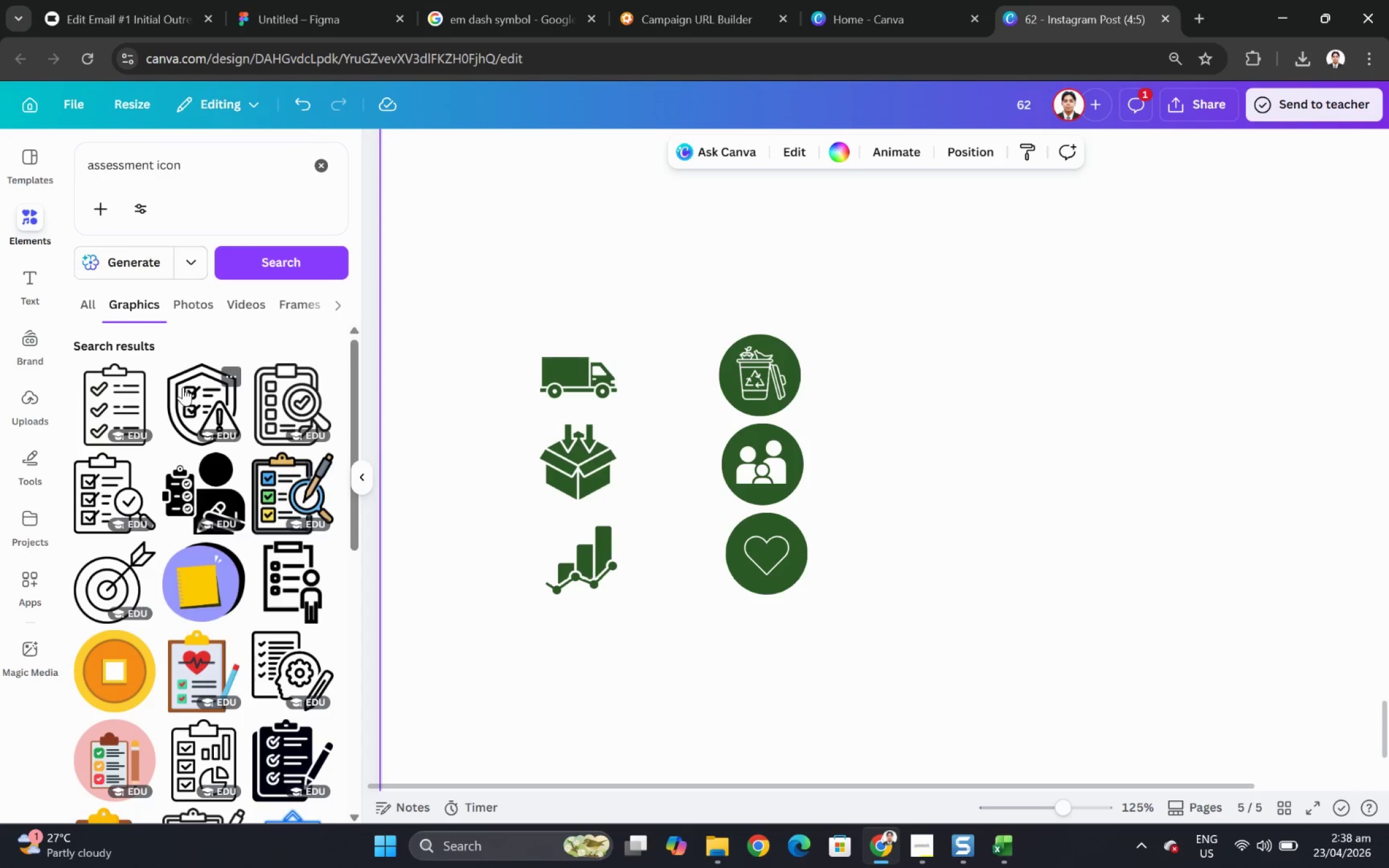 
left_click([191, 384])
 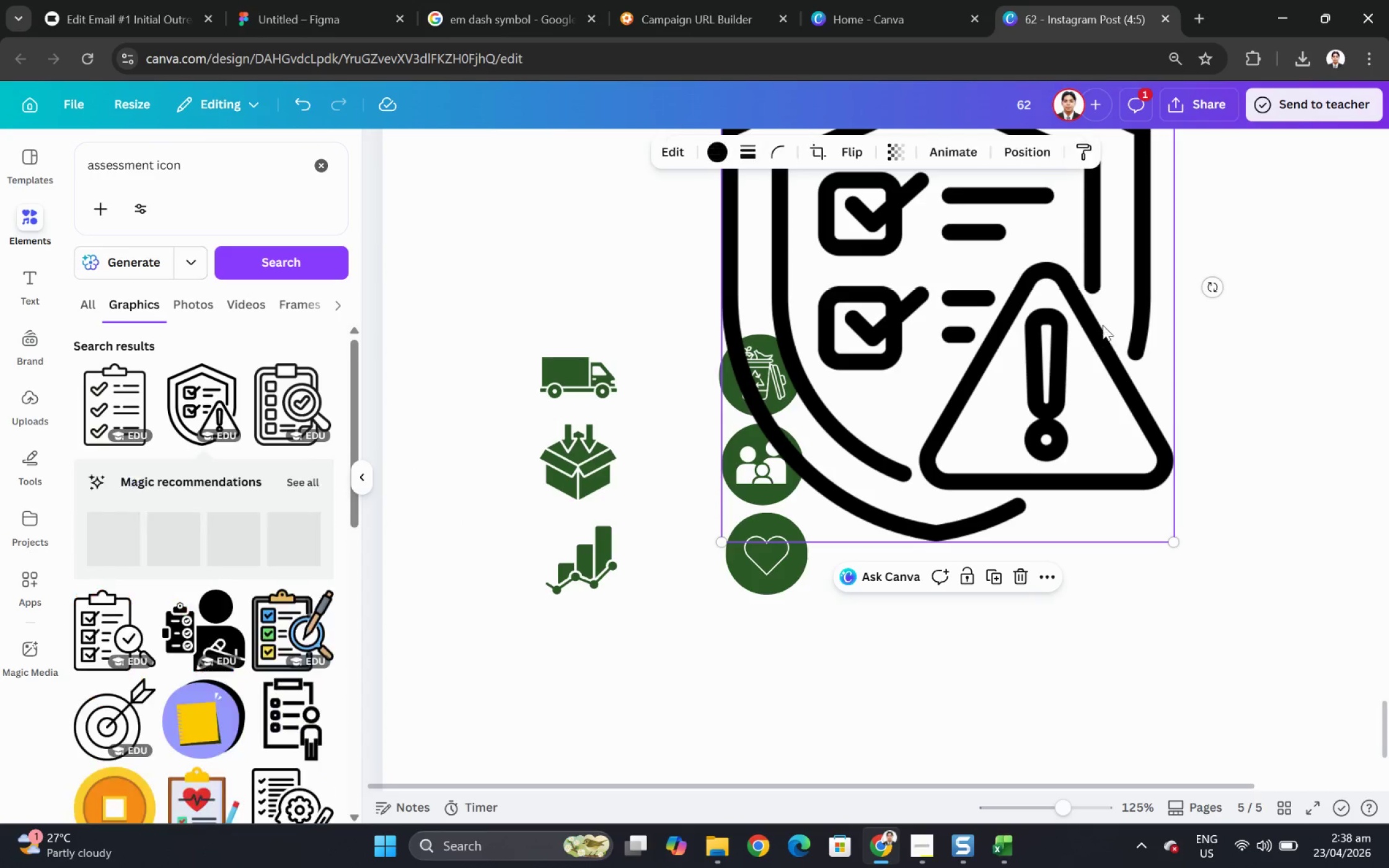 
scroll: coordinate [1109, 281], scroll_direction: up, amount: 2.0
 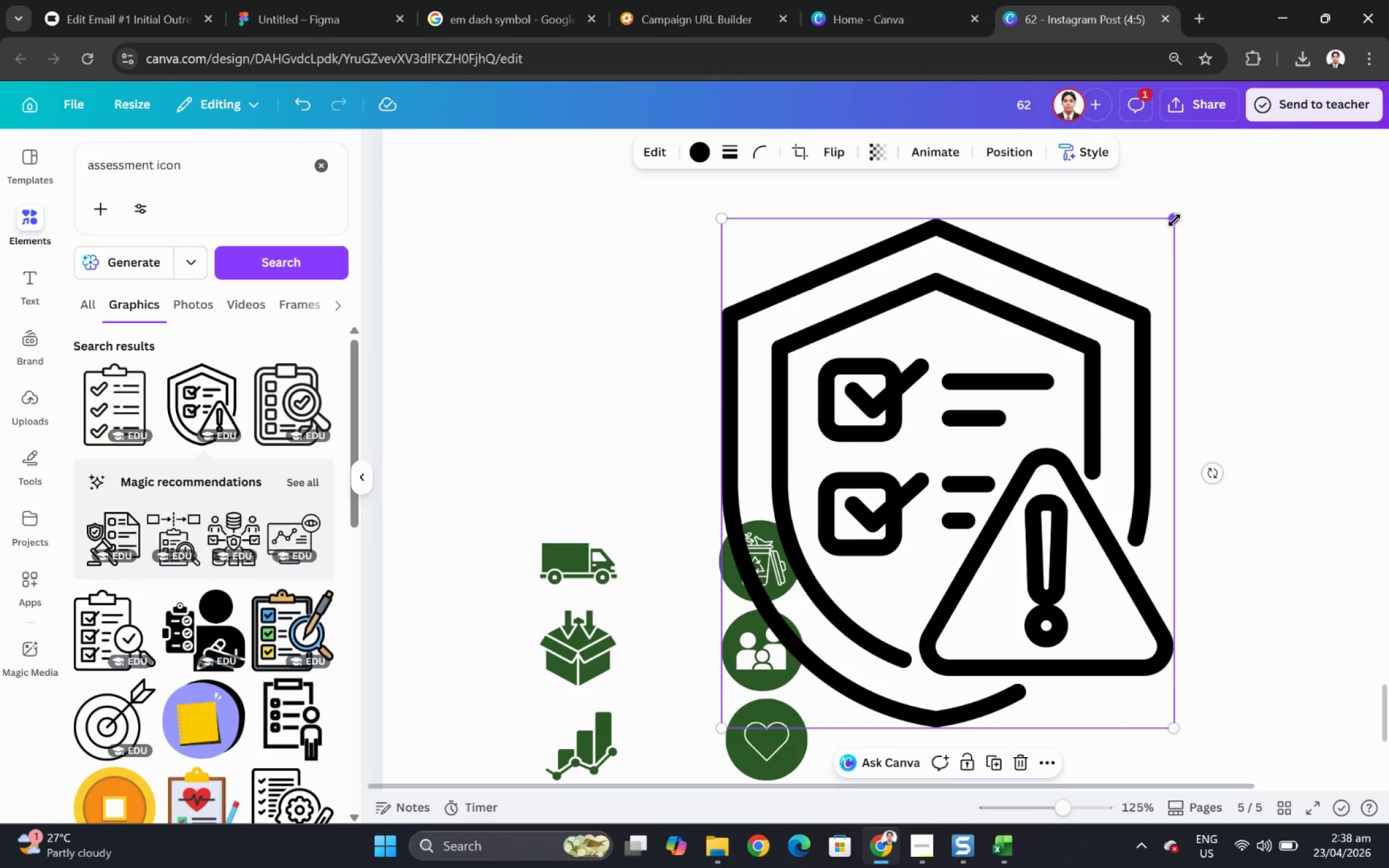 
left_click_drag(start_coordinate=[1176, 219], to_coordinate=[942, 524])
 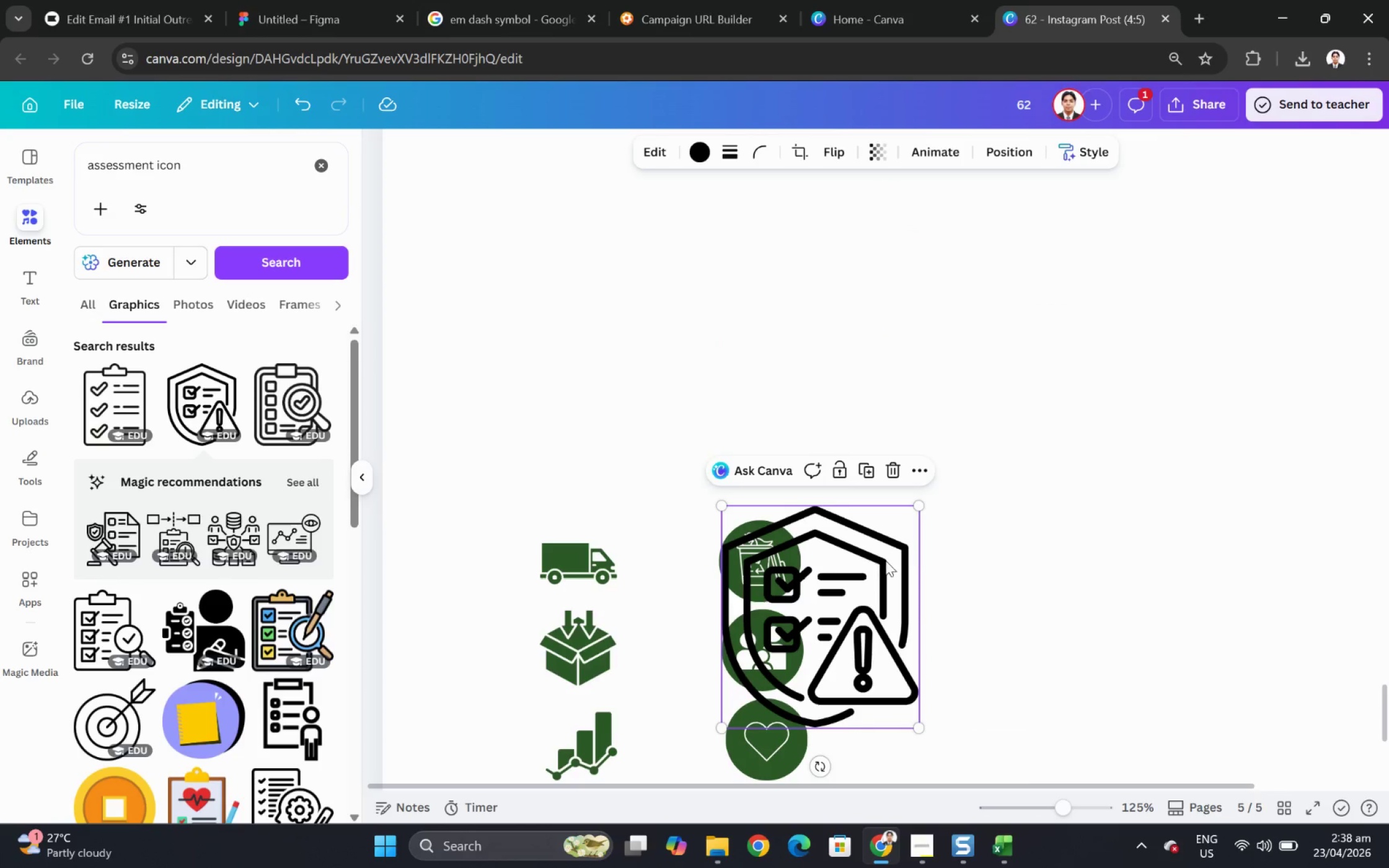 
left_click_drag(start_coordinate=[884, 561], to_coordinate=[1190, 499])
 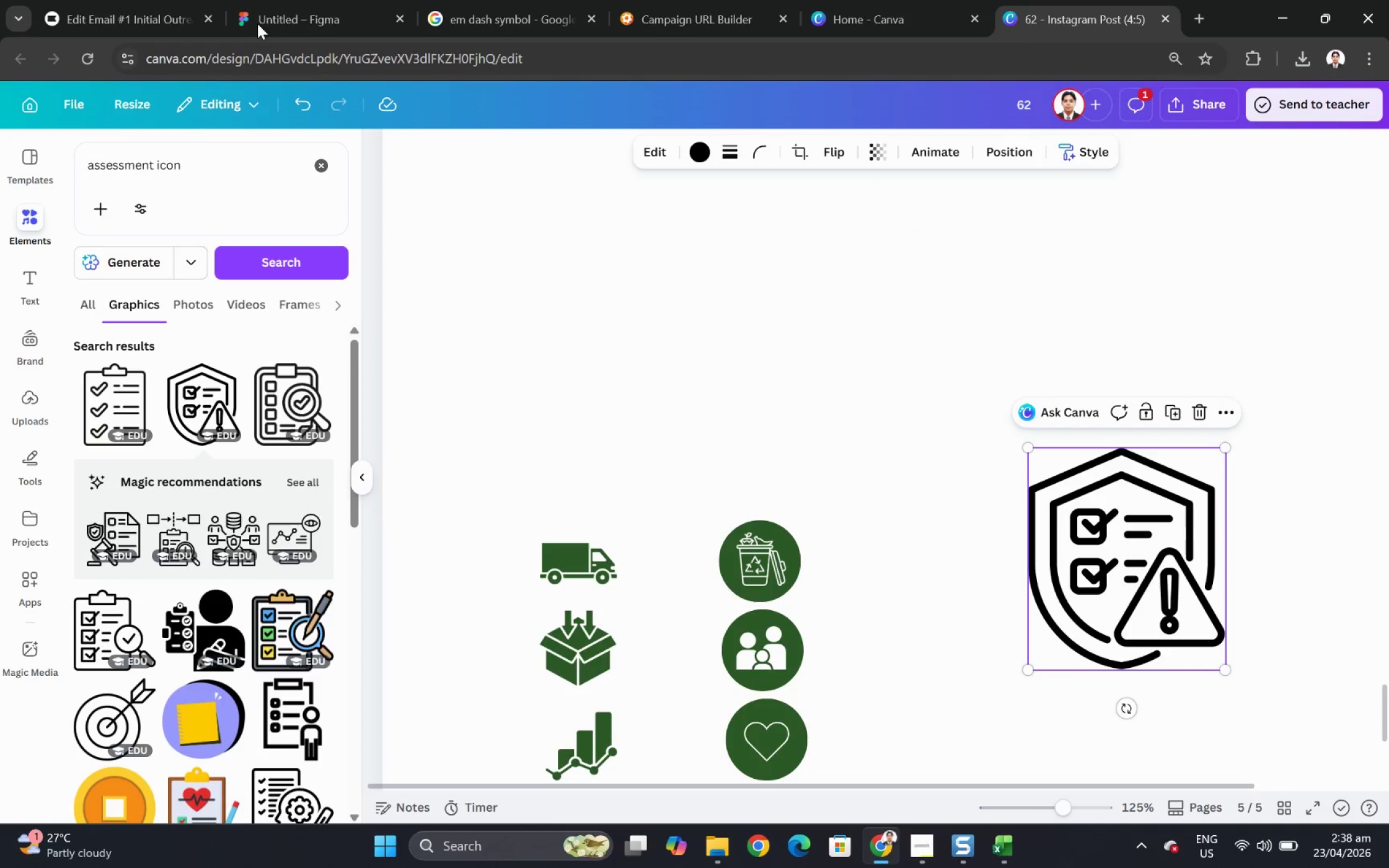 
left_click([120, 0])
 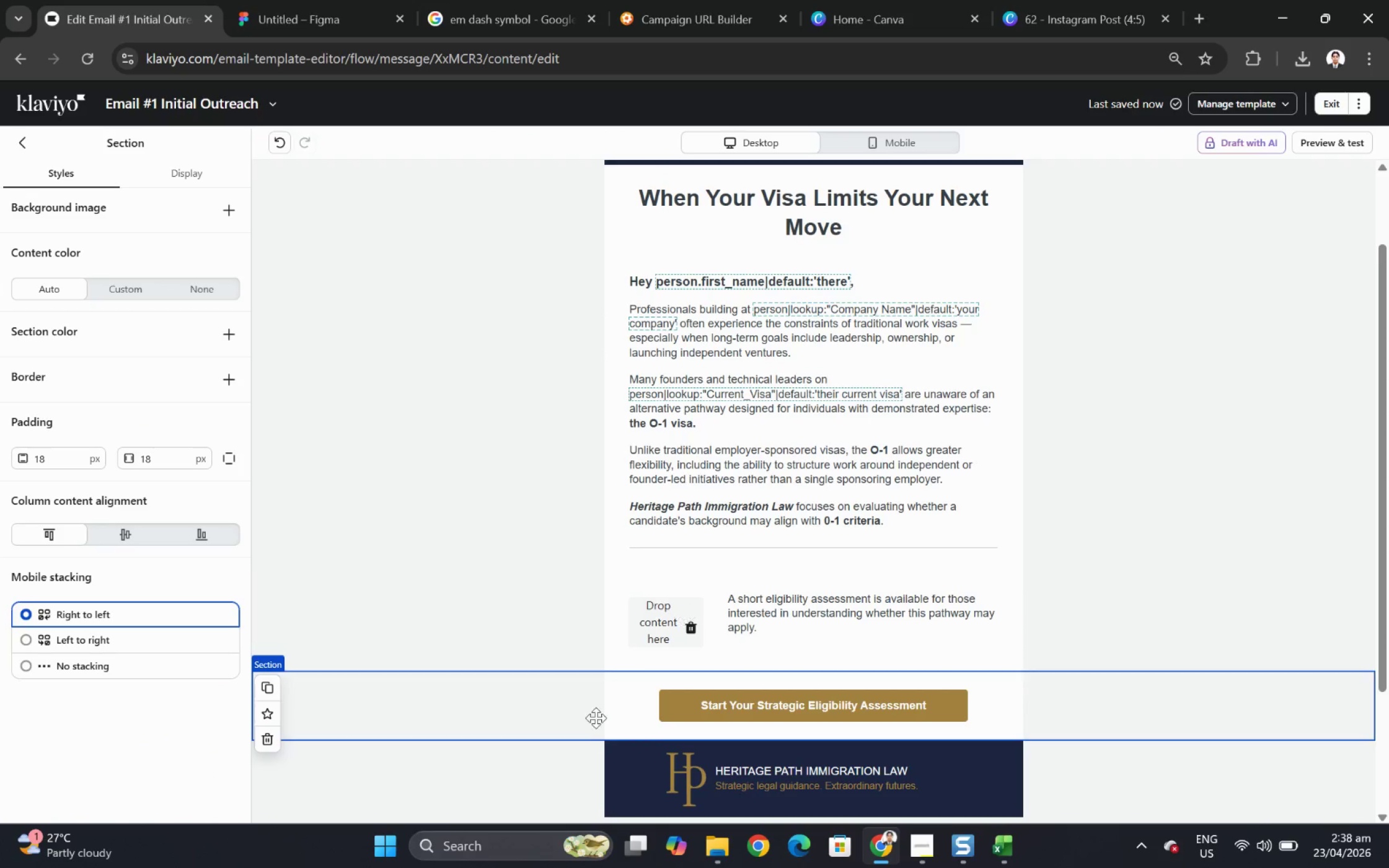 
left_click([550, 777])
 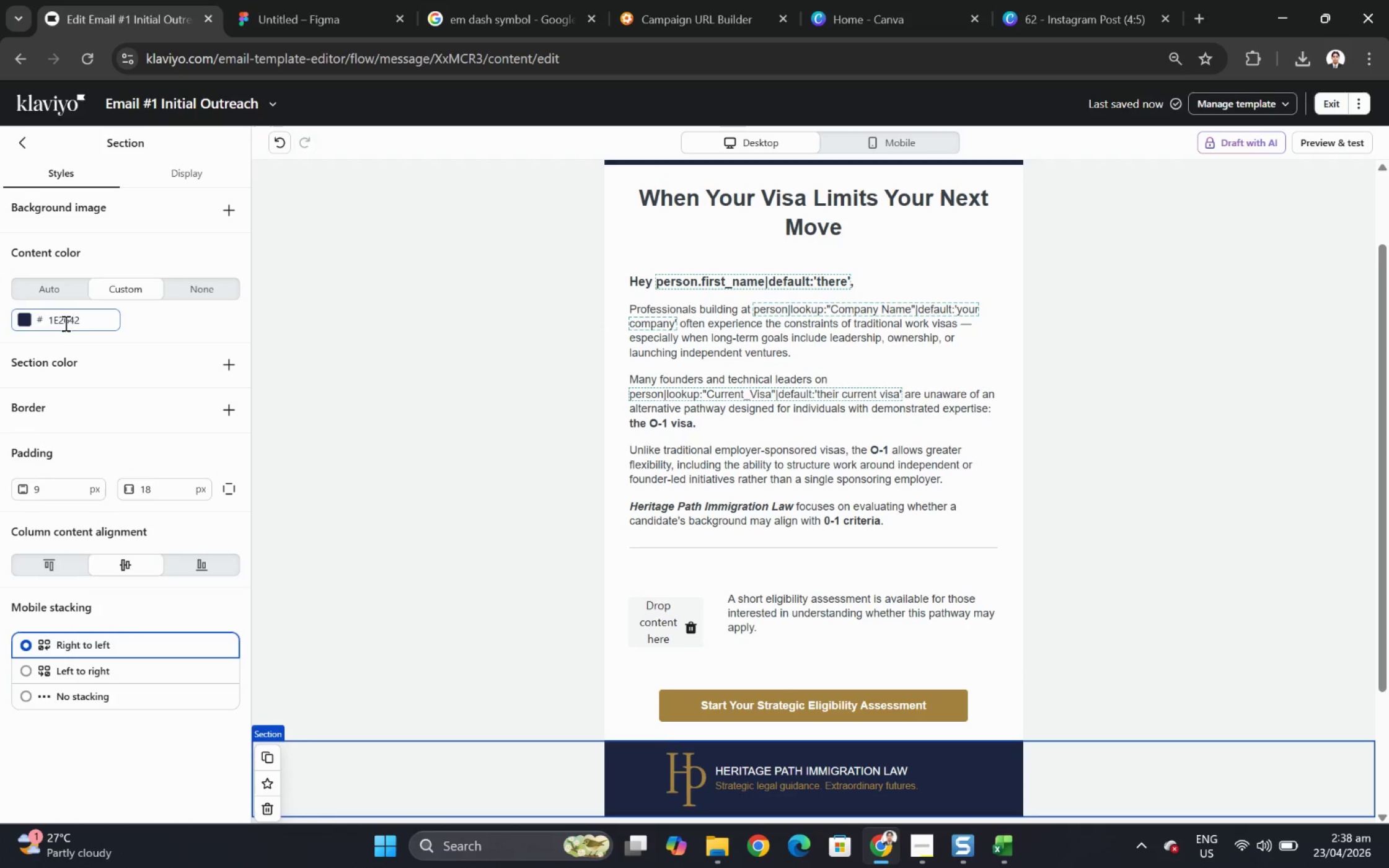 
double_click([66, 322])
 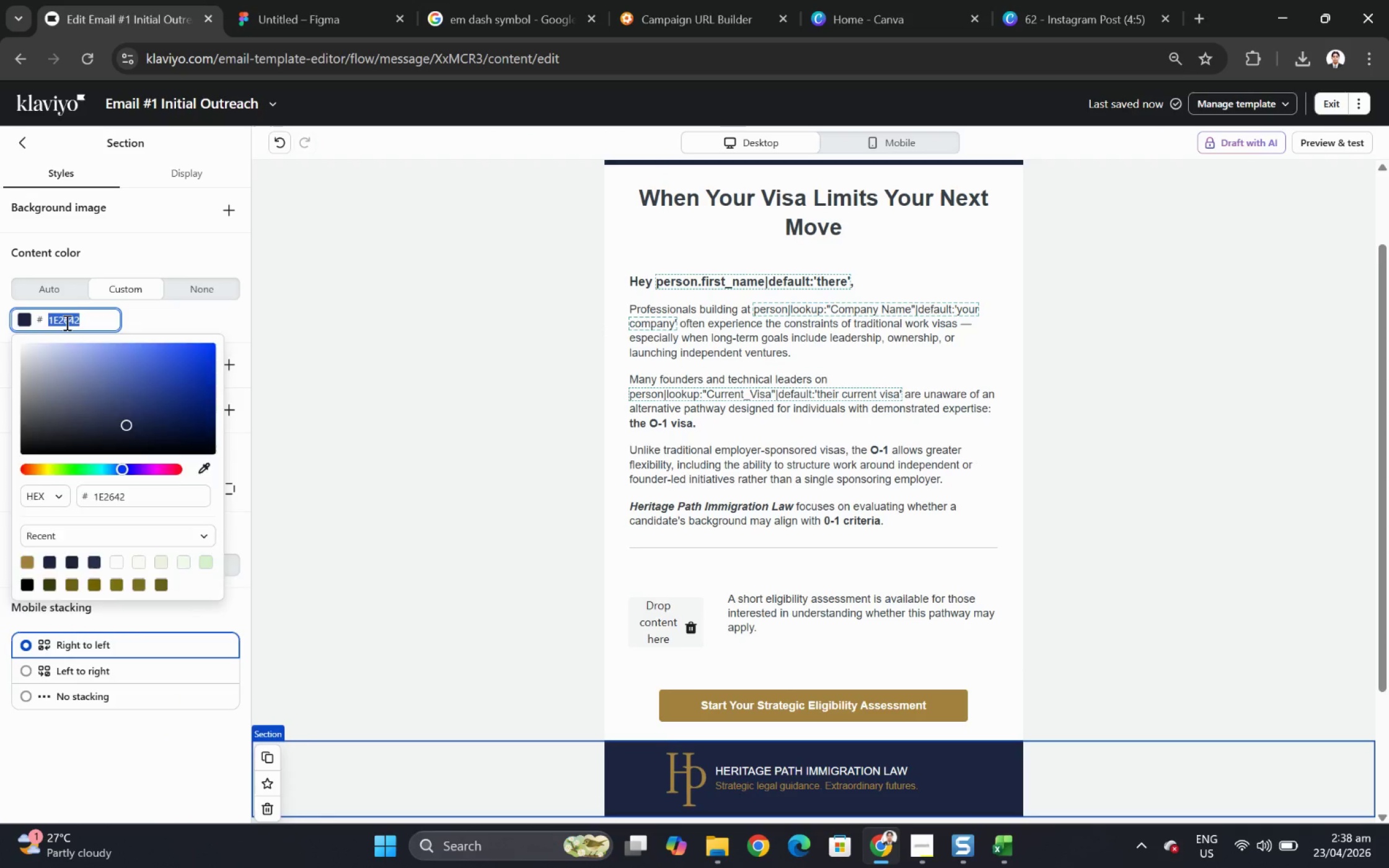 
triple_click([66, 322])
 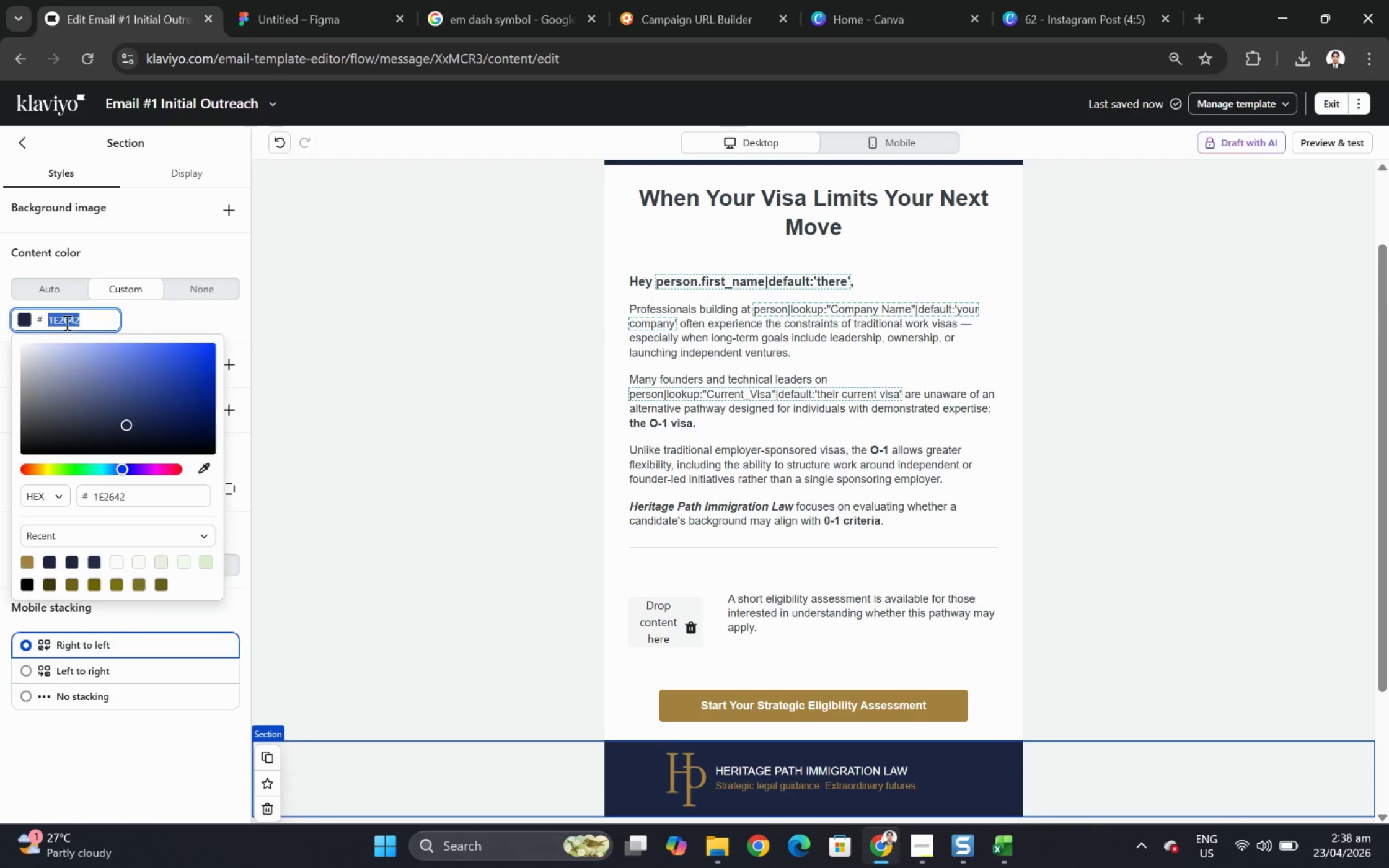 
key(Control+C)
 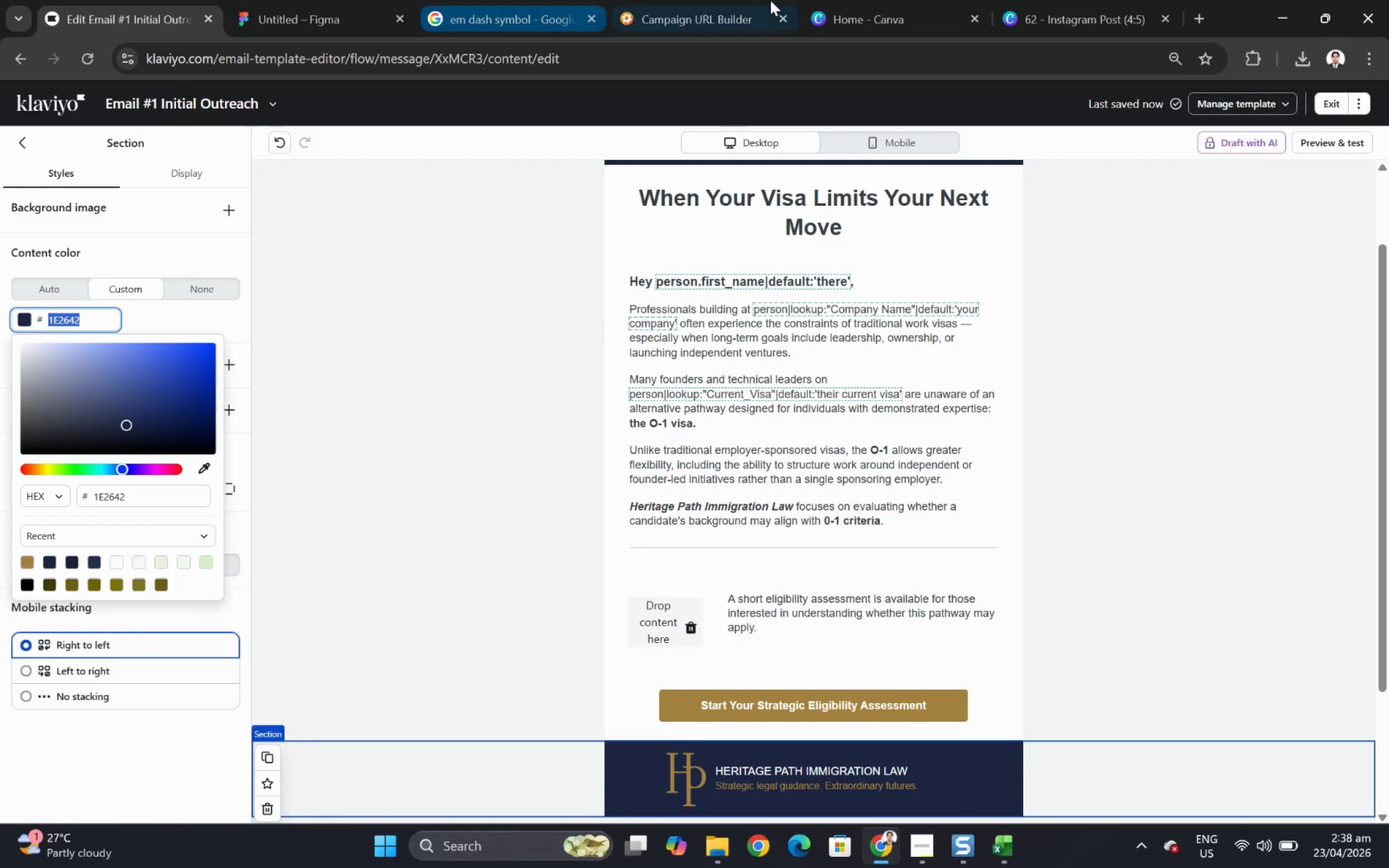 
left_click([1031, 0])
 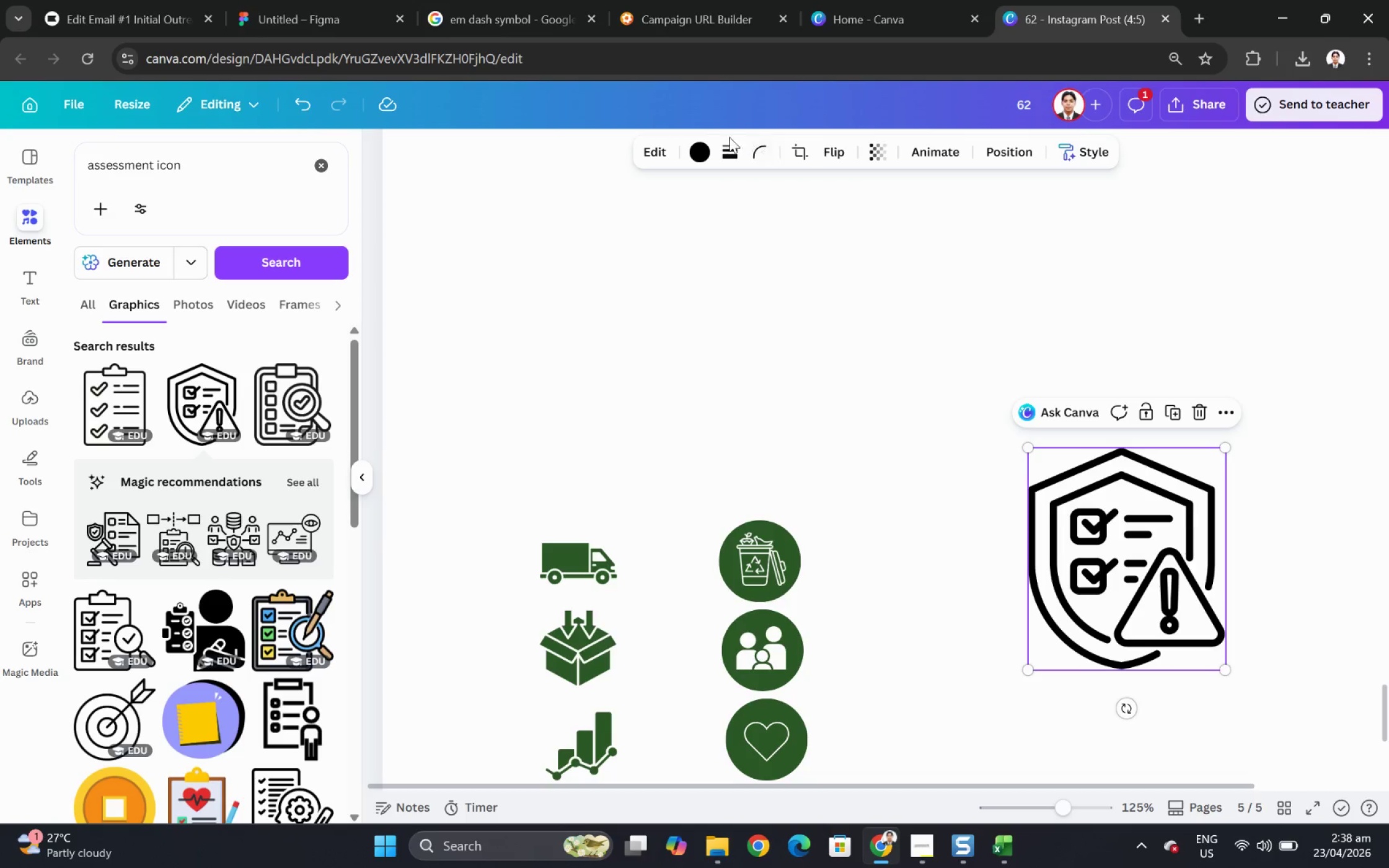 
left_click([703, 149])
 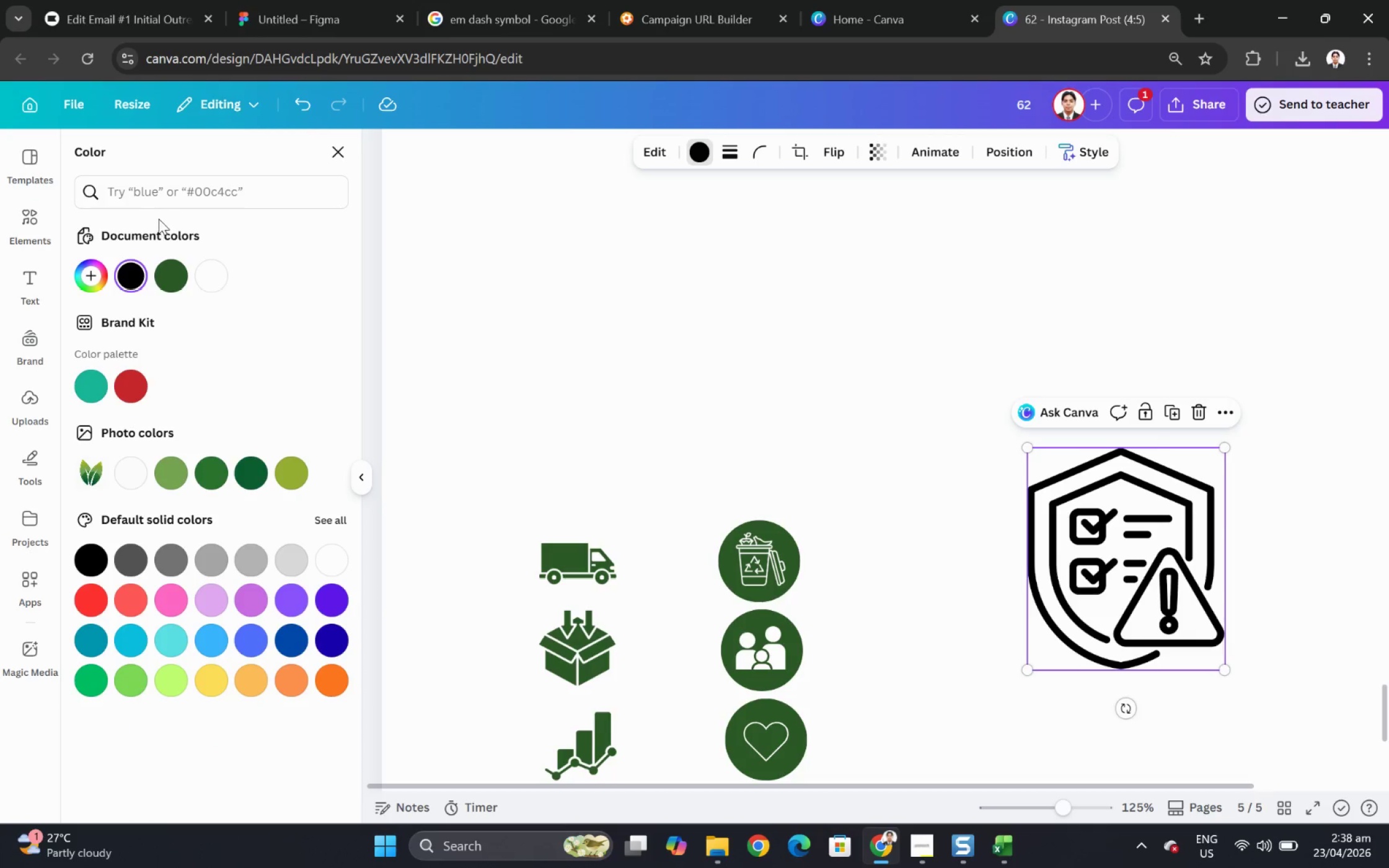 
left_click([169, 201])
 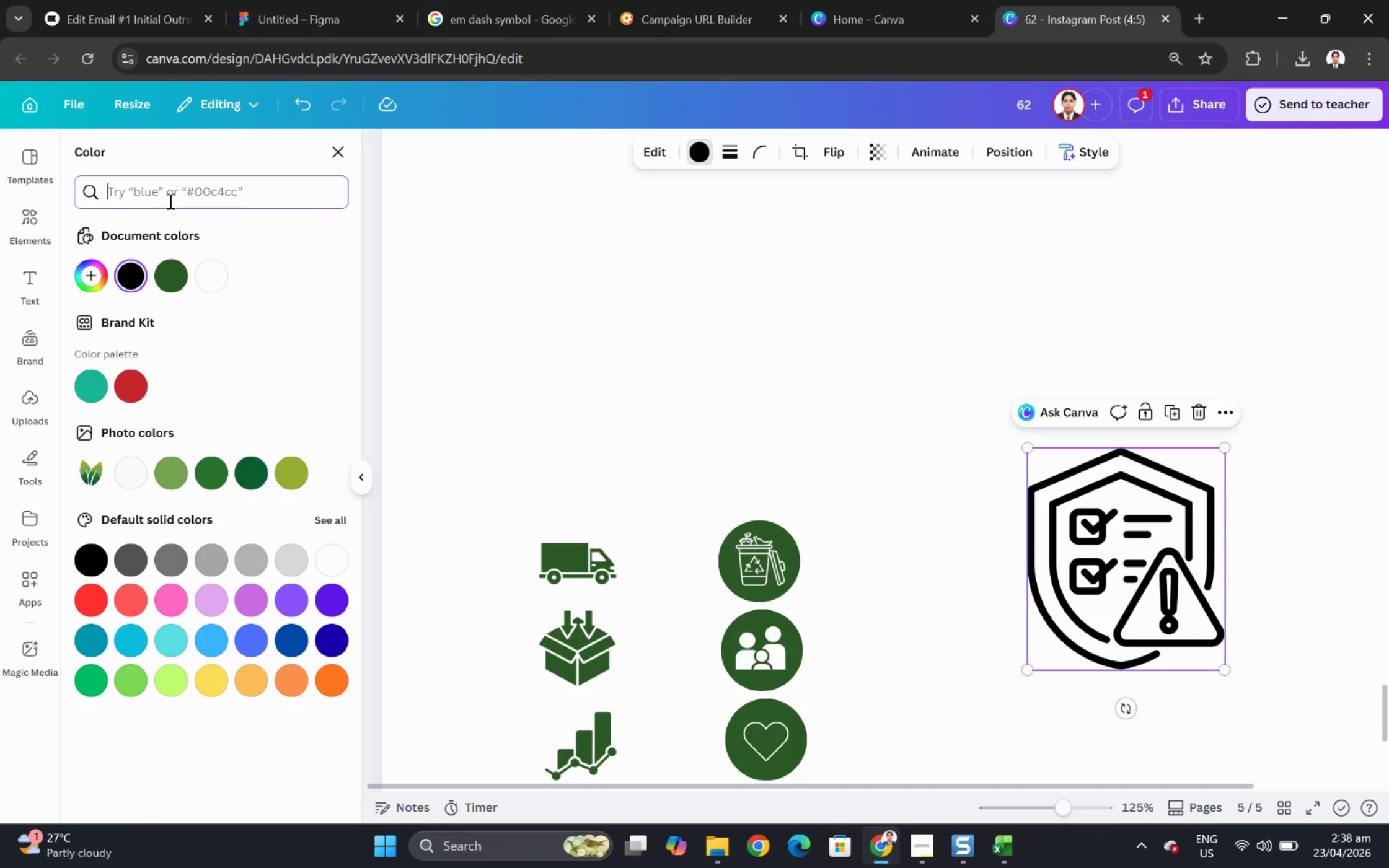 
key(Control+ControlLeft)
 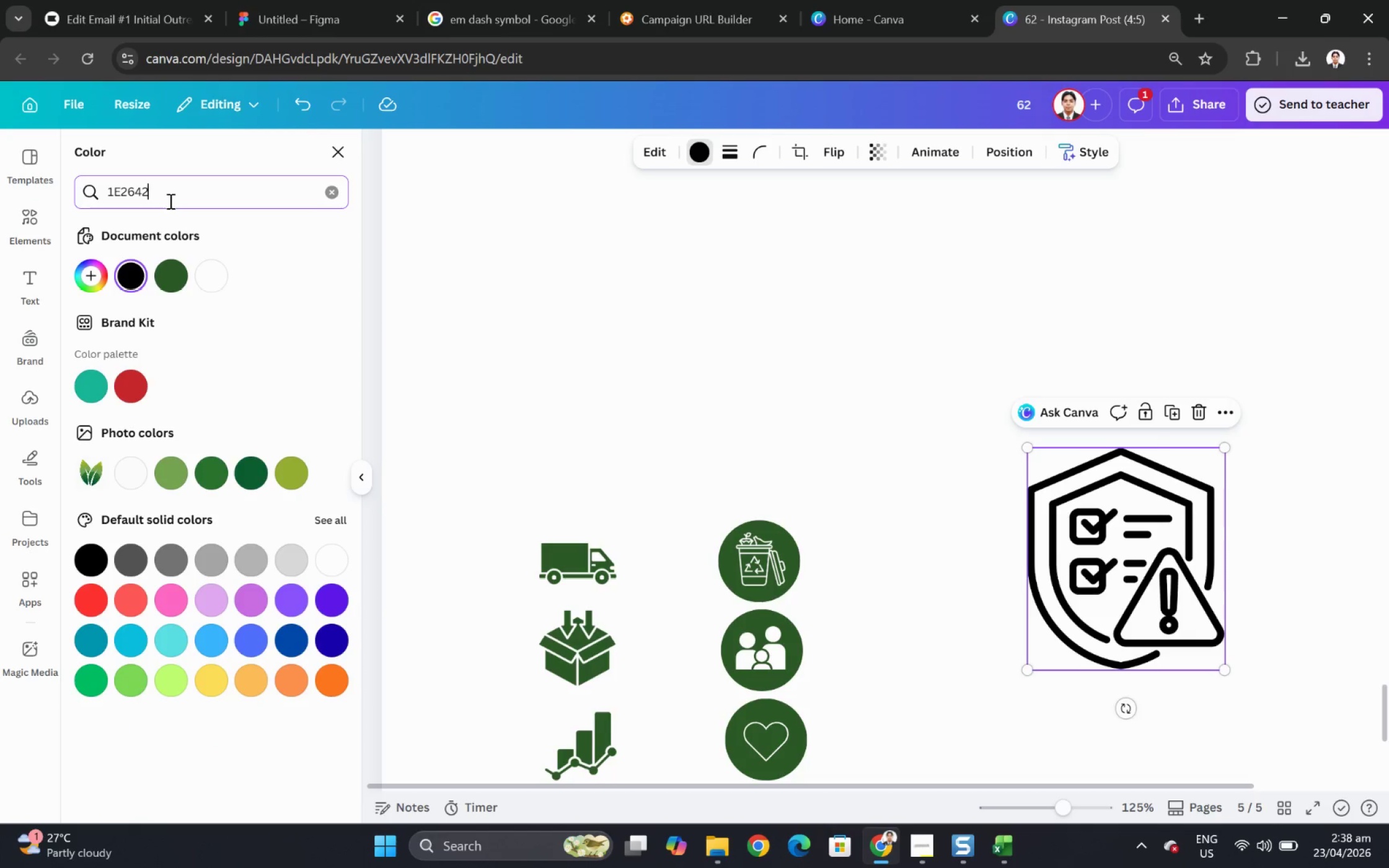 
key(Control+V)
 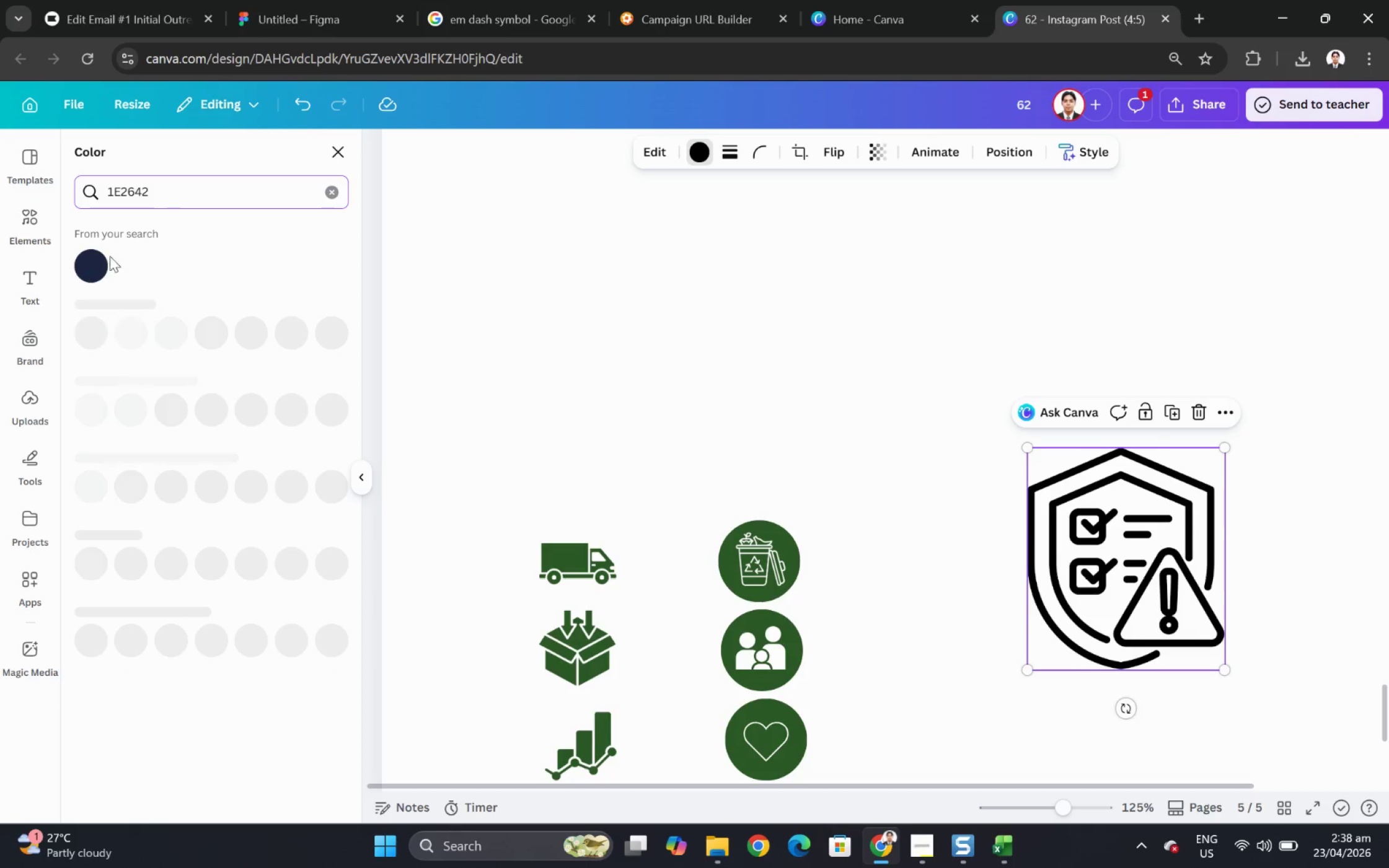 
left_click([92, 260])
 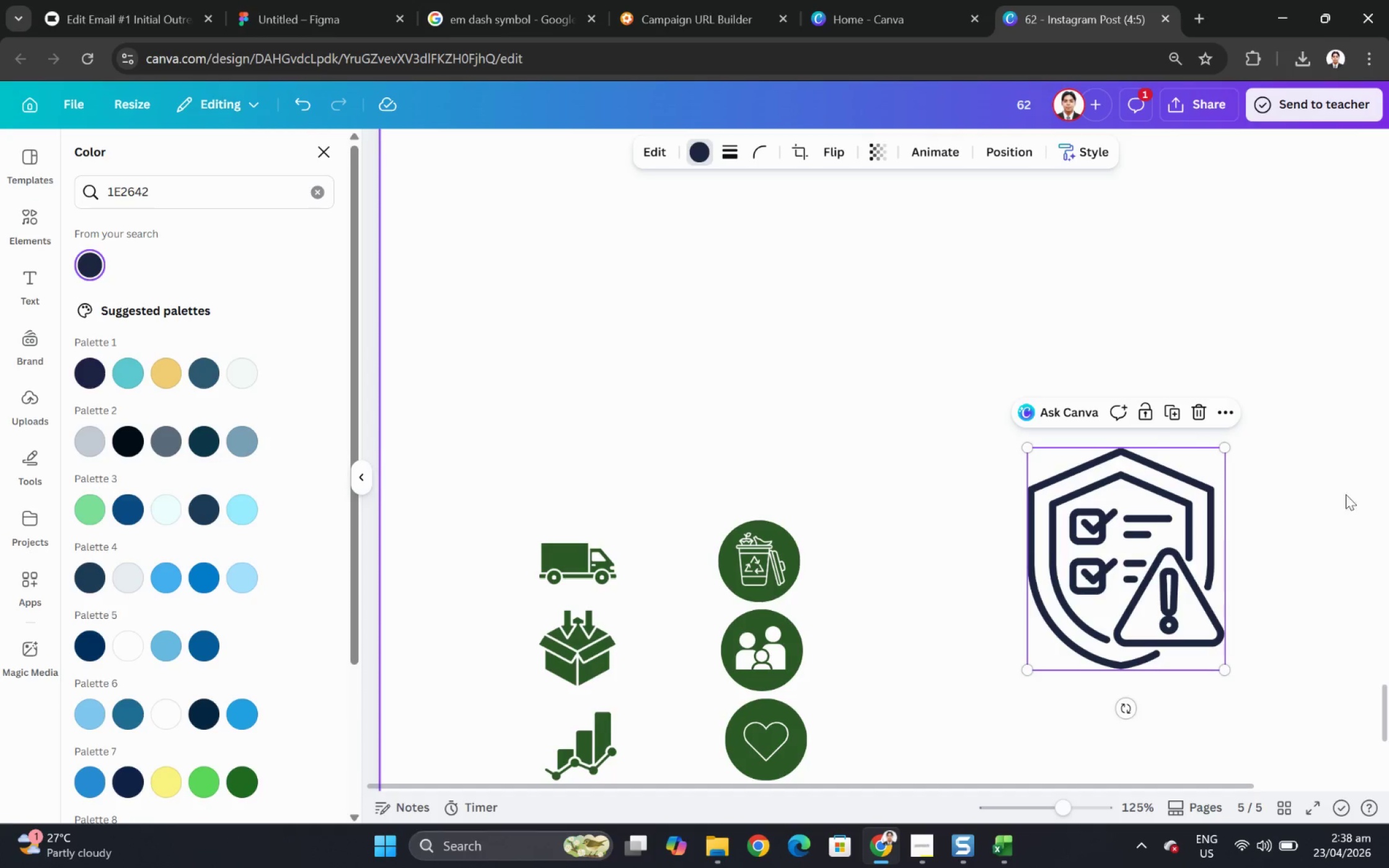 
left_click([1289, 490])
 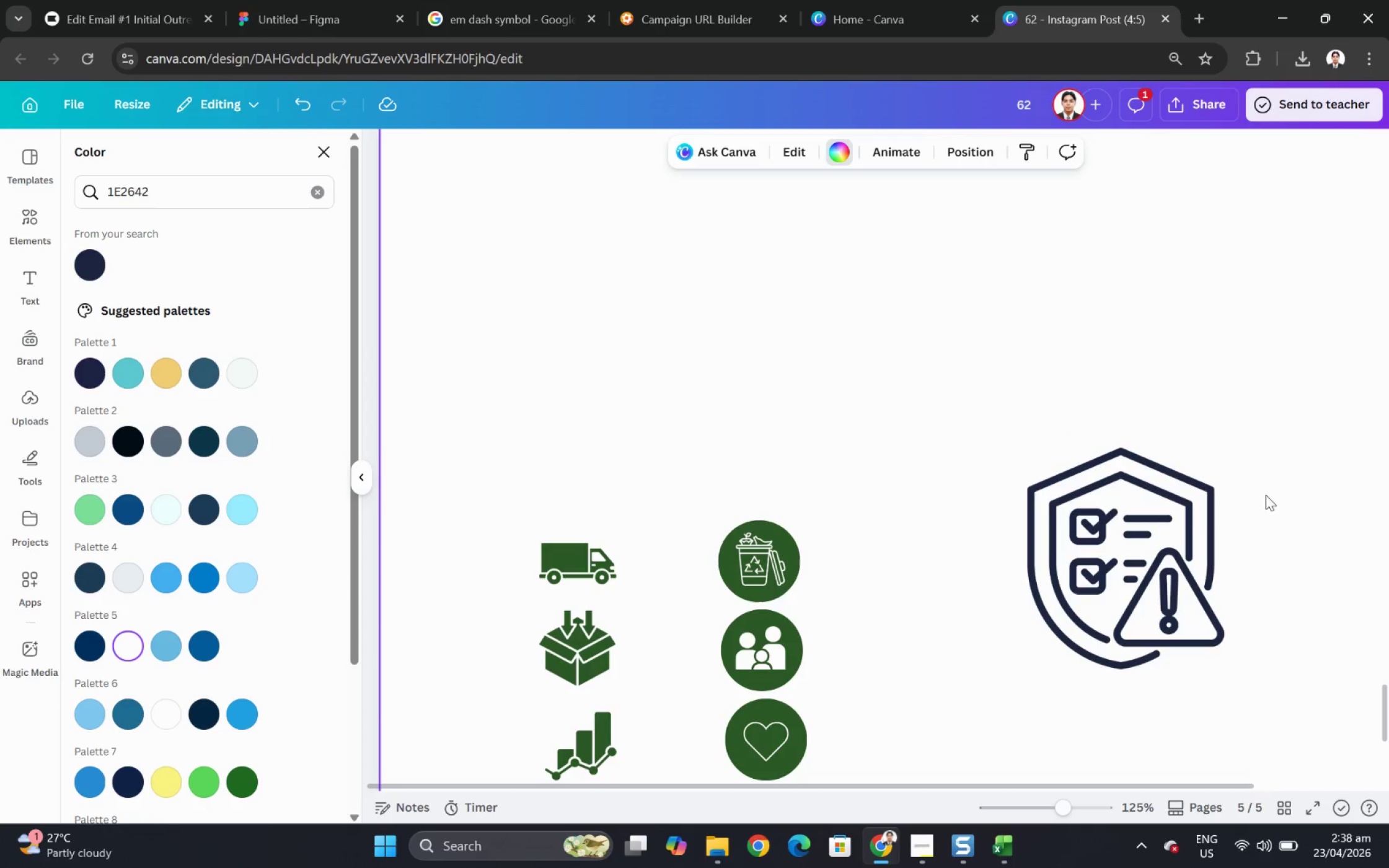 
hold_key(key=ControlLeft, duration=1.11)
scroll: coordinate [1194, 519], scroll_direction: up, amount: 3.0
 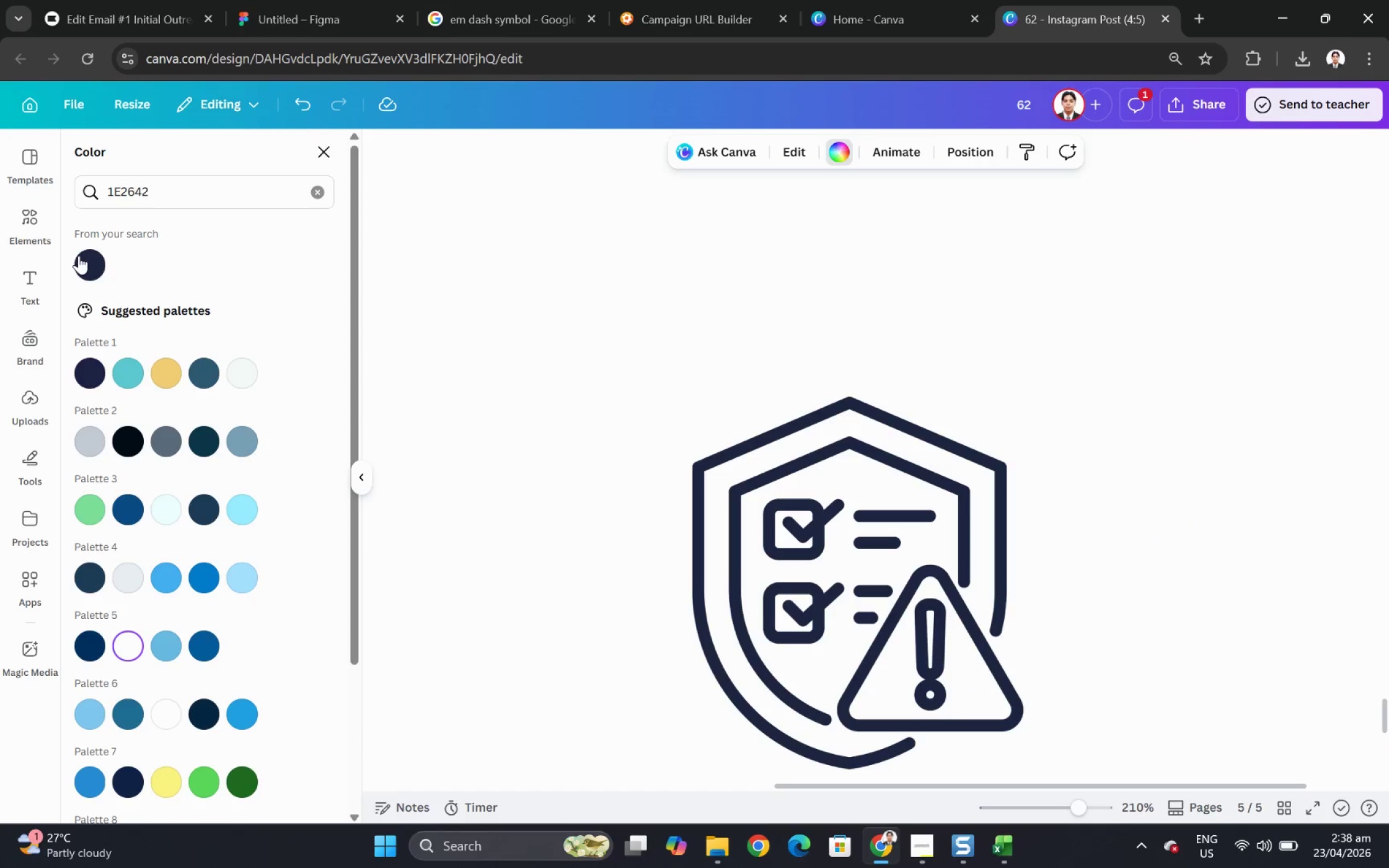 
left_click([15, 219])
 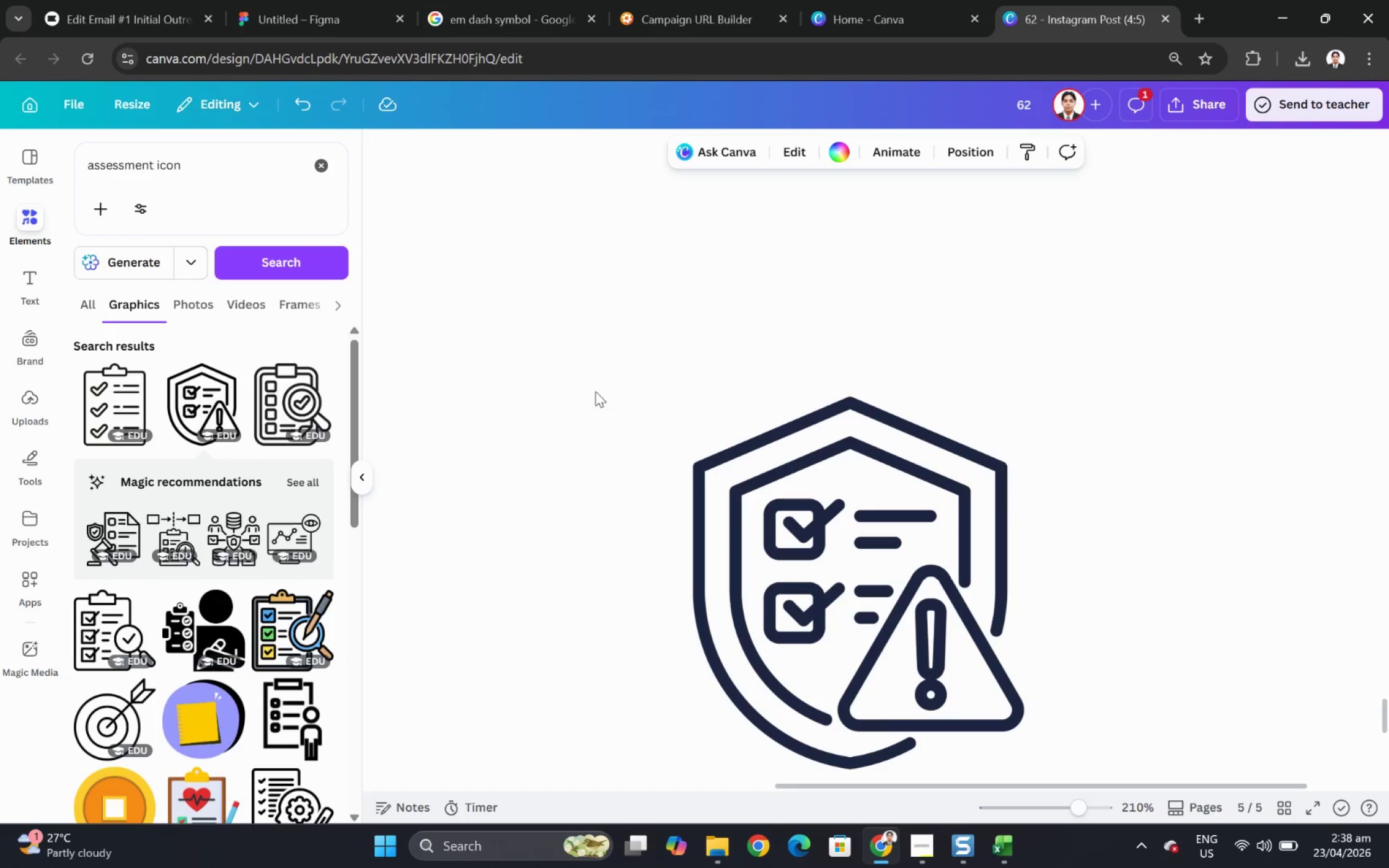 
left_click([595, 391])
 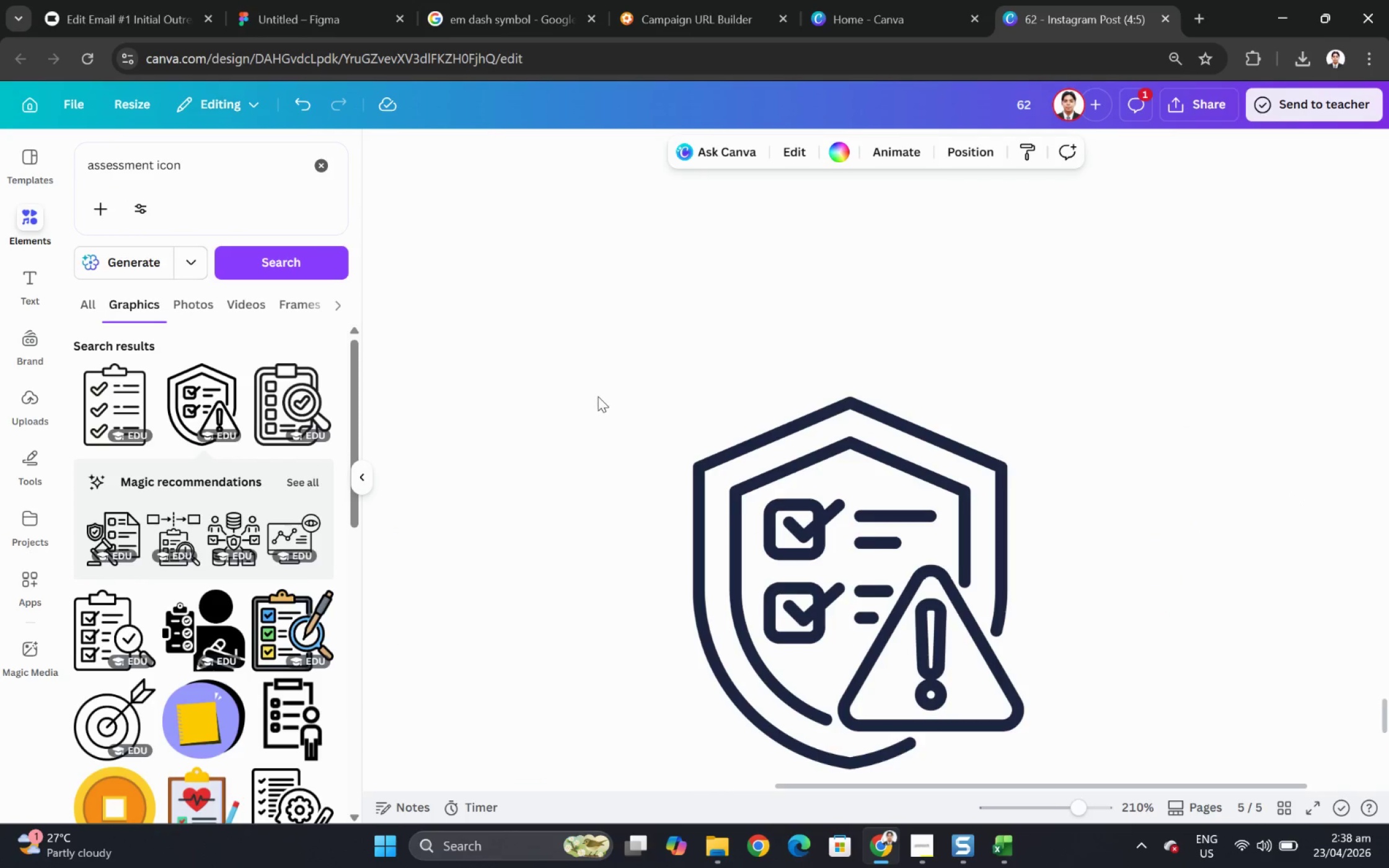 
hold_key(key=ControlLeft, duration=0.38)
scroll: coordinate [597, 400], scroll_direction: down, amount: 4.0
 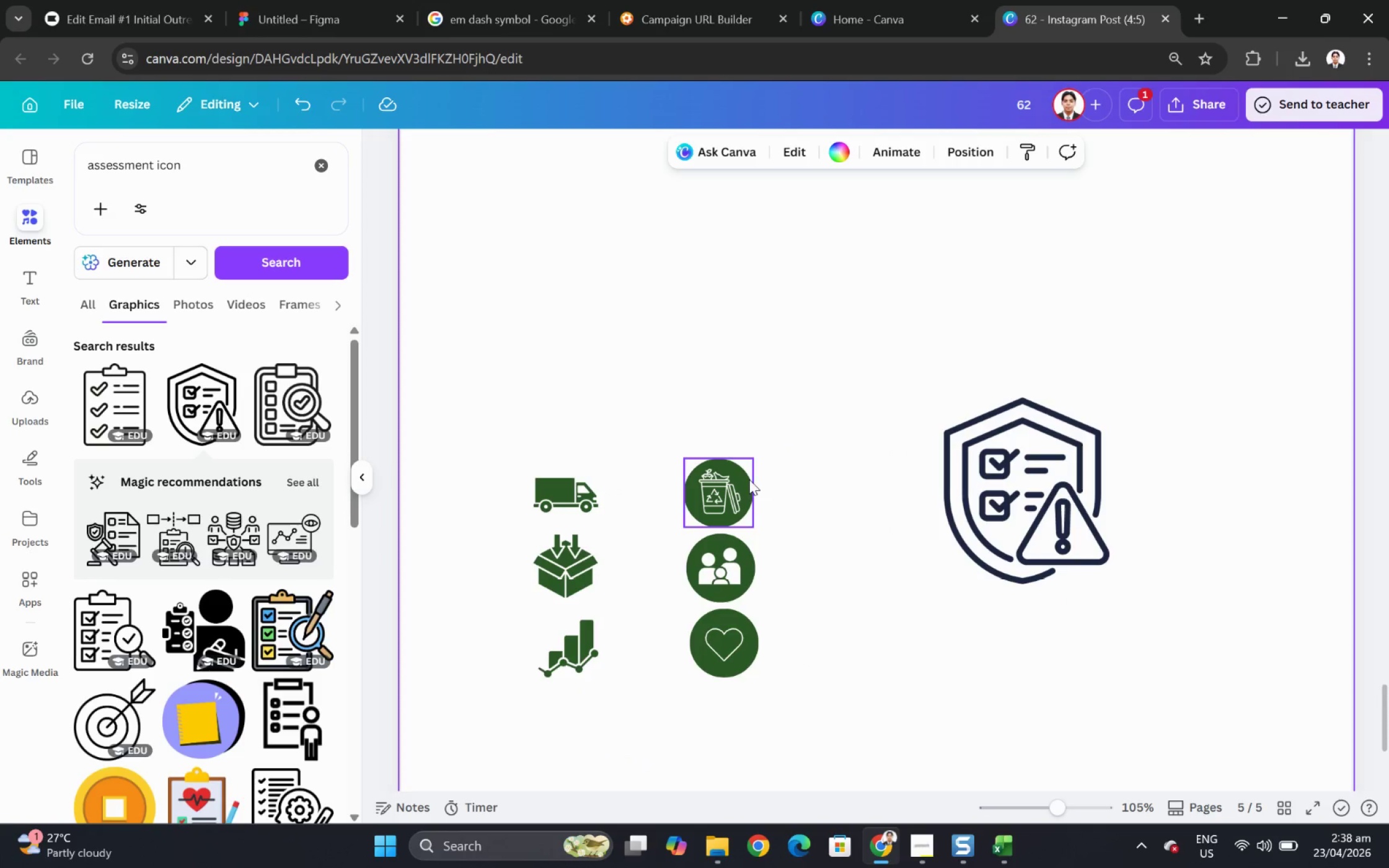 
left_click([746, 479])
 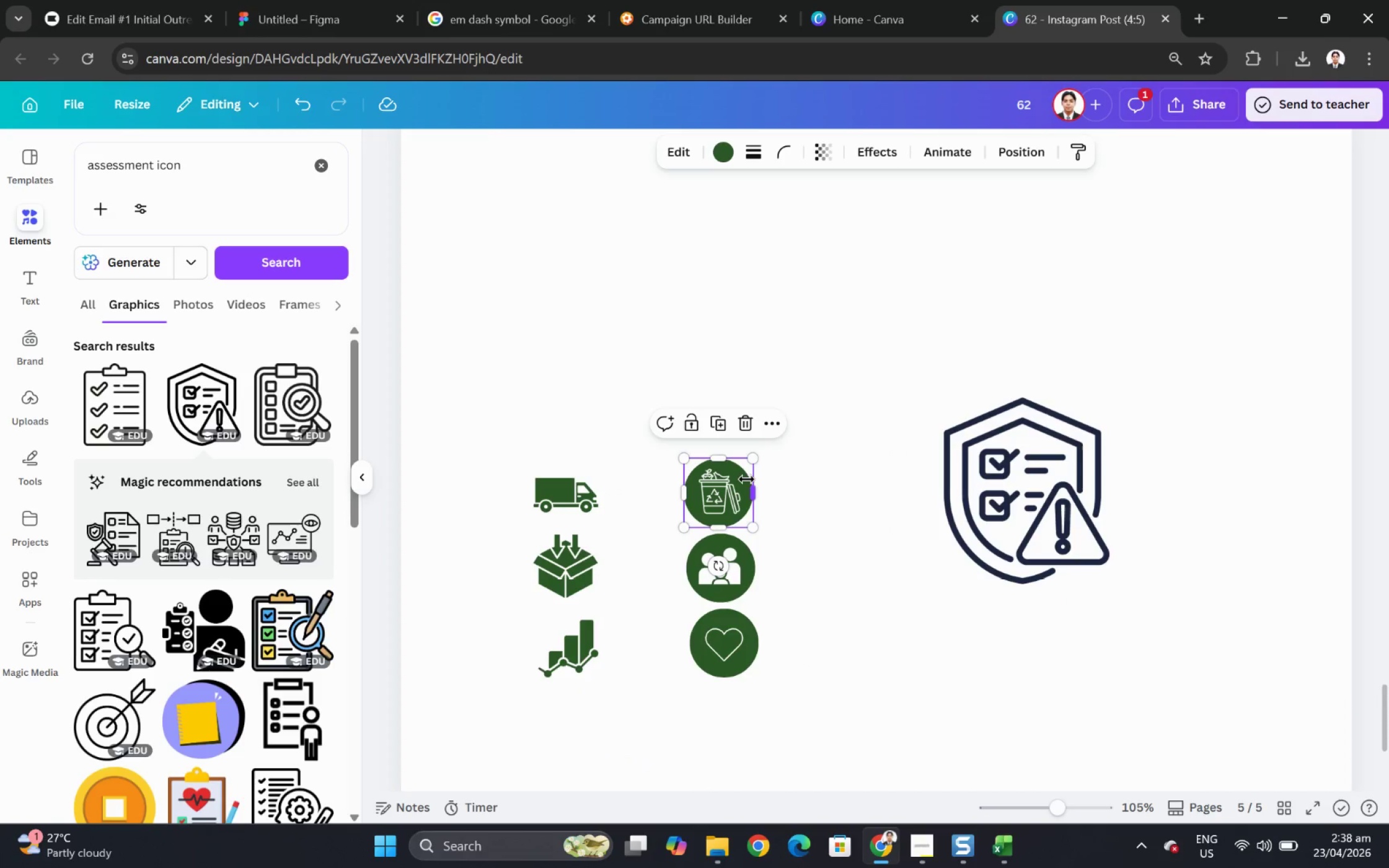 
key(Control+C)
 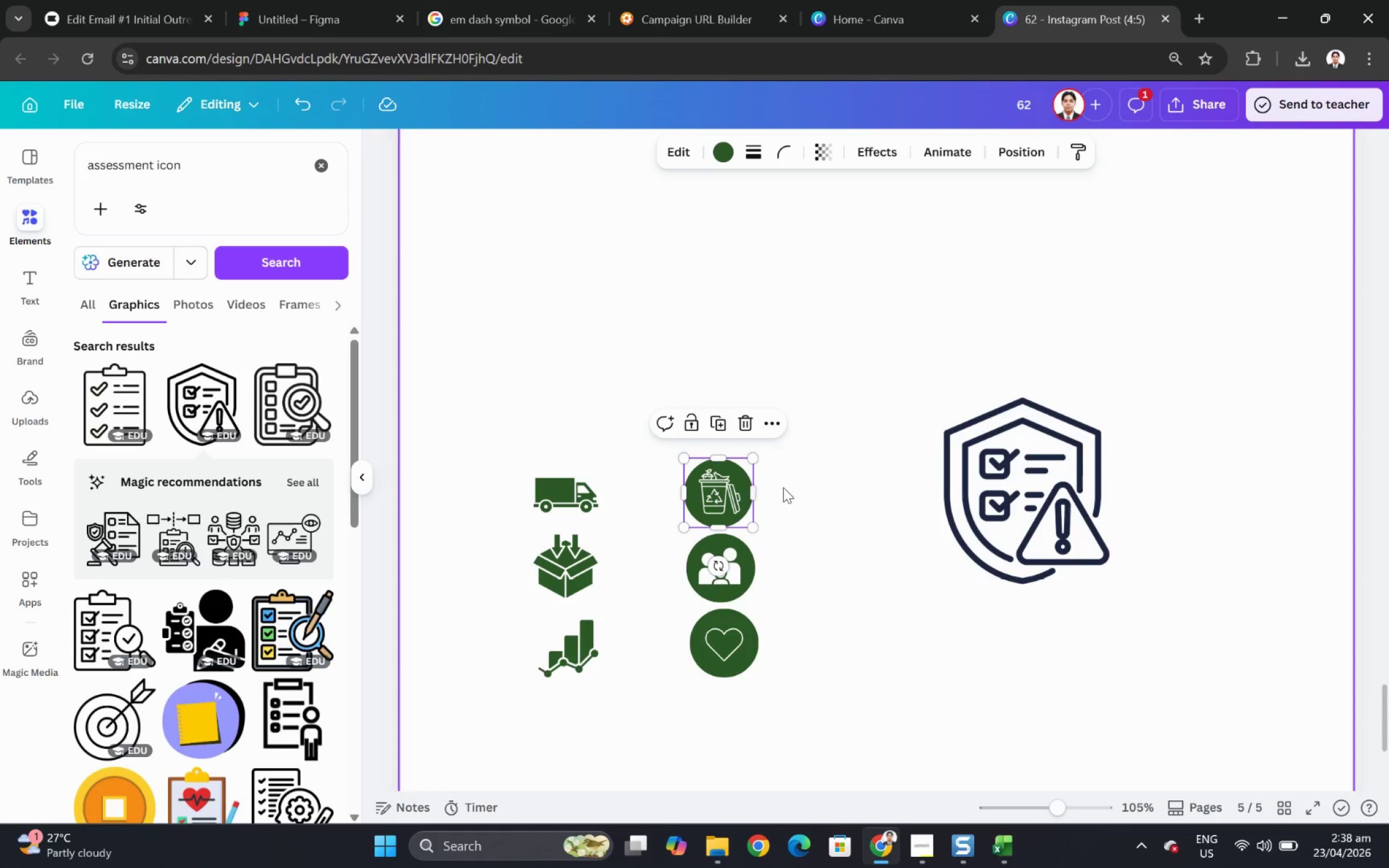 
key(Control+V)
 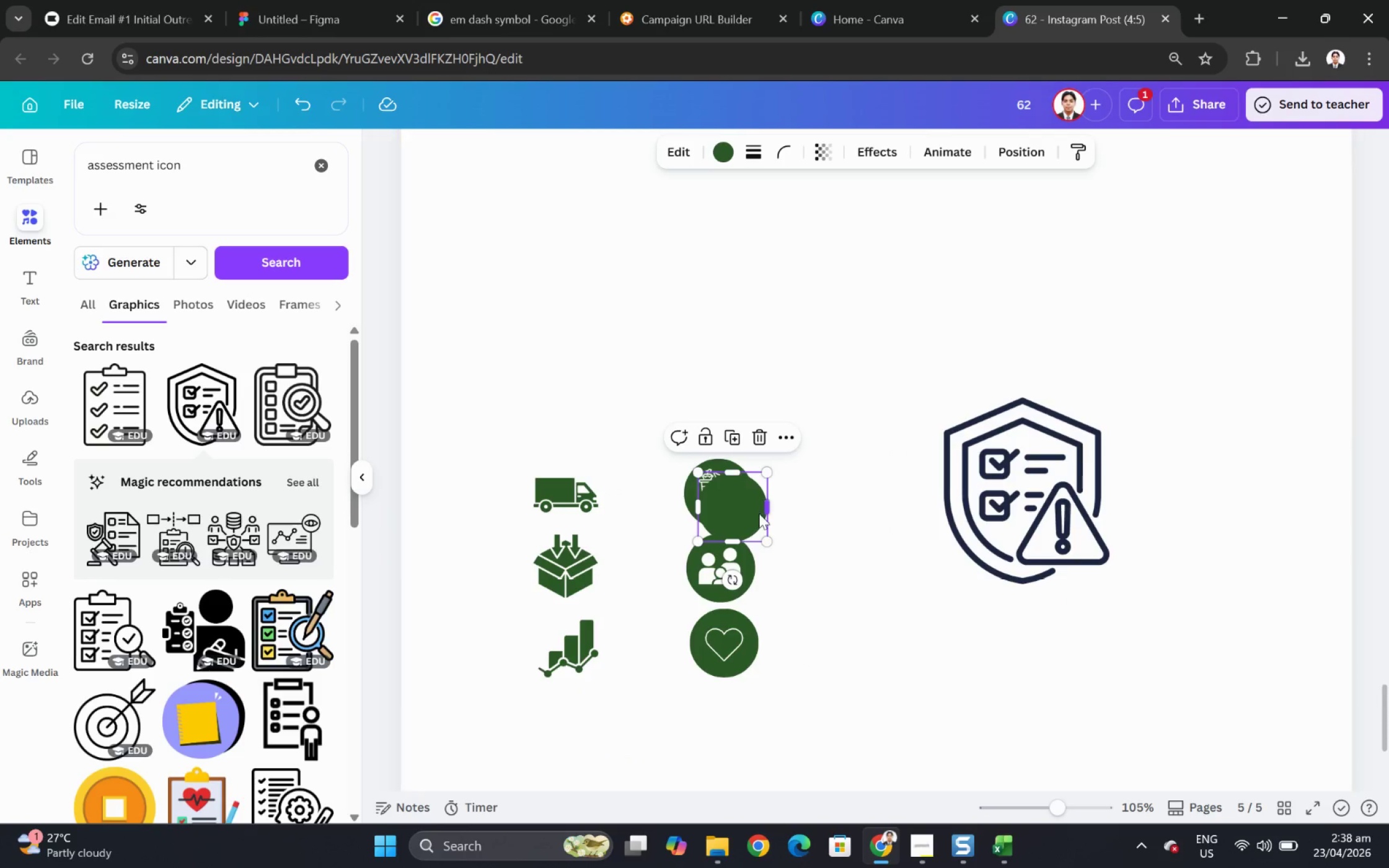 
left_click_drag(start_coordinate=[749, 512], to_coordinate=[1015, 431])
 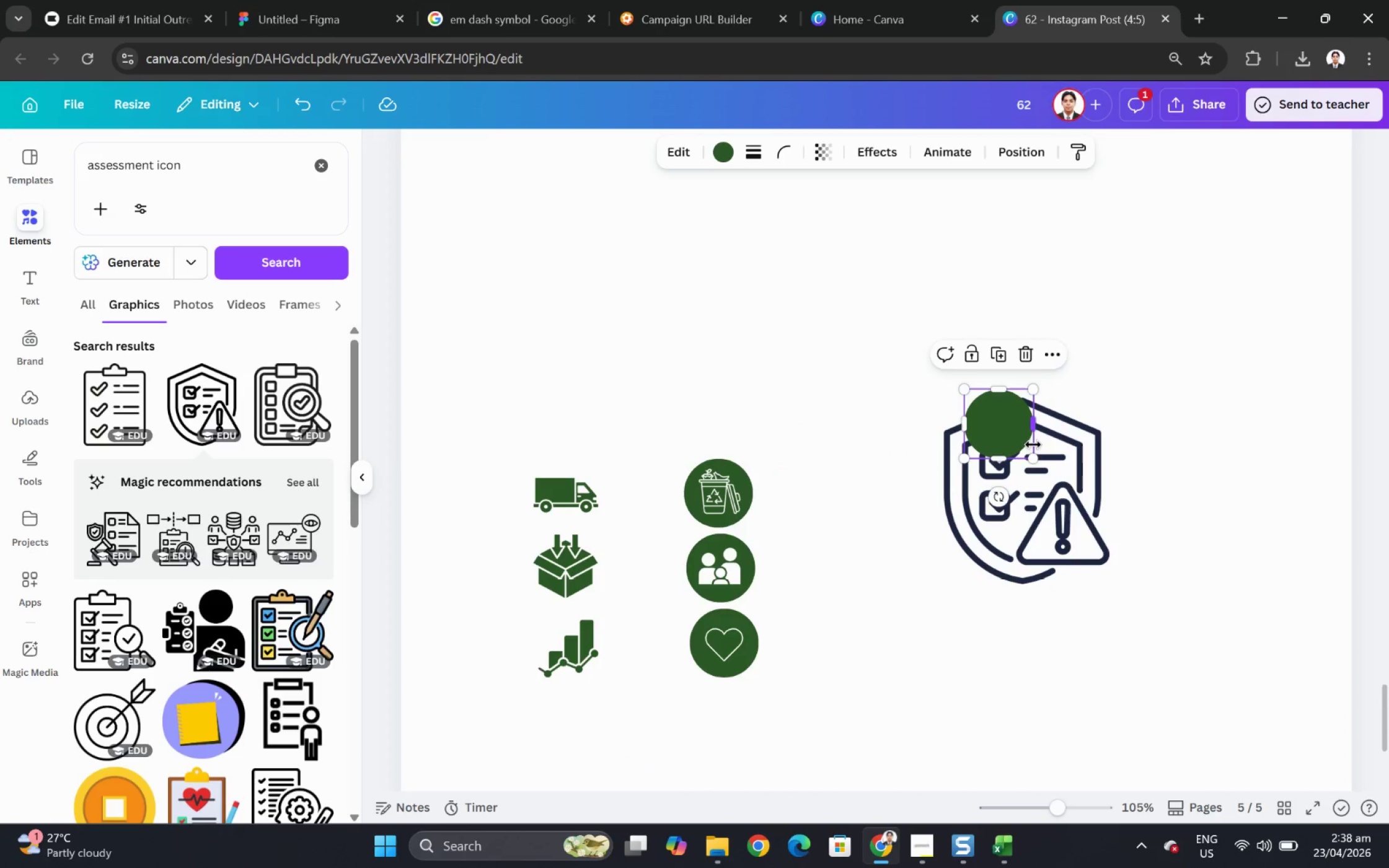 
hold_key(key=ShiftLeft, duration=1.52)
left_click_drag(start_coordinate=[1034, 455], to_coordinate=[1219, 615])
 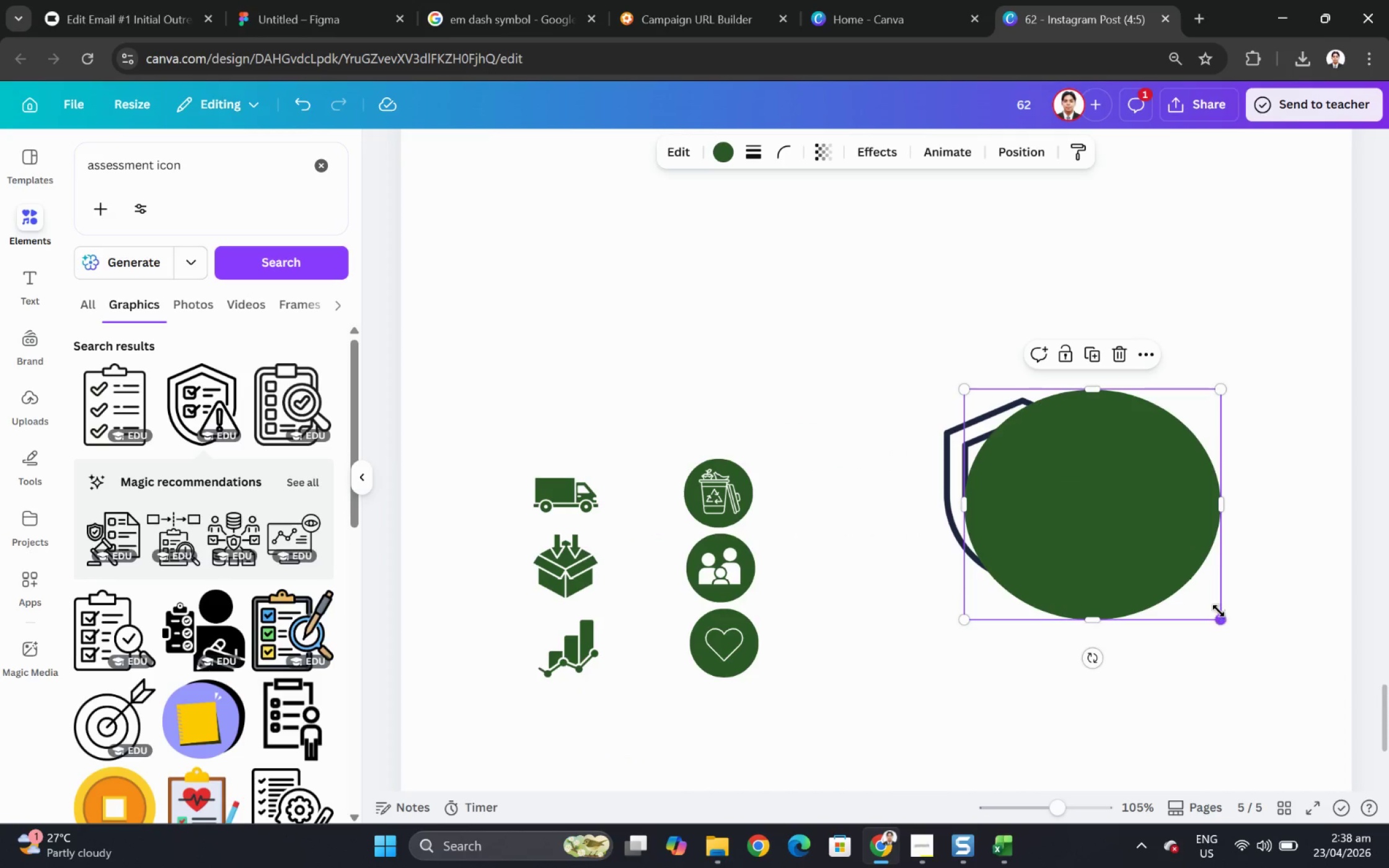 
key(Control+ControlLeft)
 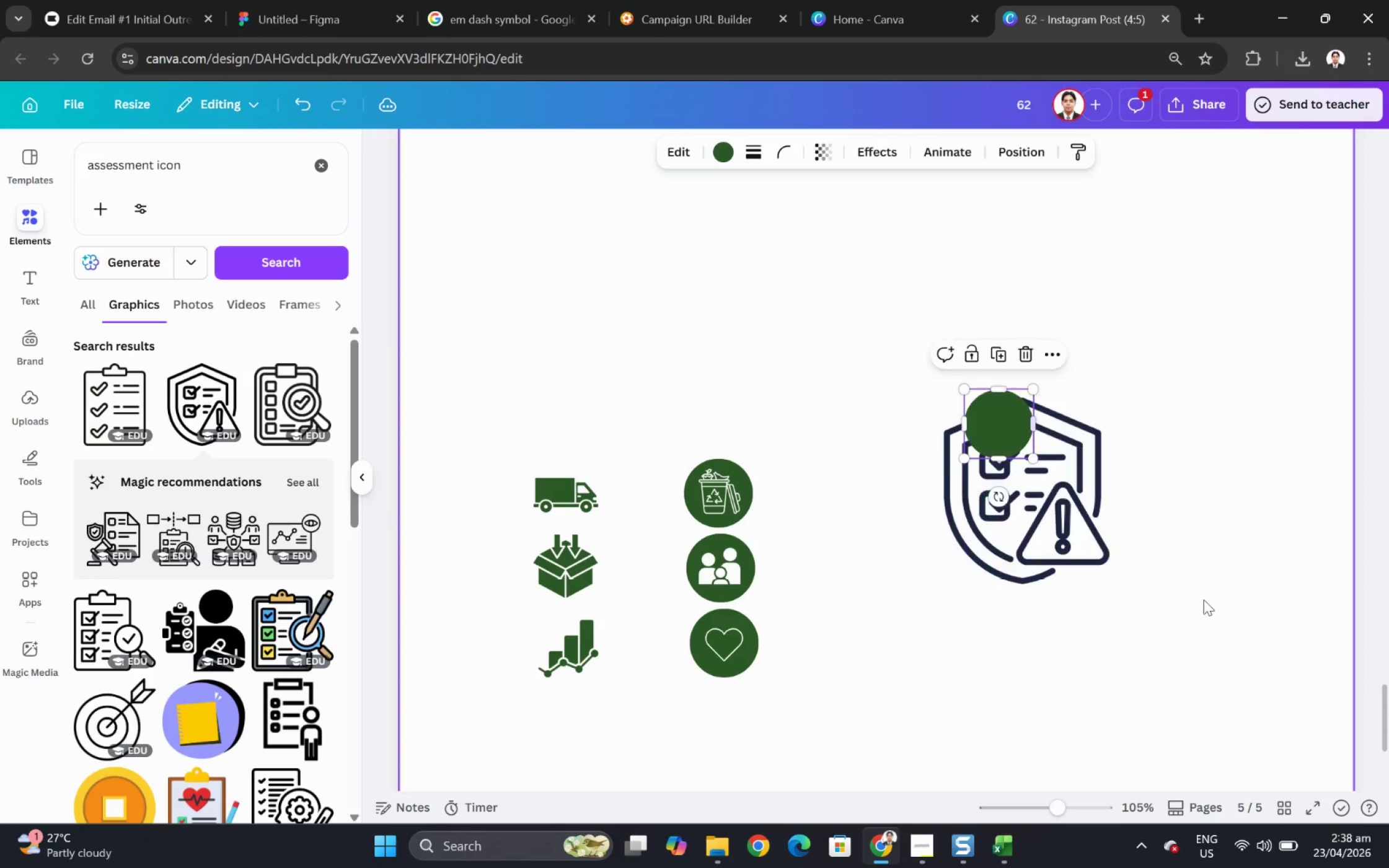 
key(Control+Z)
 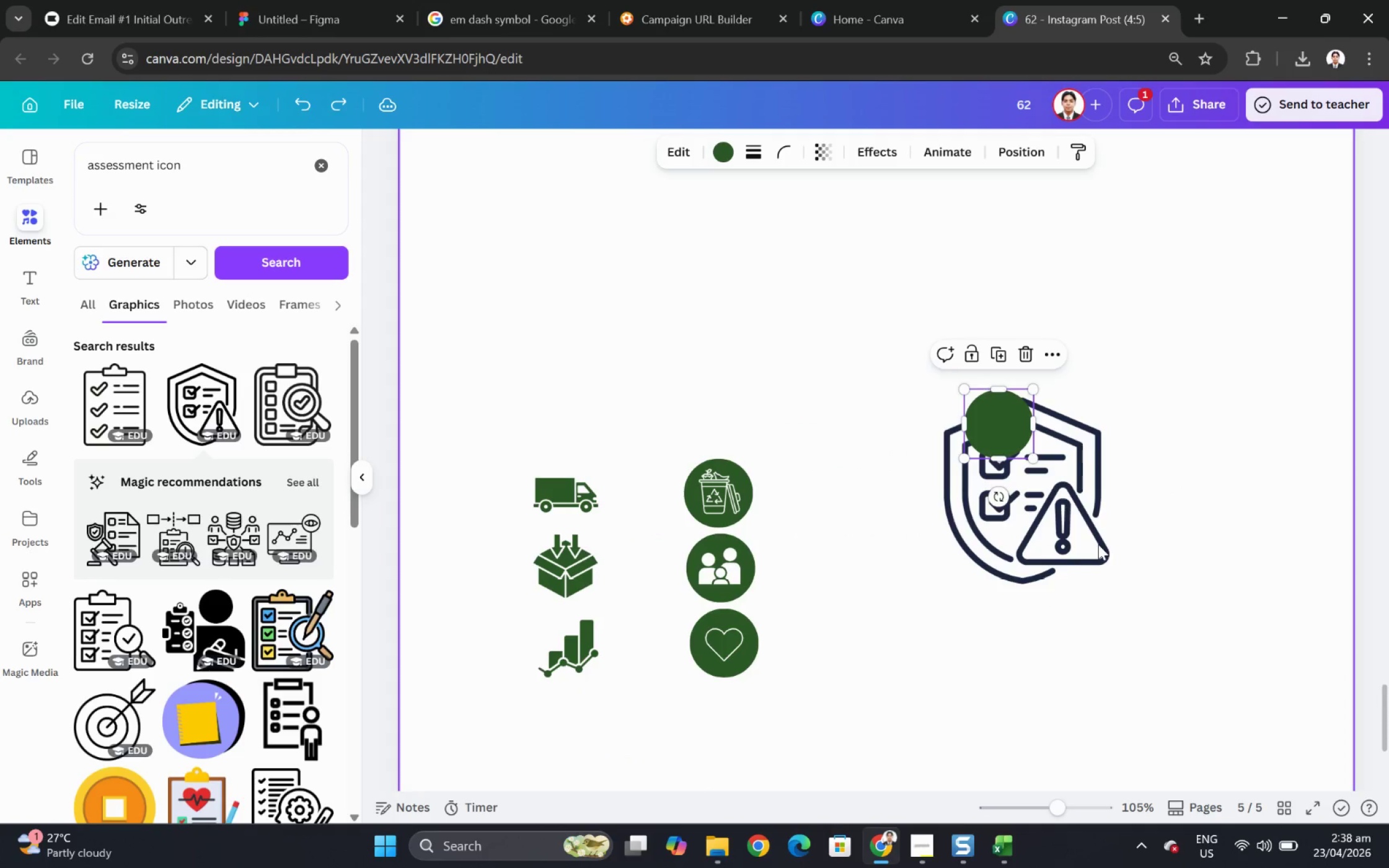 
hold_key(key=ControlLeft, duration=1.52)
left_click_drag(start_coordinate=[1028, 454], to_coordinate=[1238, 636])
 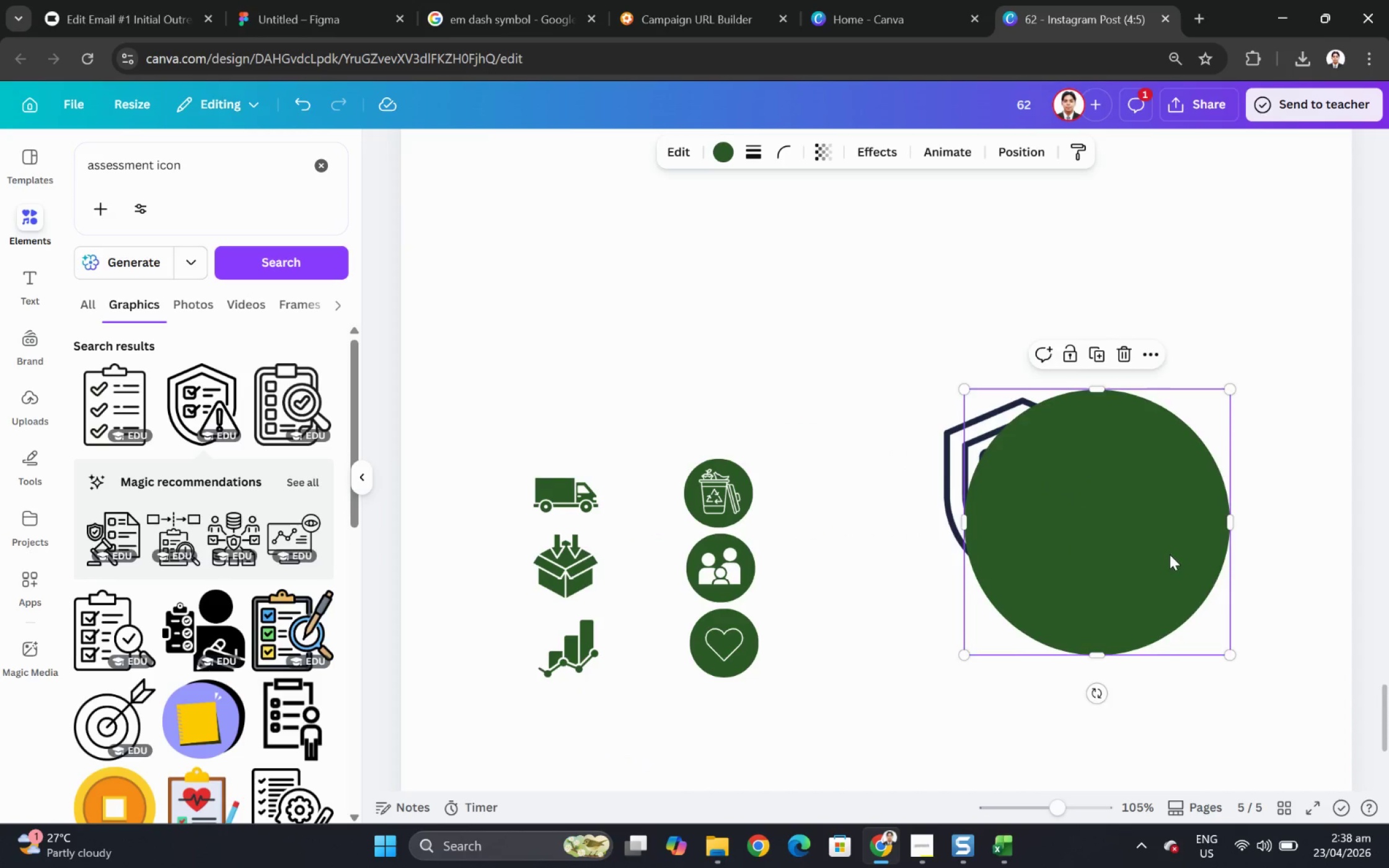 
left_click_drag(start_coordinate=[1169, 554], to_coordinate=[1090, 518])
 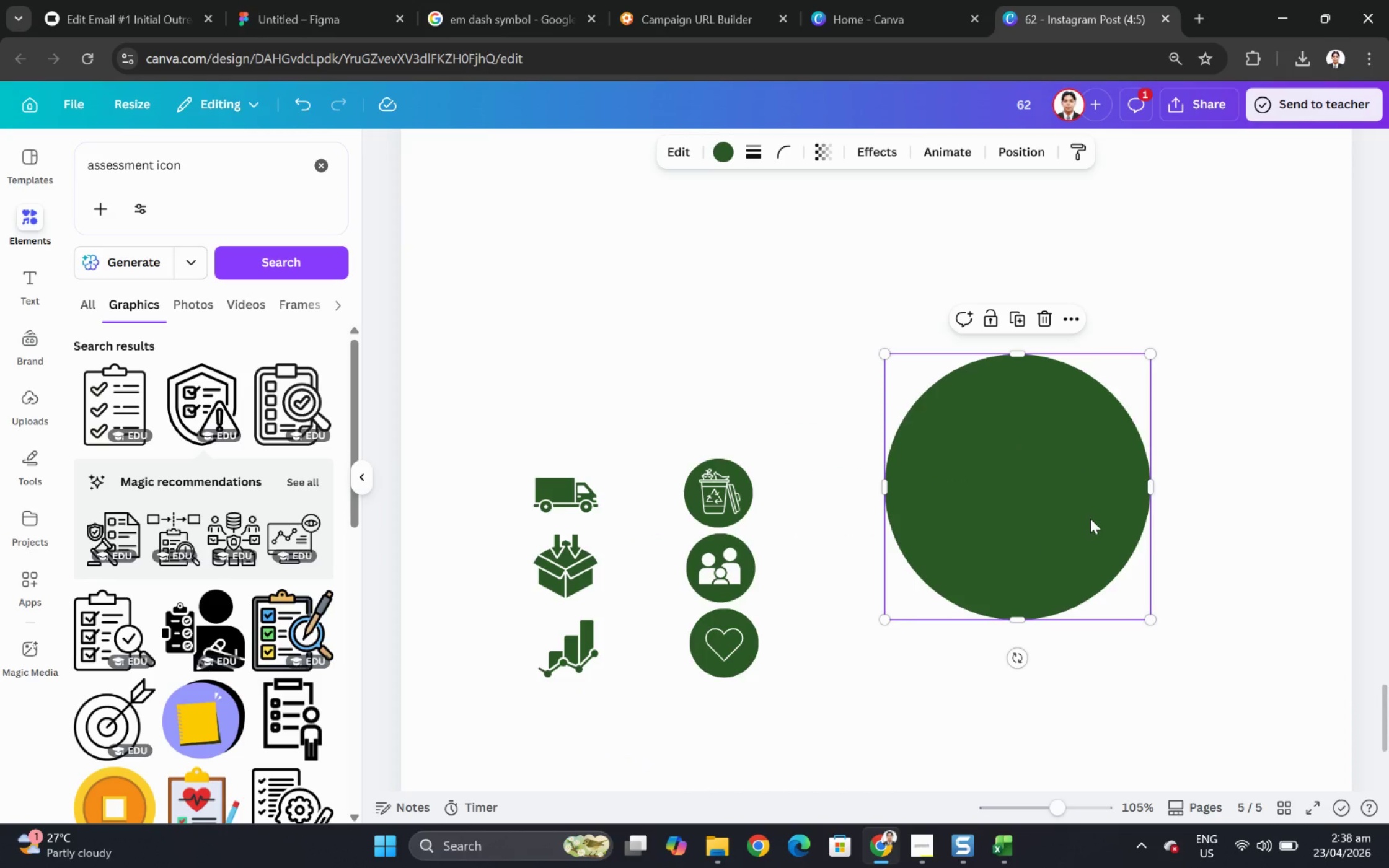 
key(Control+BracketLeft)
 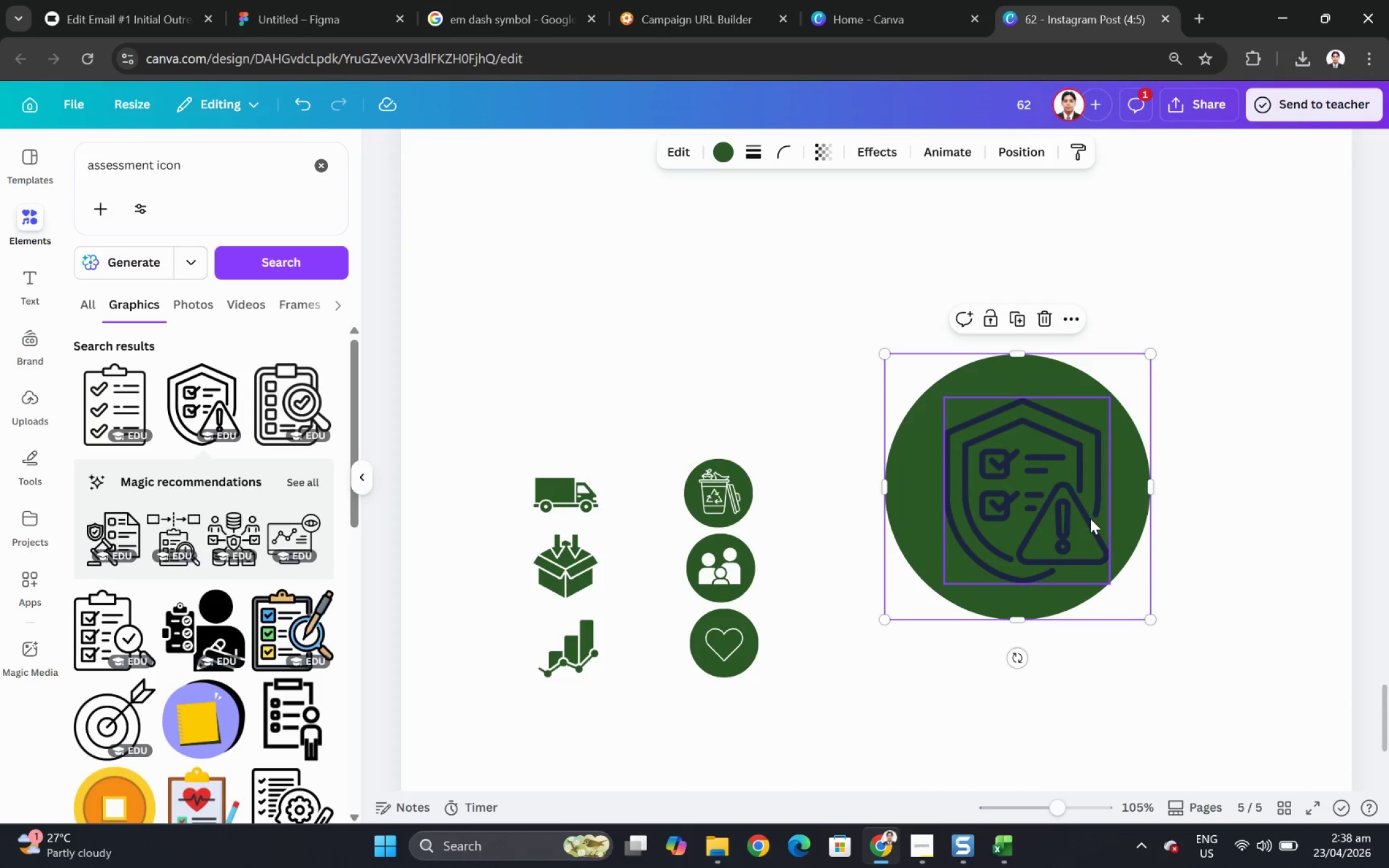 
key(Control+BracketLeft)
 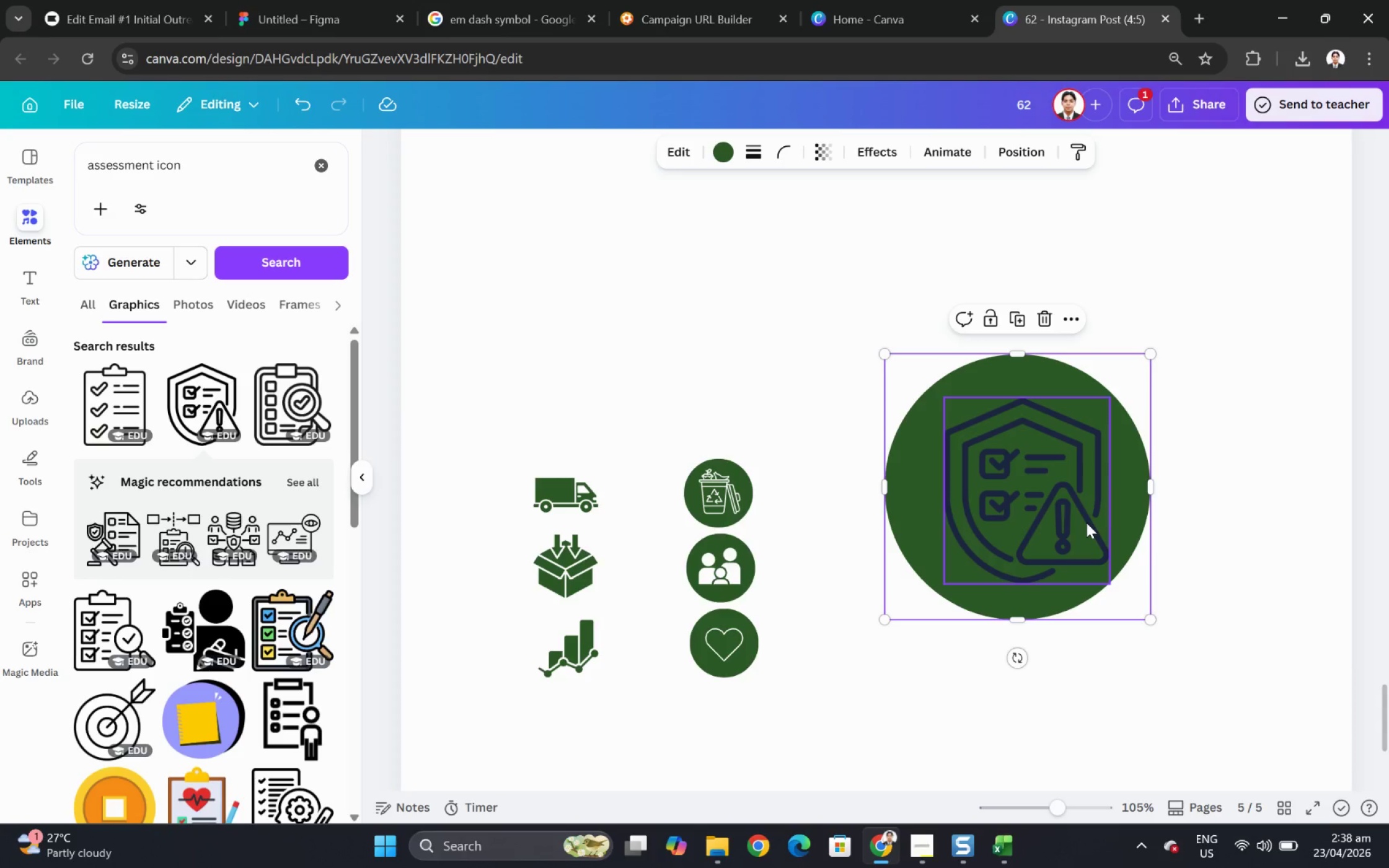 
left_click_drag(start_coordinate=[1083, 519], to_coordinate=[1077, 515])
 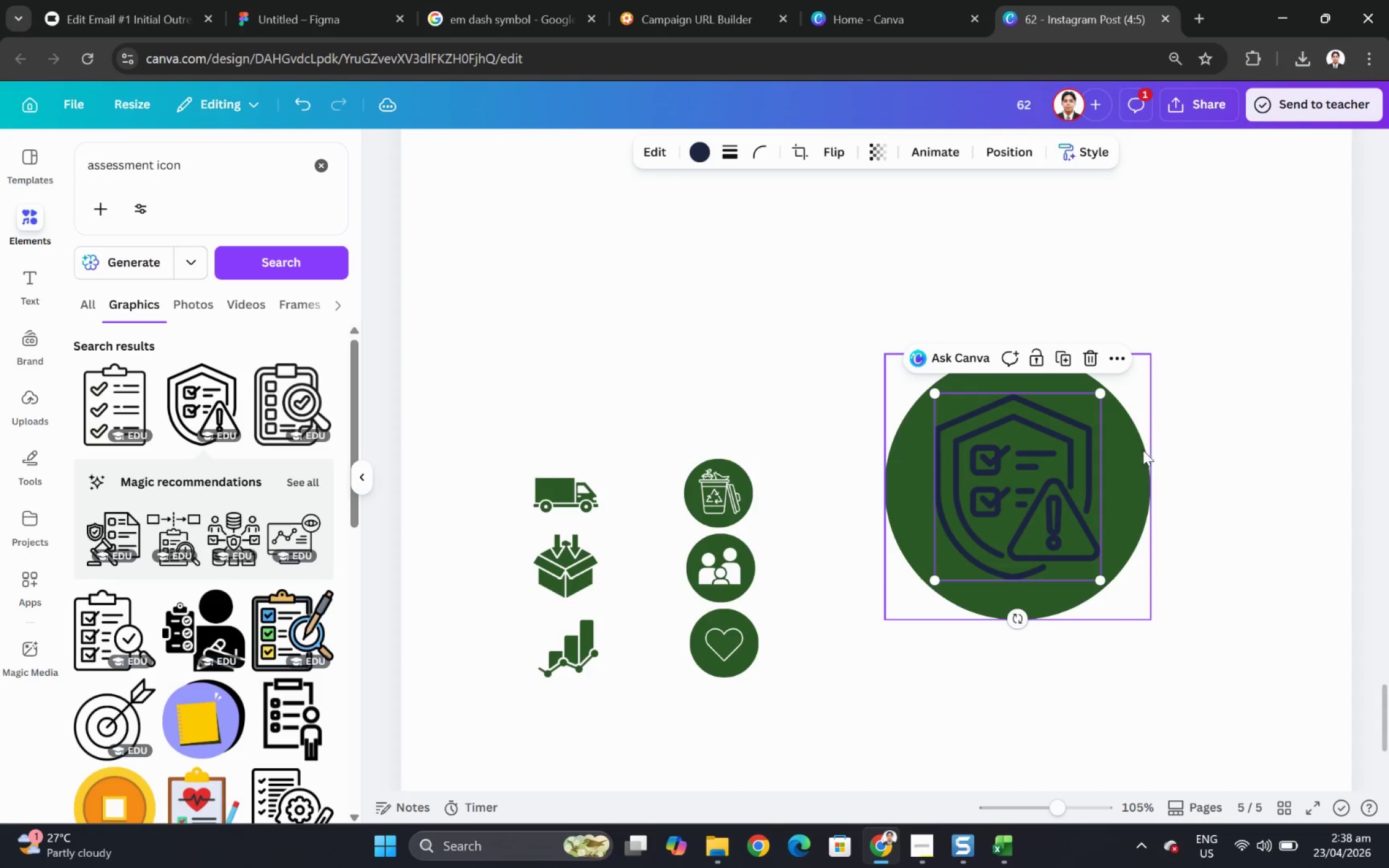 
left_click([1137, 450])
 